 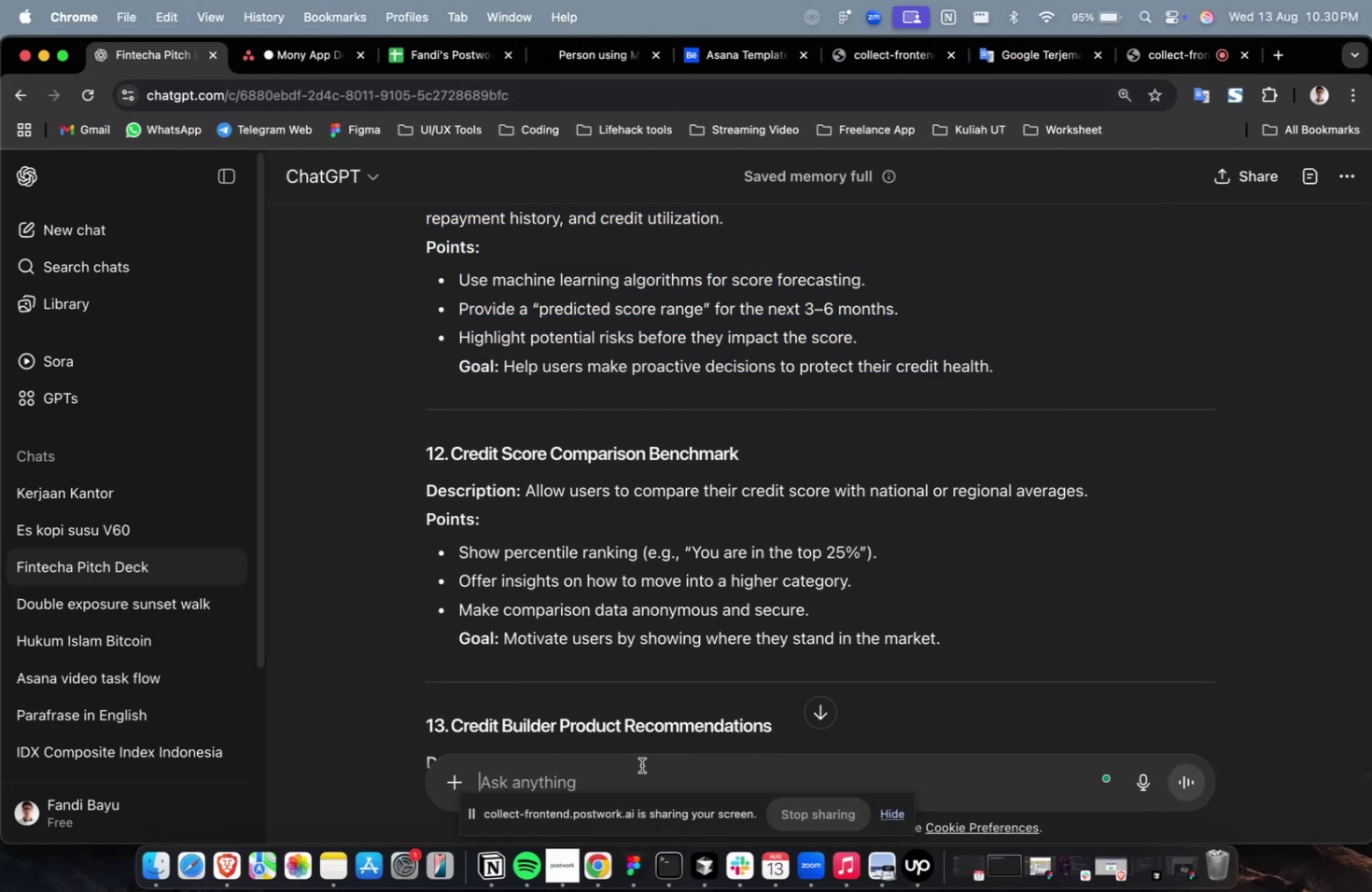 
type(please continue 3 main task for mony apps development)
 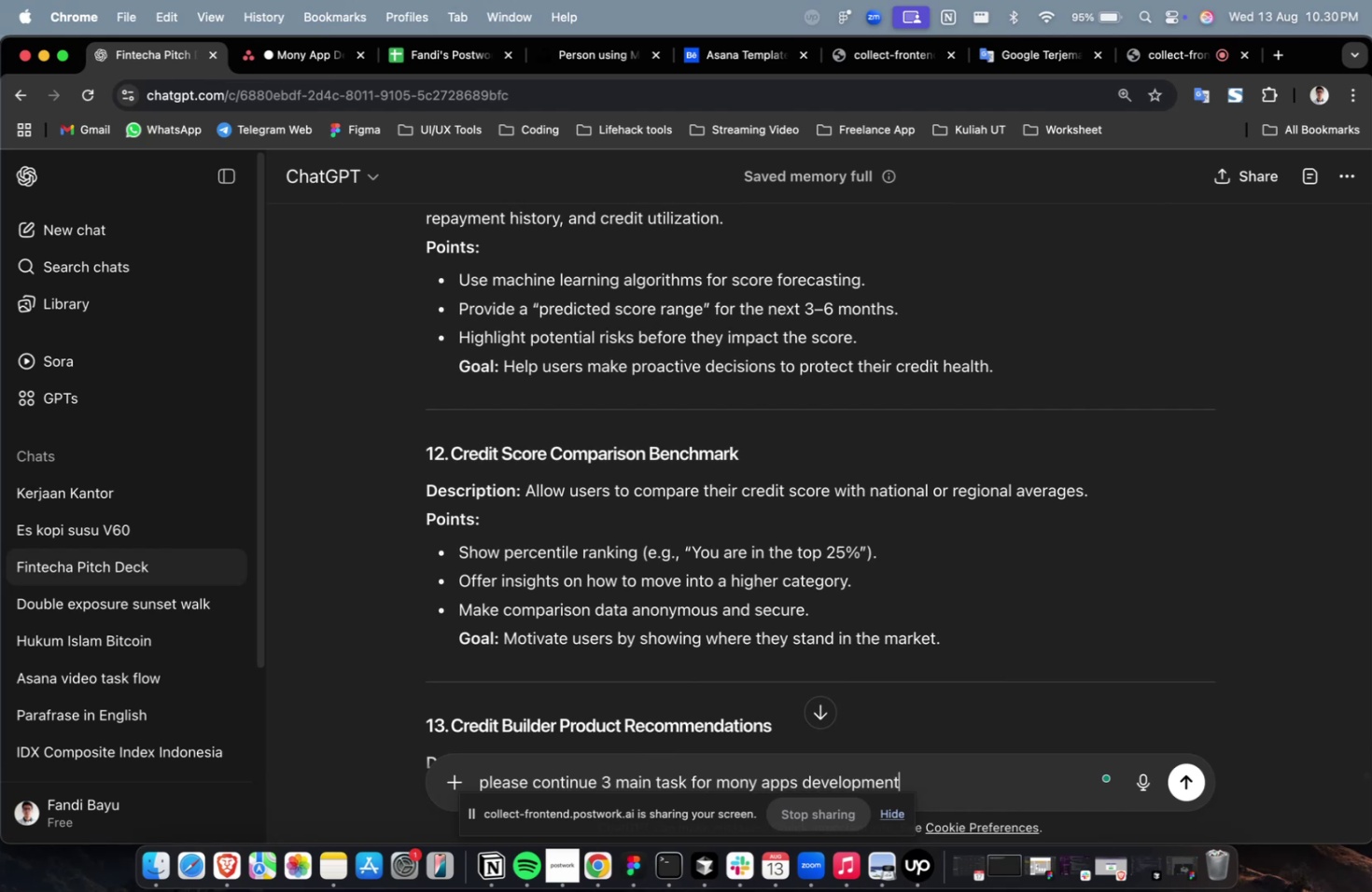 
key(Enter)
 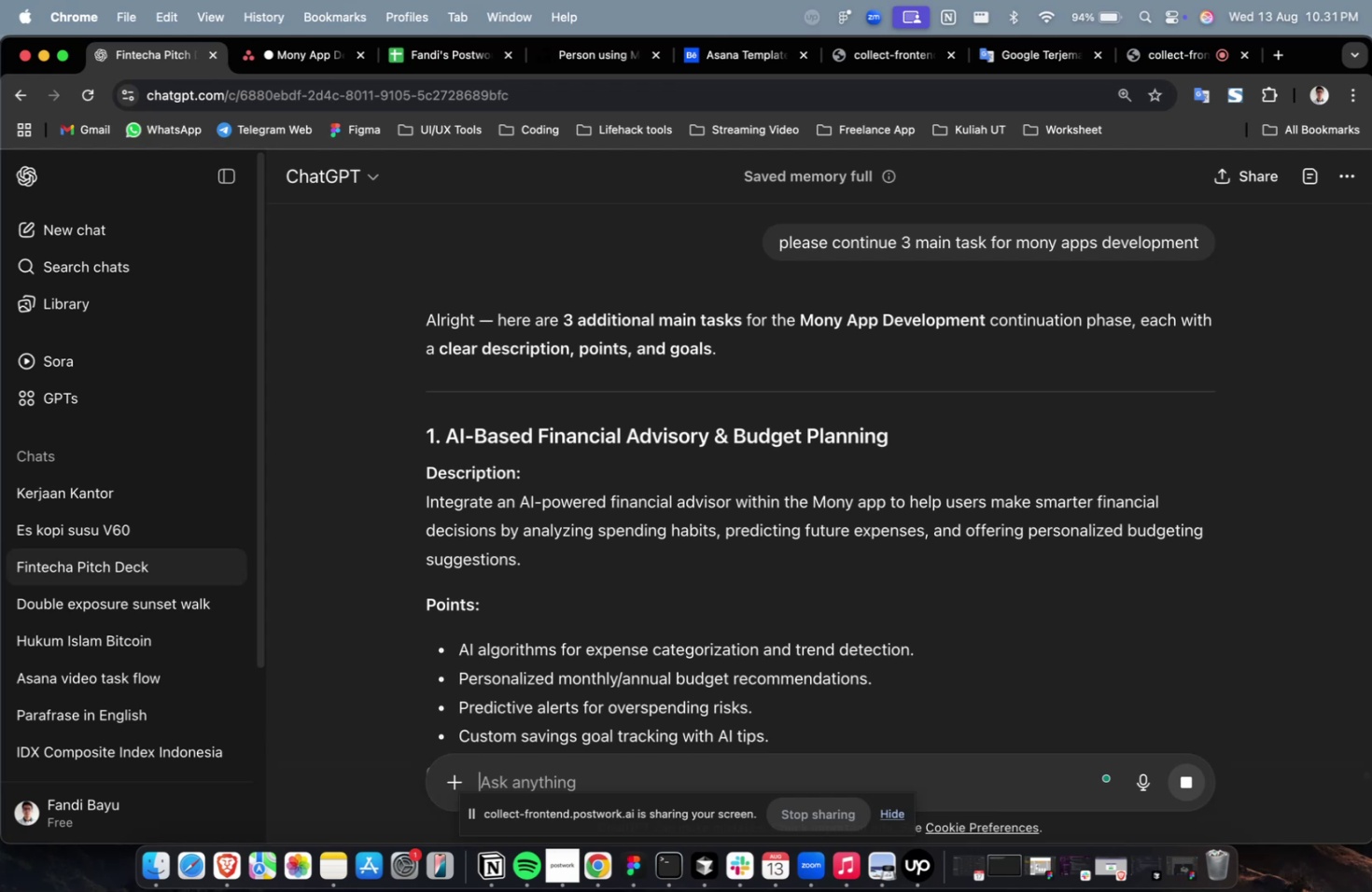 
wait(65.0)
 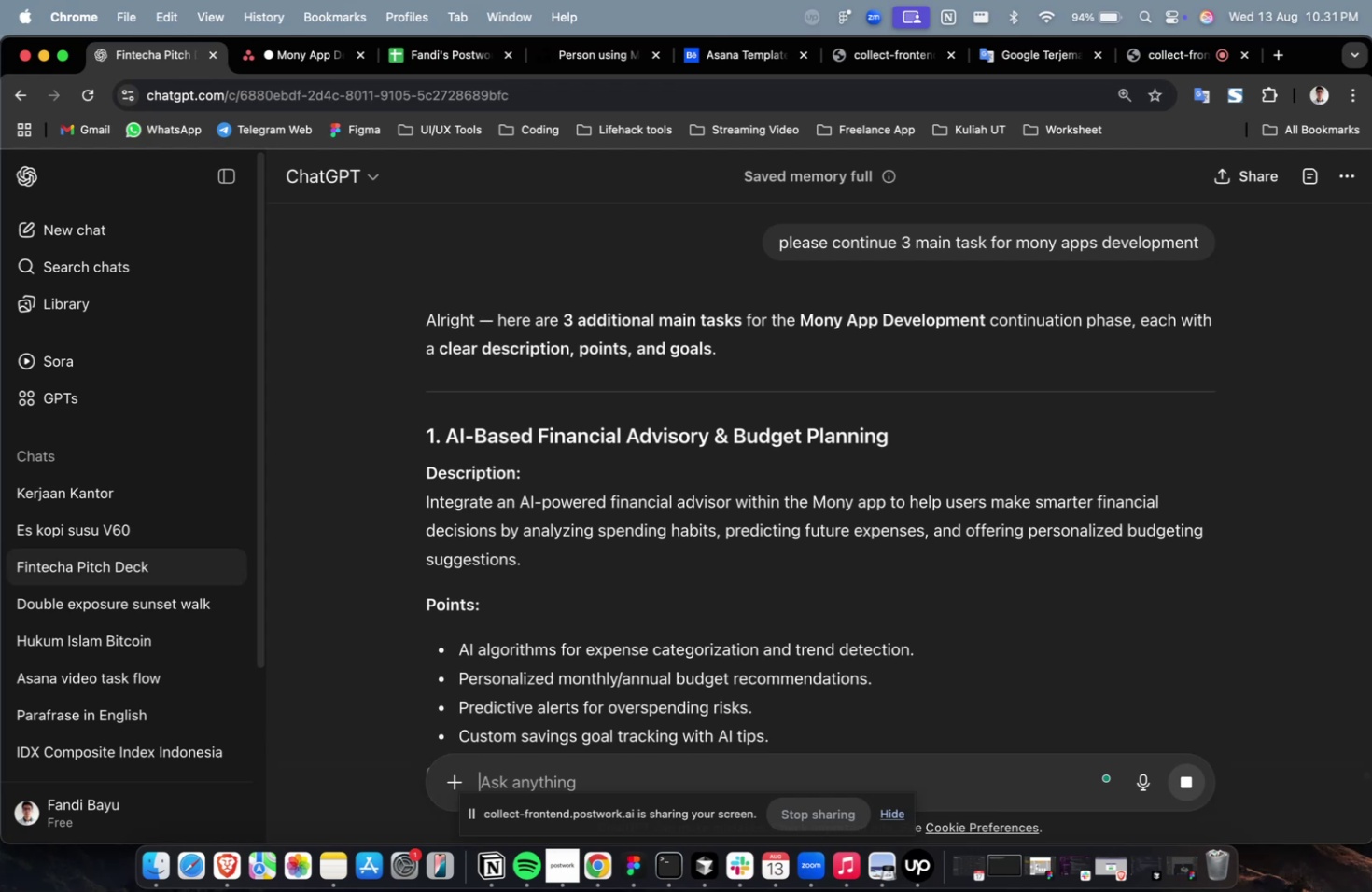 
scroll: coordinate [902, 514], scroll_direction: down, amount: 4.0
 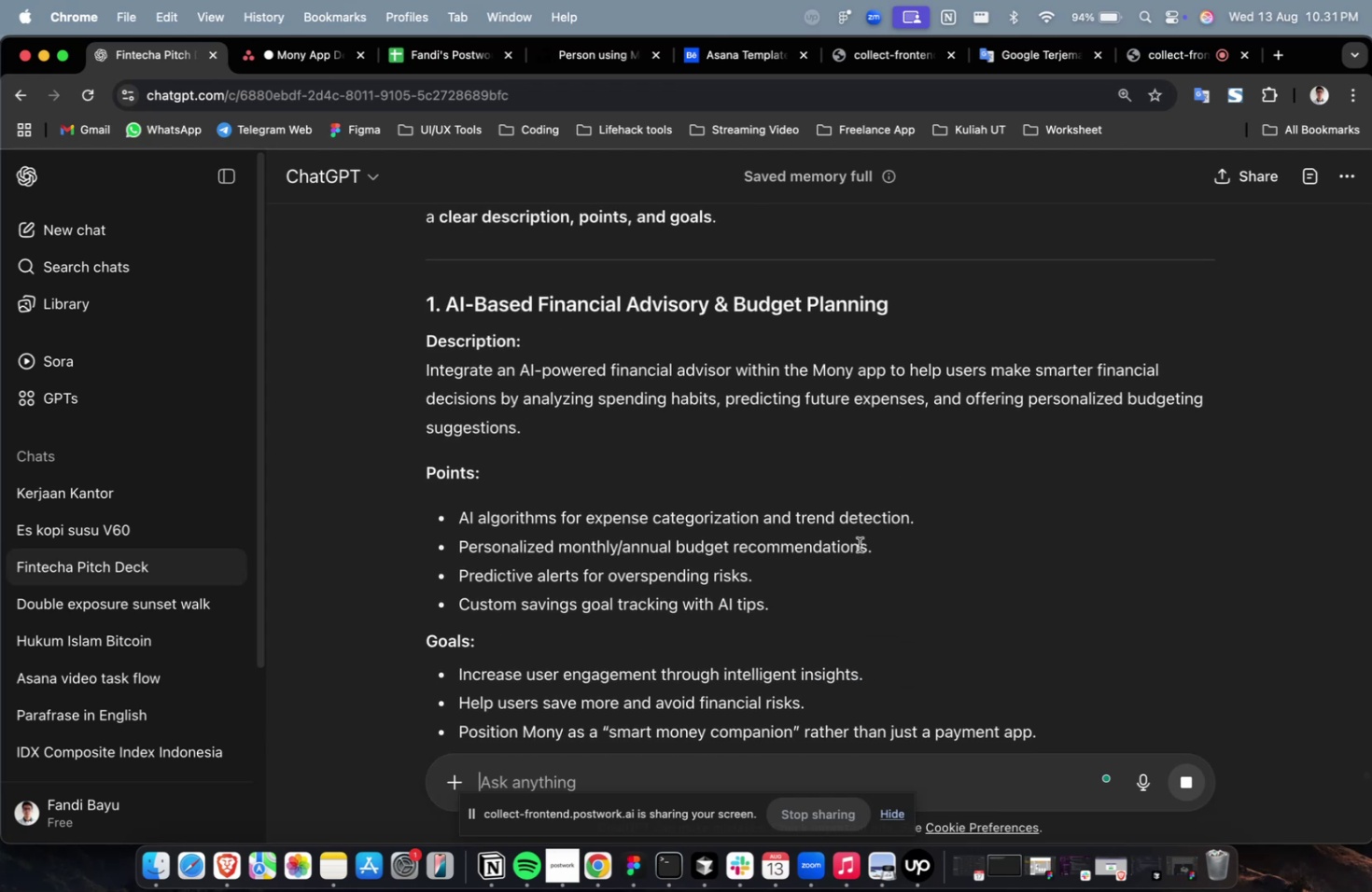 
scroll: coordinate [848, 556], scroll_direction: none, amount: 0.0
 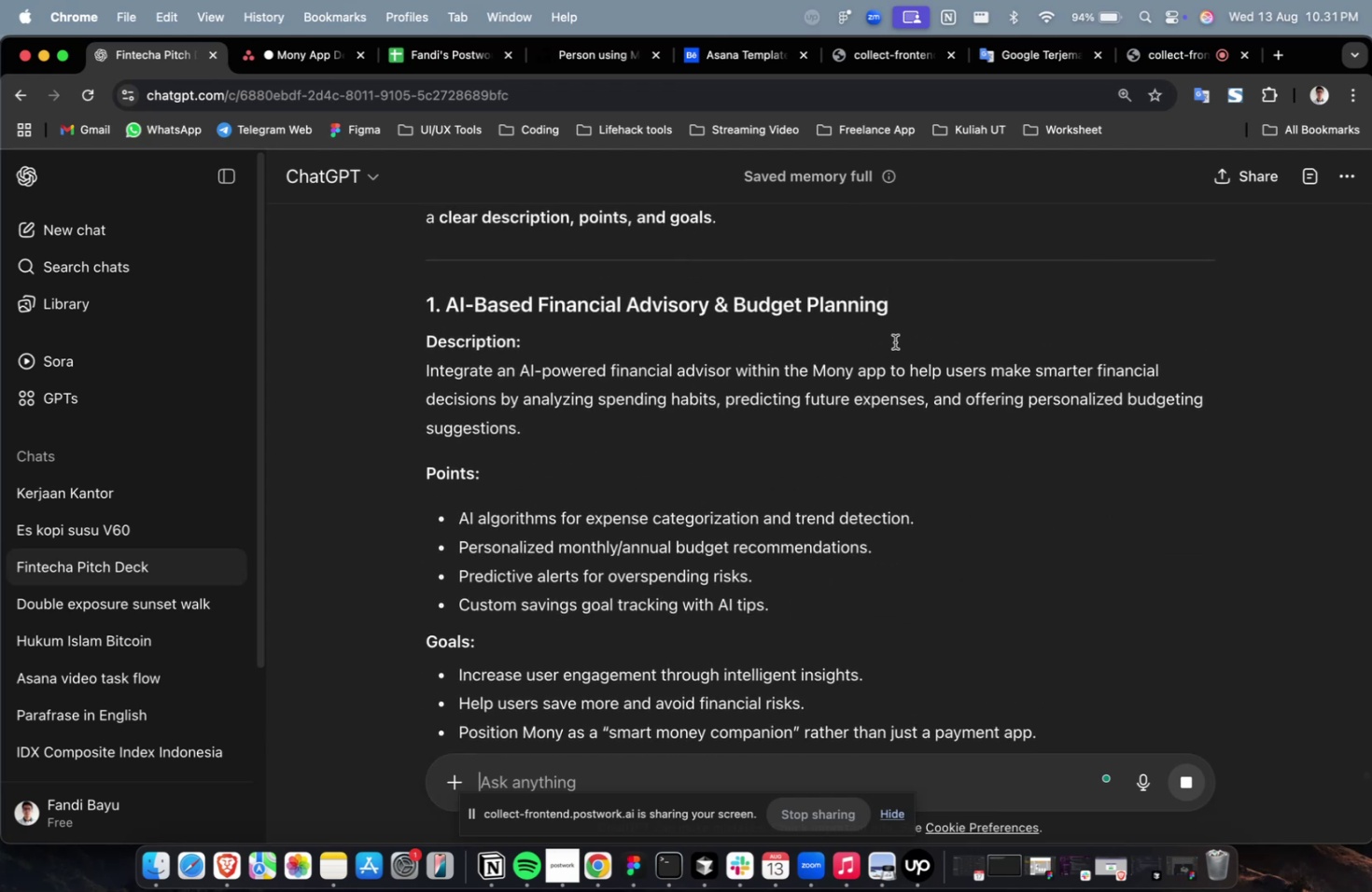 
left_click_drag(start_coordinate=[932, 306], to_coordinate=[536, 316])
 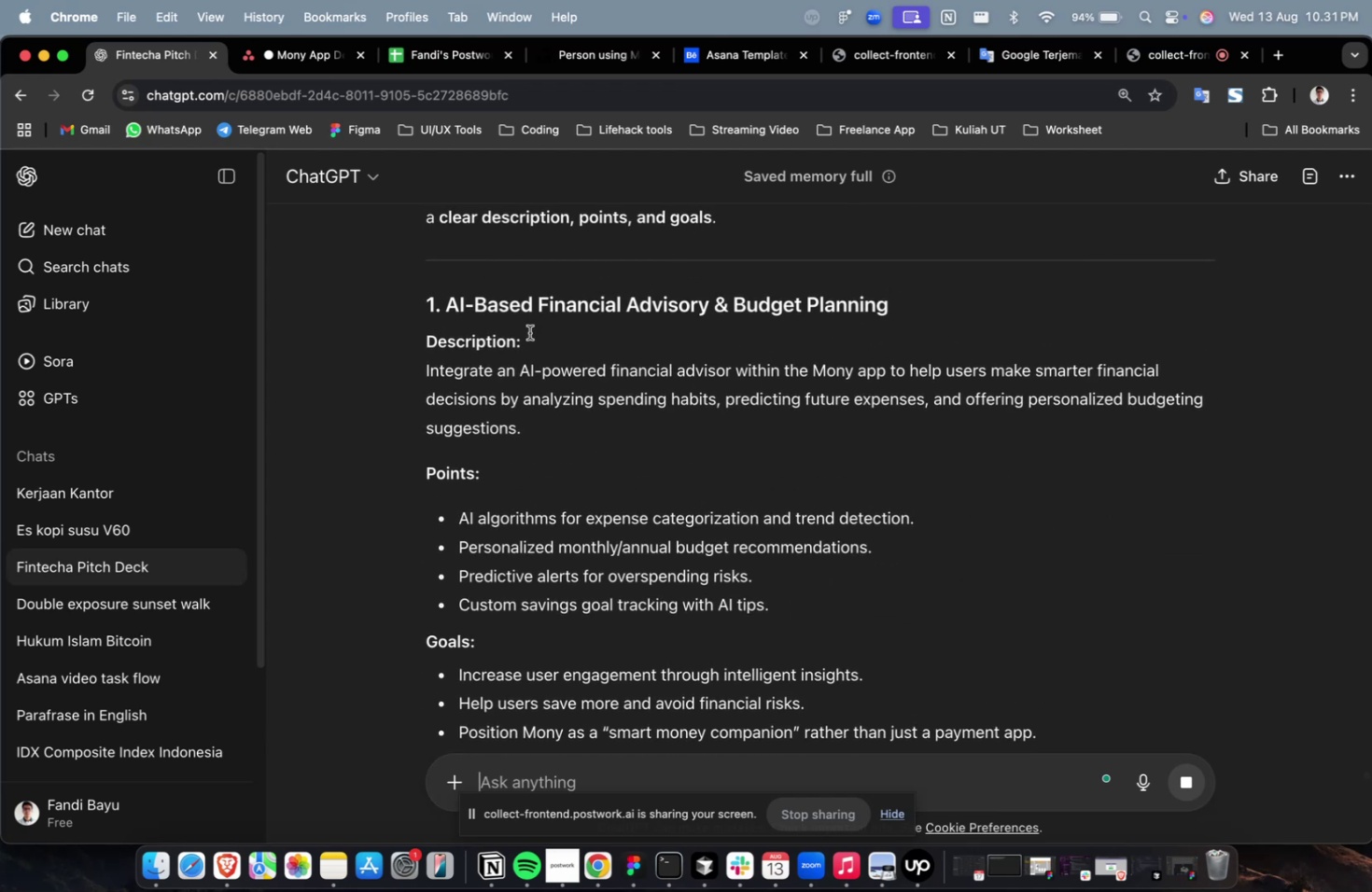 
scroll: coordinate [529, 336], scroll_direction: down, amount: 9.0
 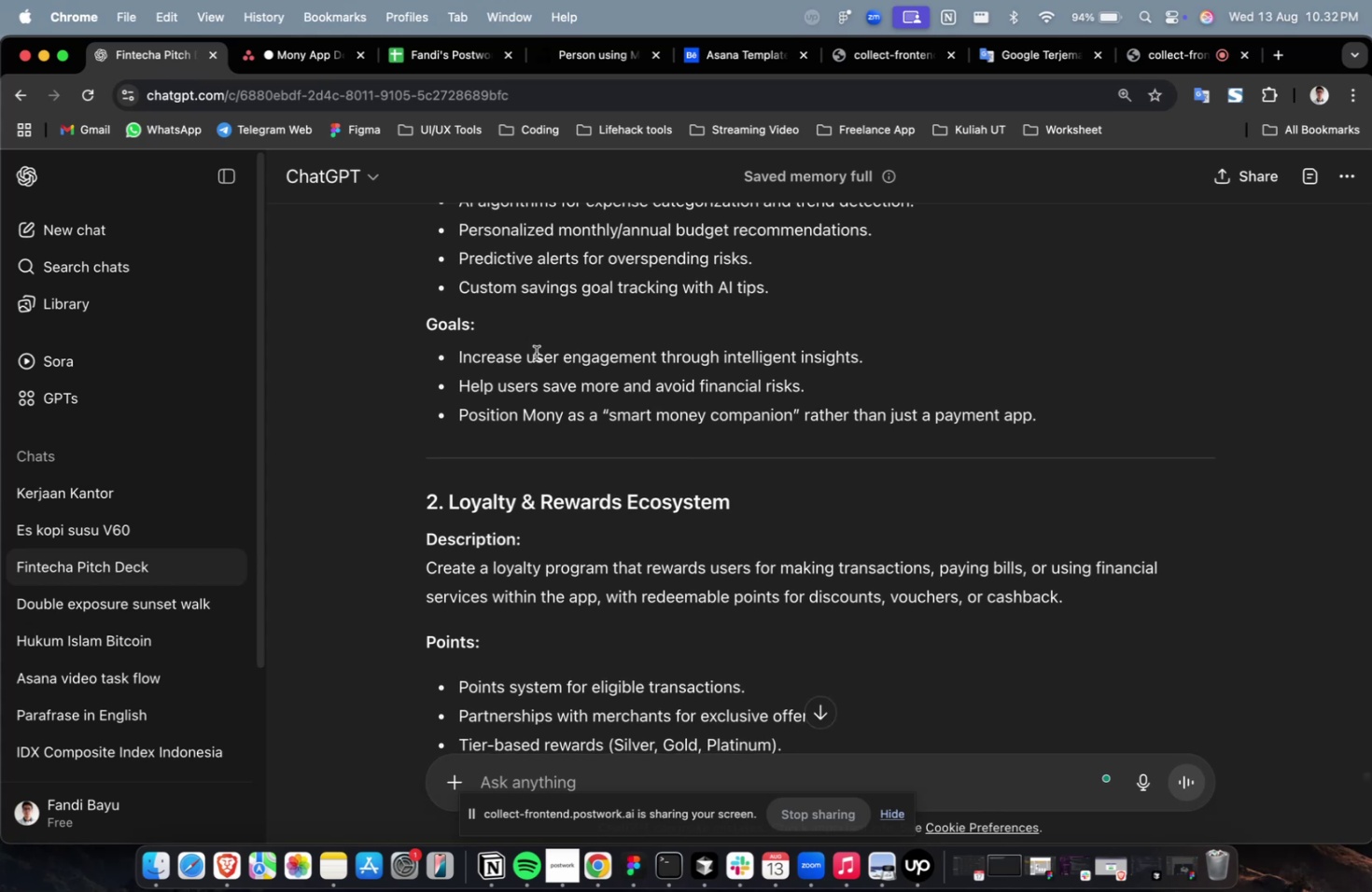 
wait(13.94)
 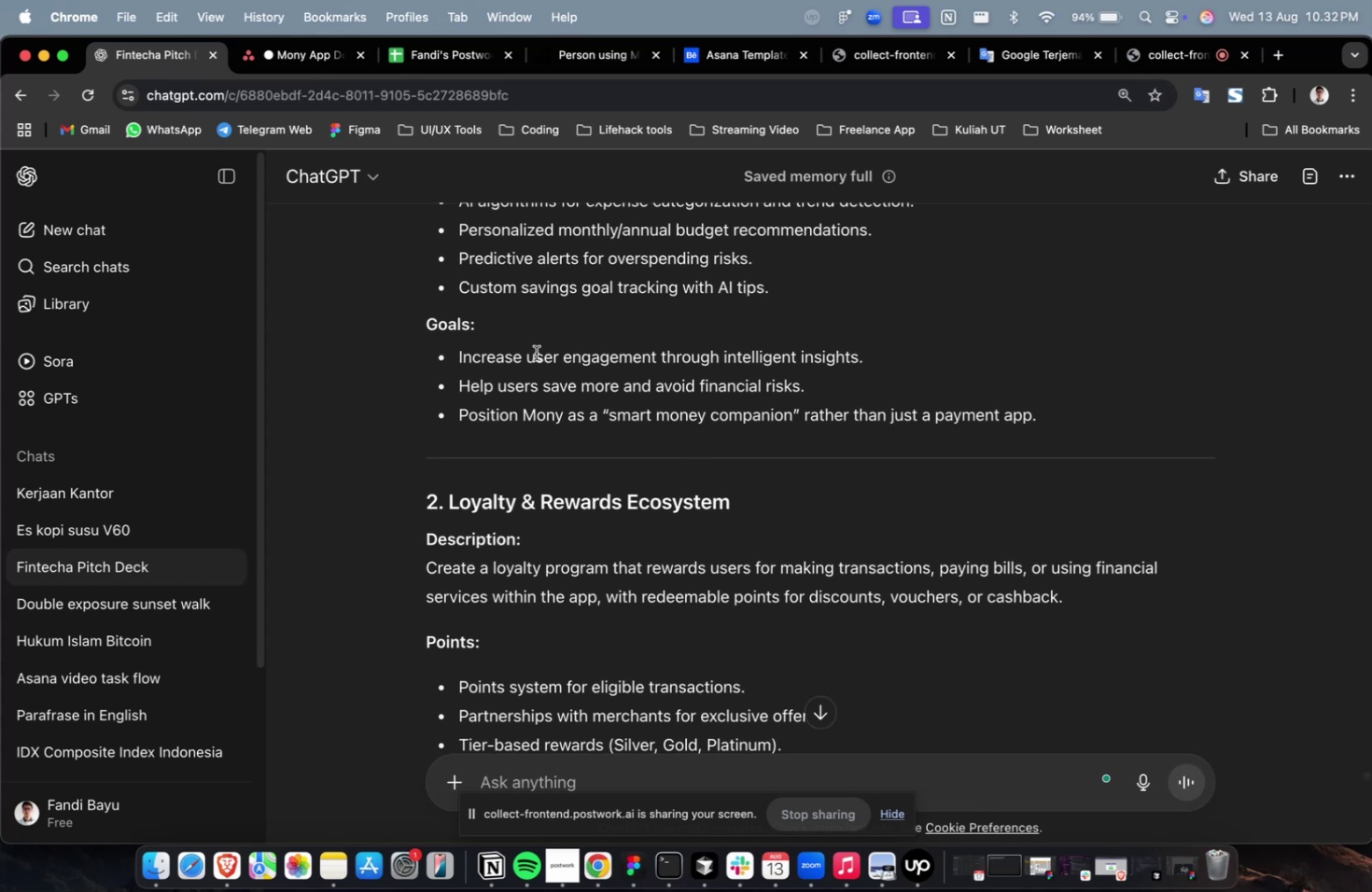 
scroll: coordinate [725, 479], scroll_direction: up, amount: 15.0
 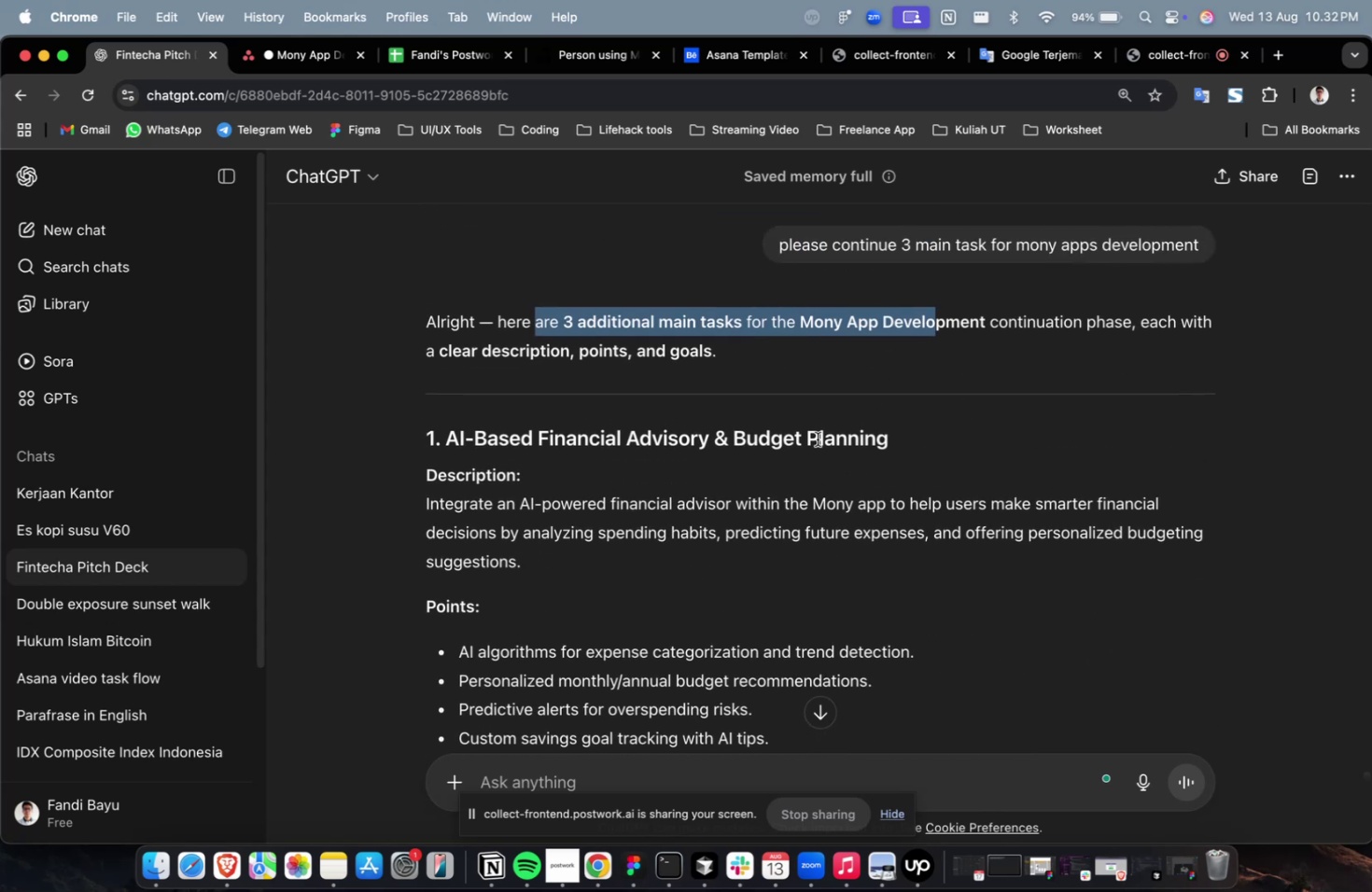 
left_click([826, 435])
 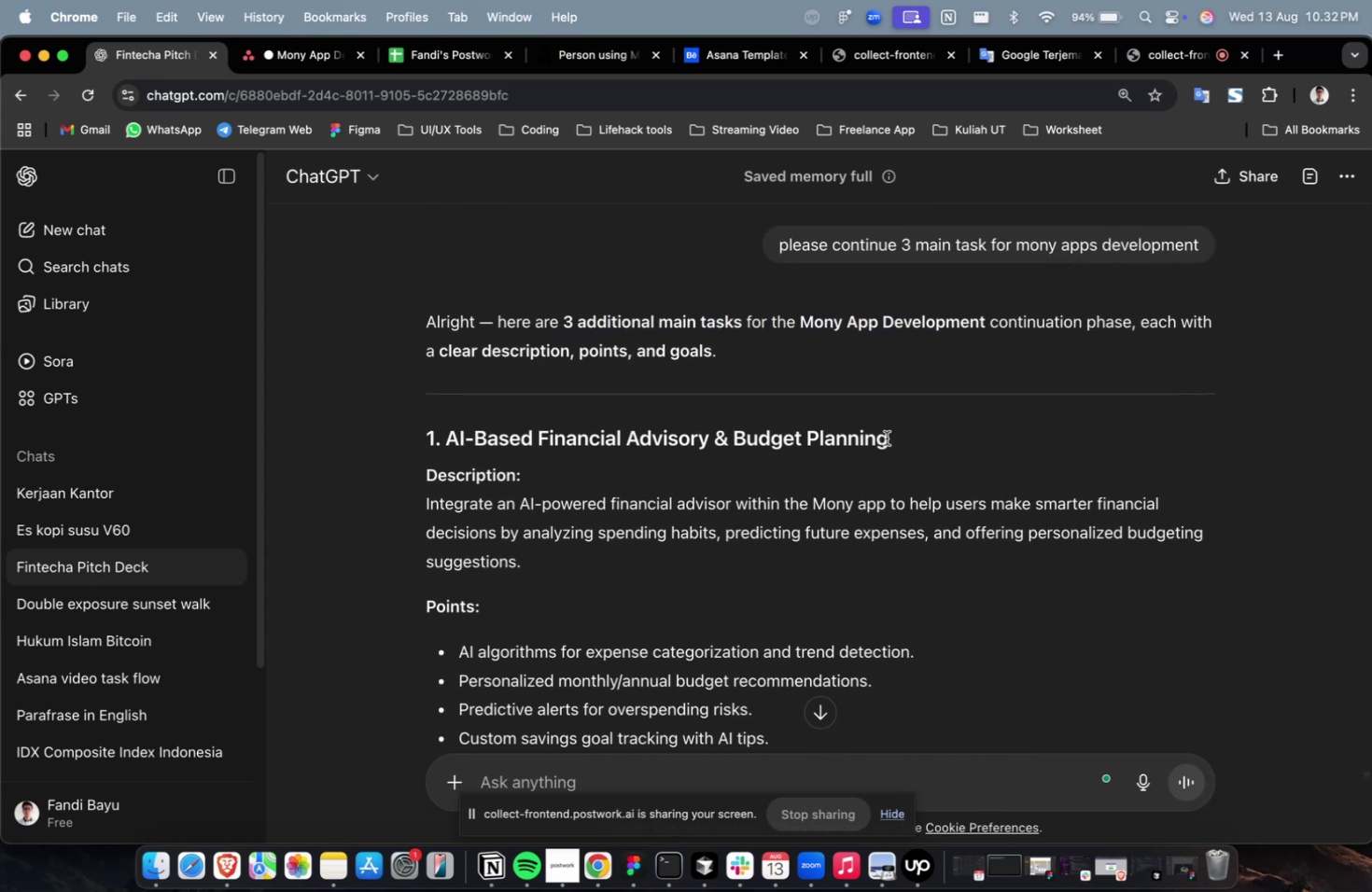 
left_click_drag(start_coordinate=[886, 438], to_coordinate=[449, 448])
 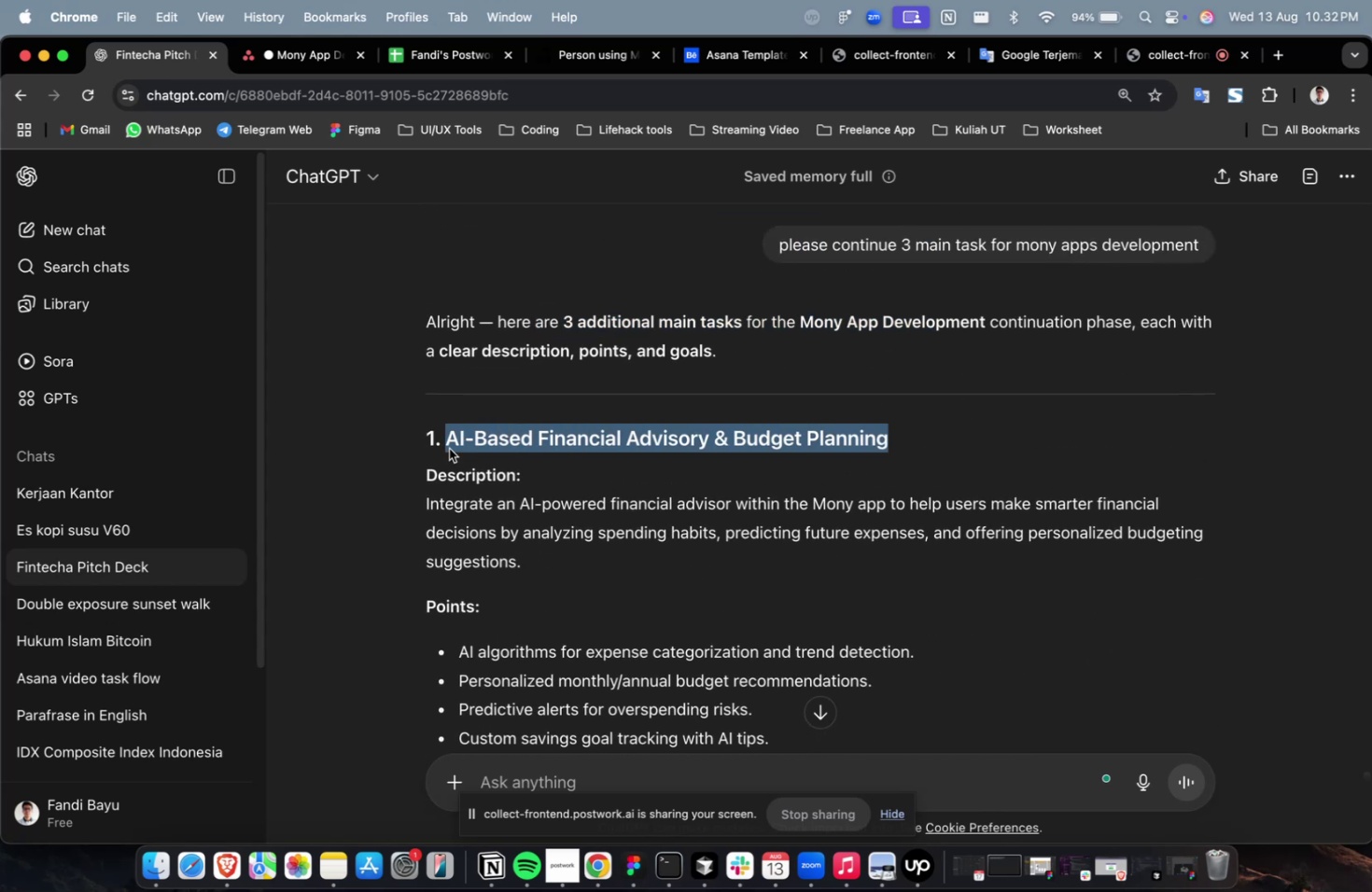 
key(Meta+C)
 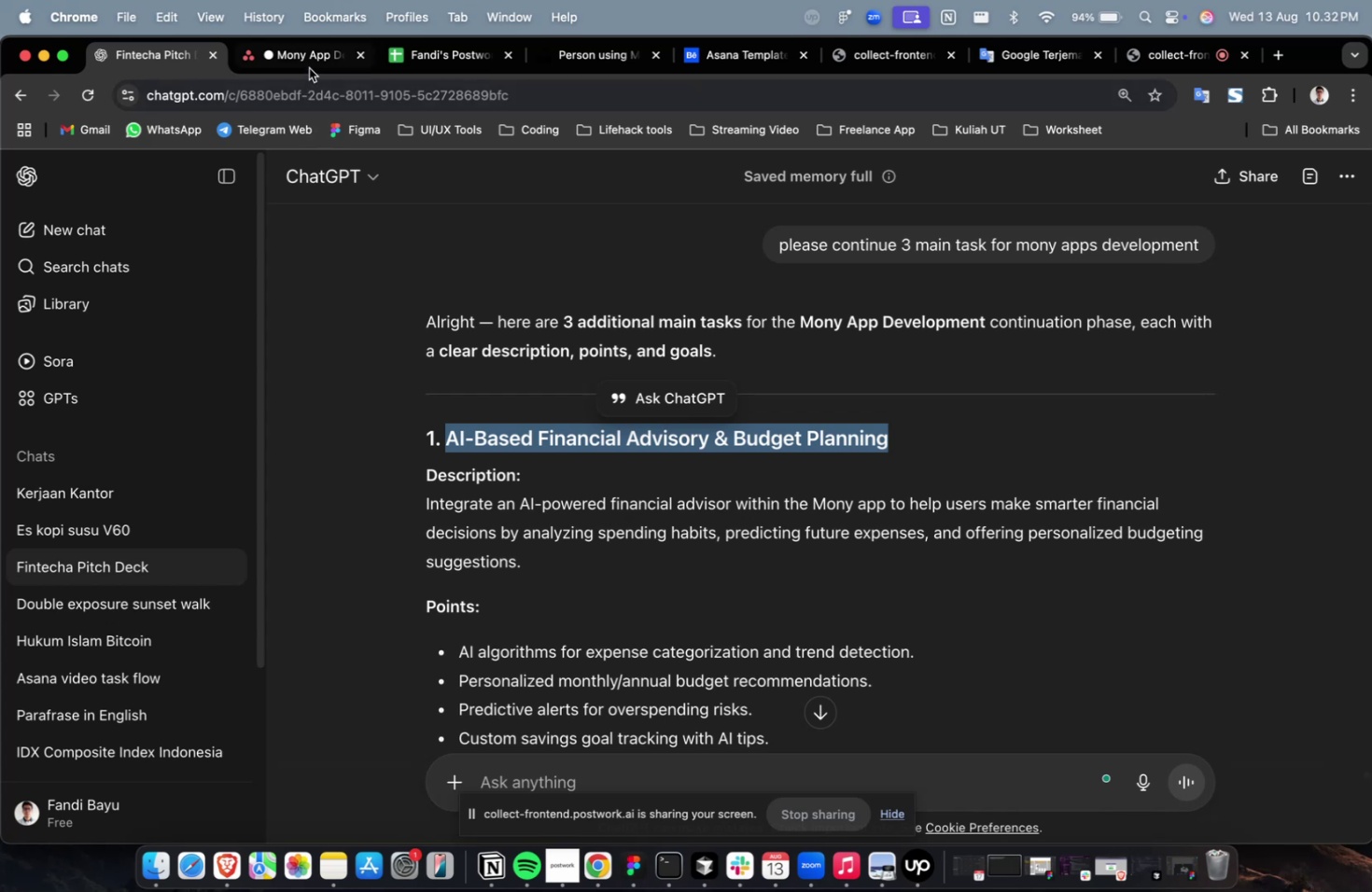 
left_click([313, 59])
 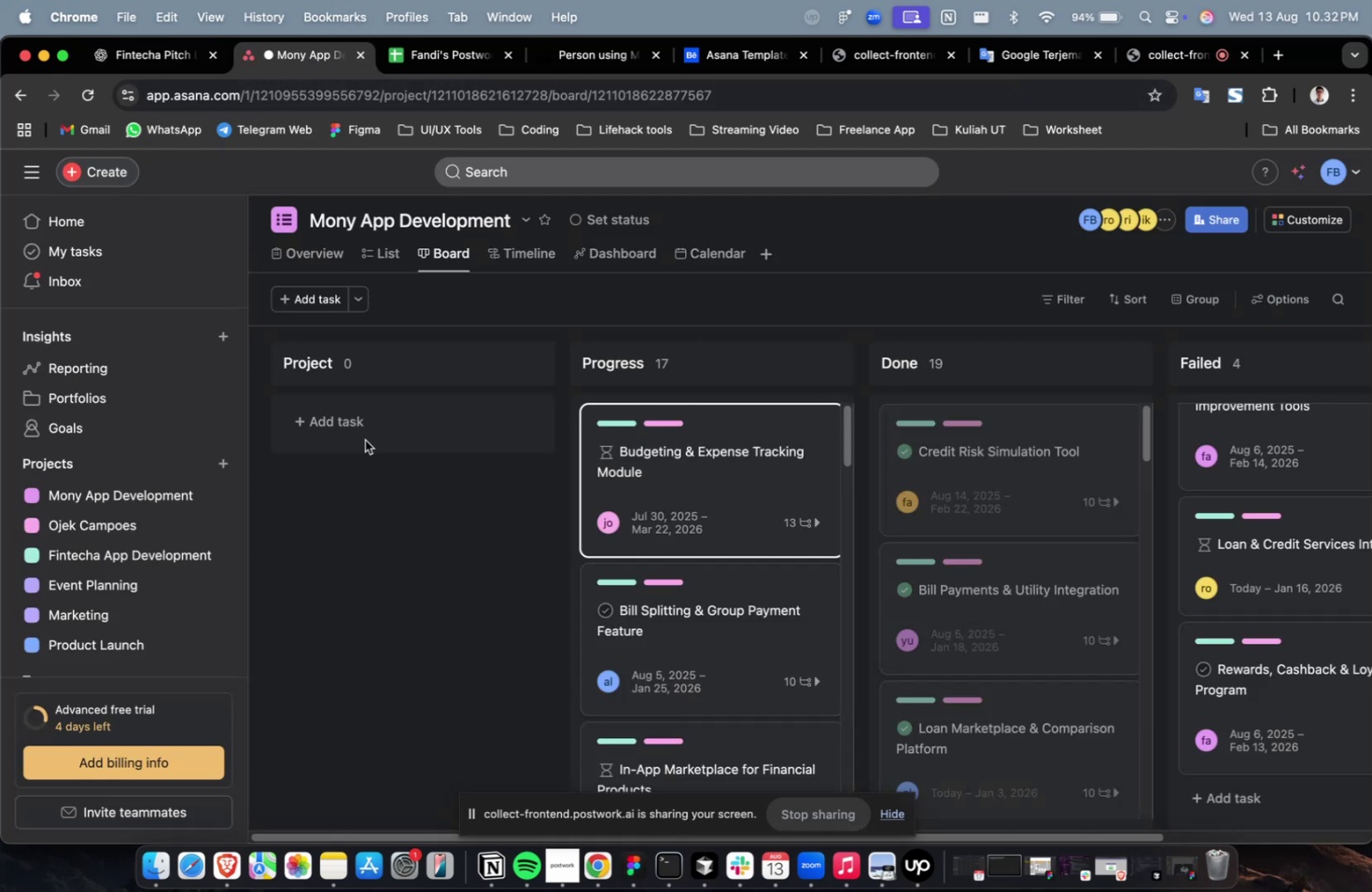 
left_click([371, 423])
 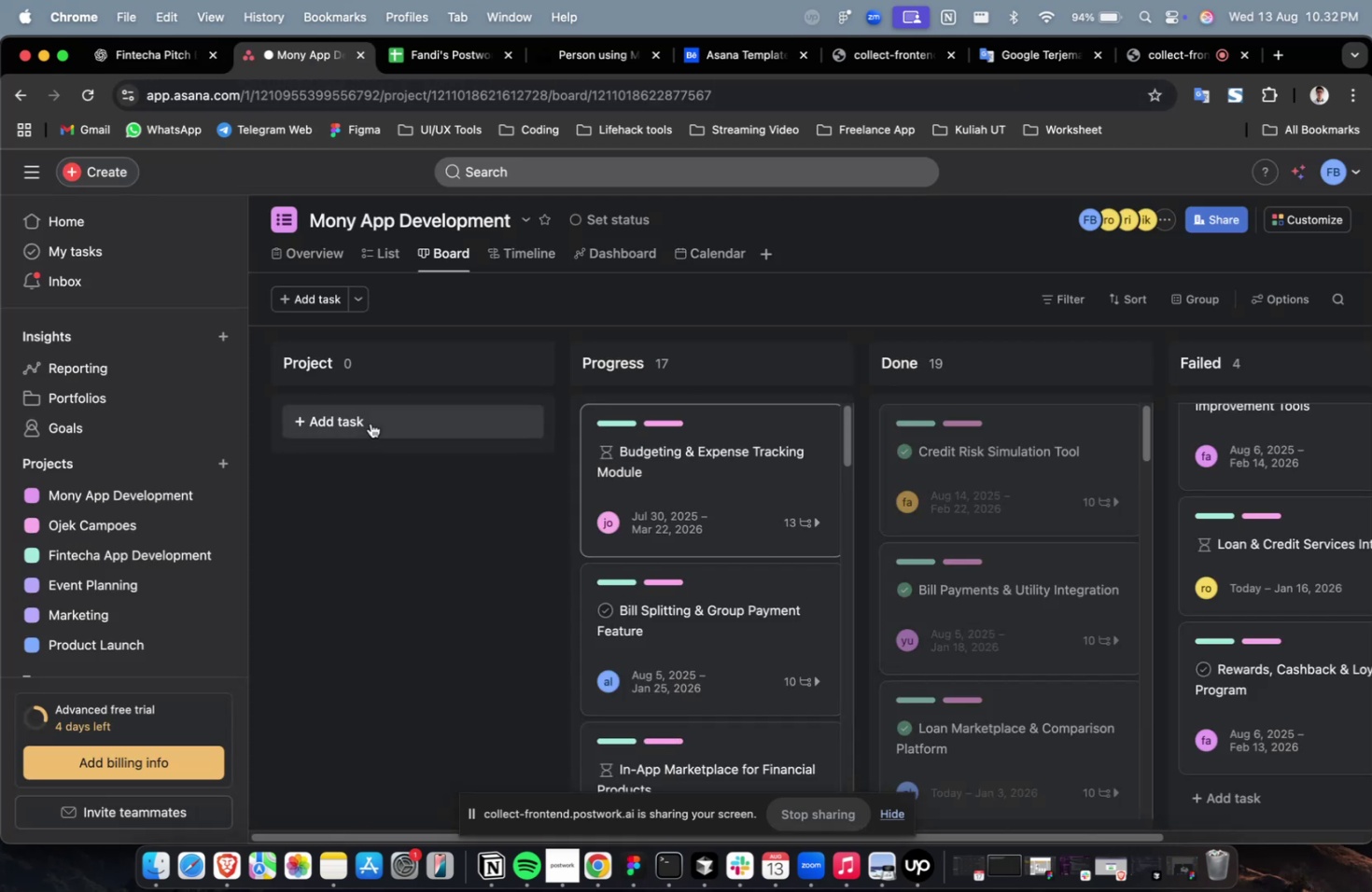 
key(Meta+V)
 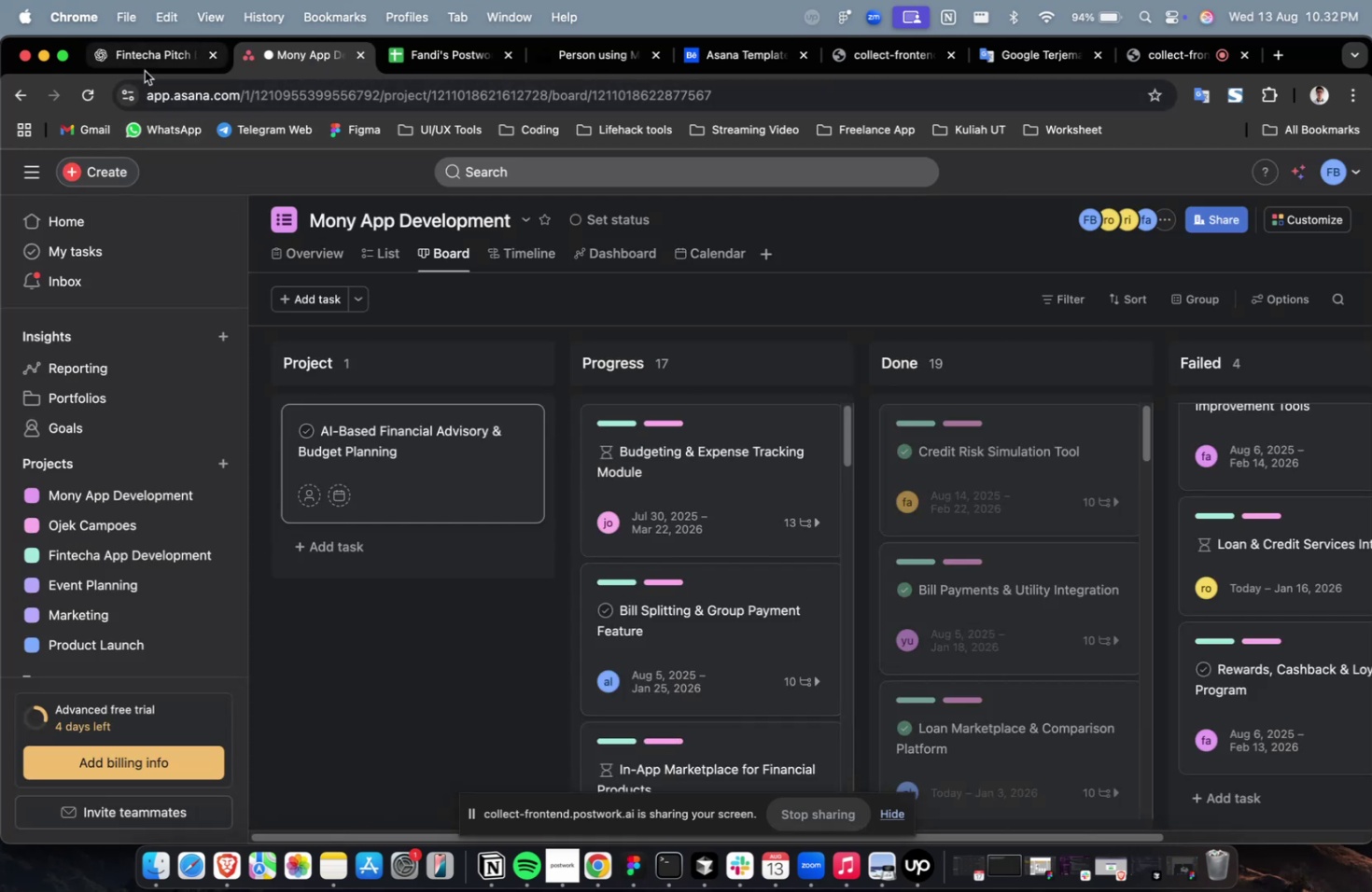 
scroll: coordinate [550, 473], scroll_direction: down, amount: 5.0
 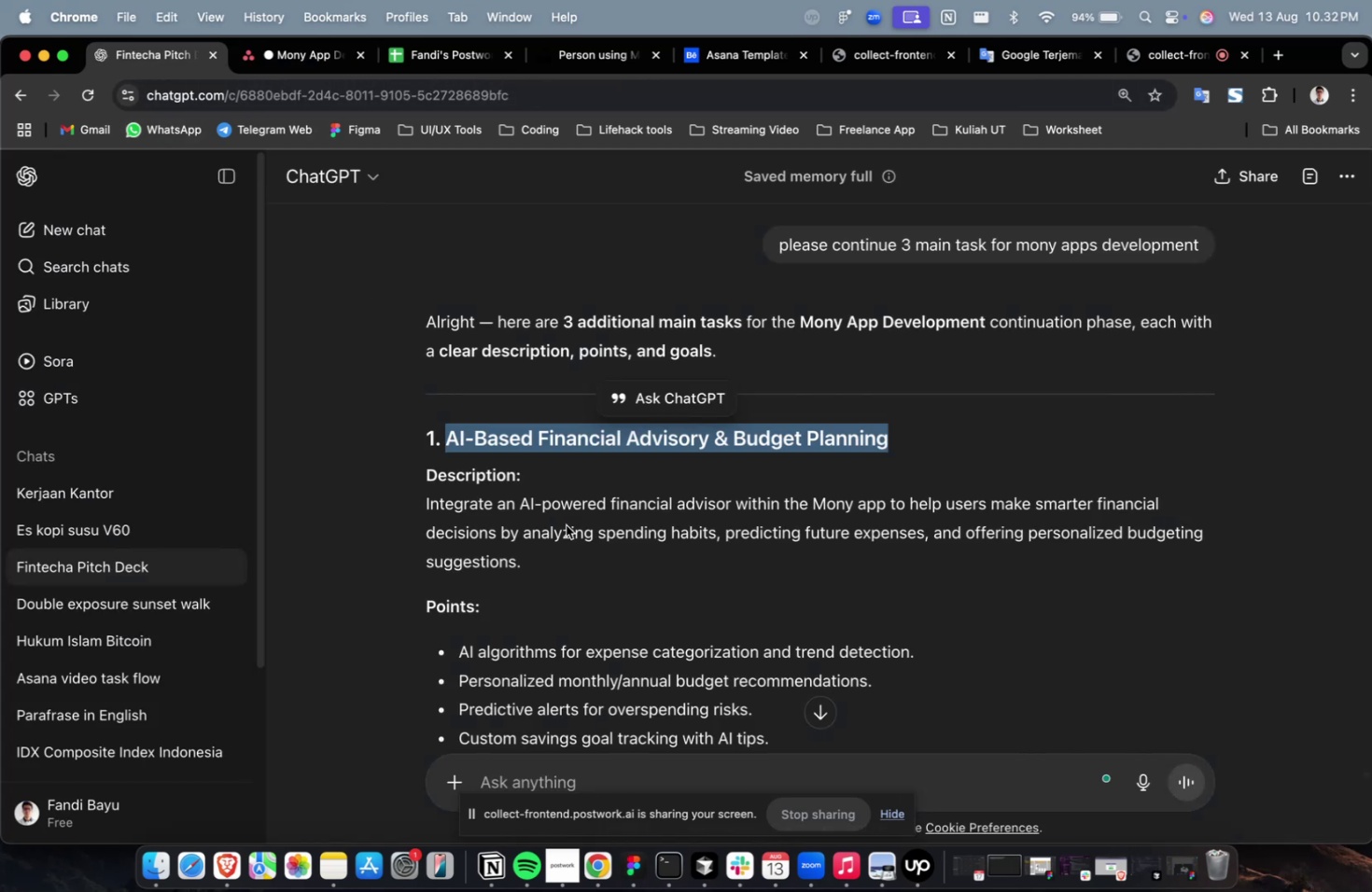 
left_click([567, 525])
 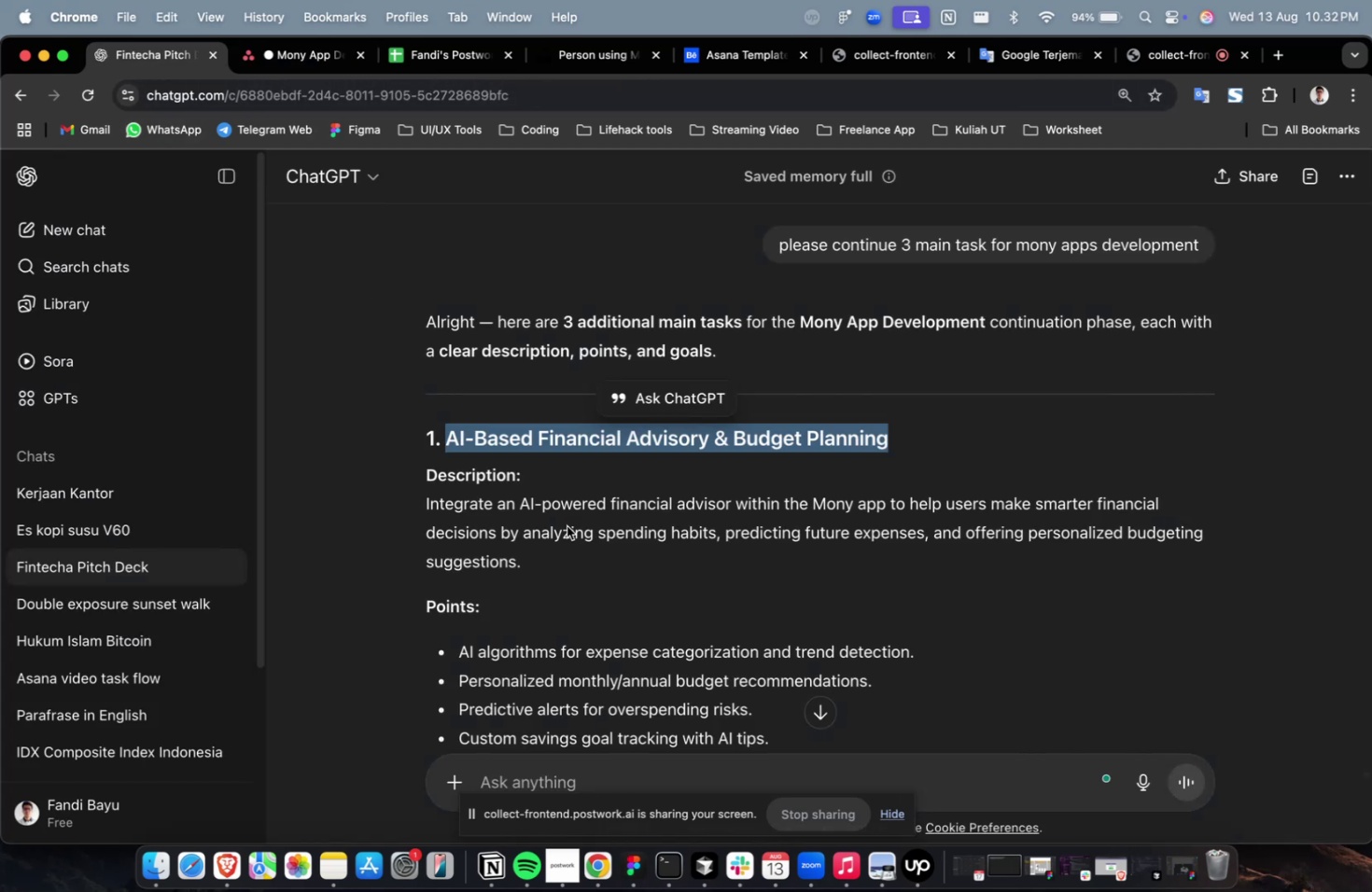 
scroll: coordinate [567, 525], scroll_direction: down, amount: 8.0
 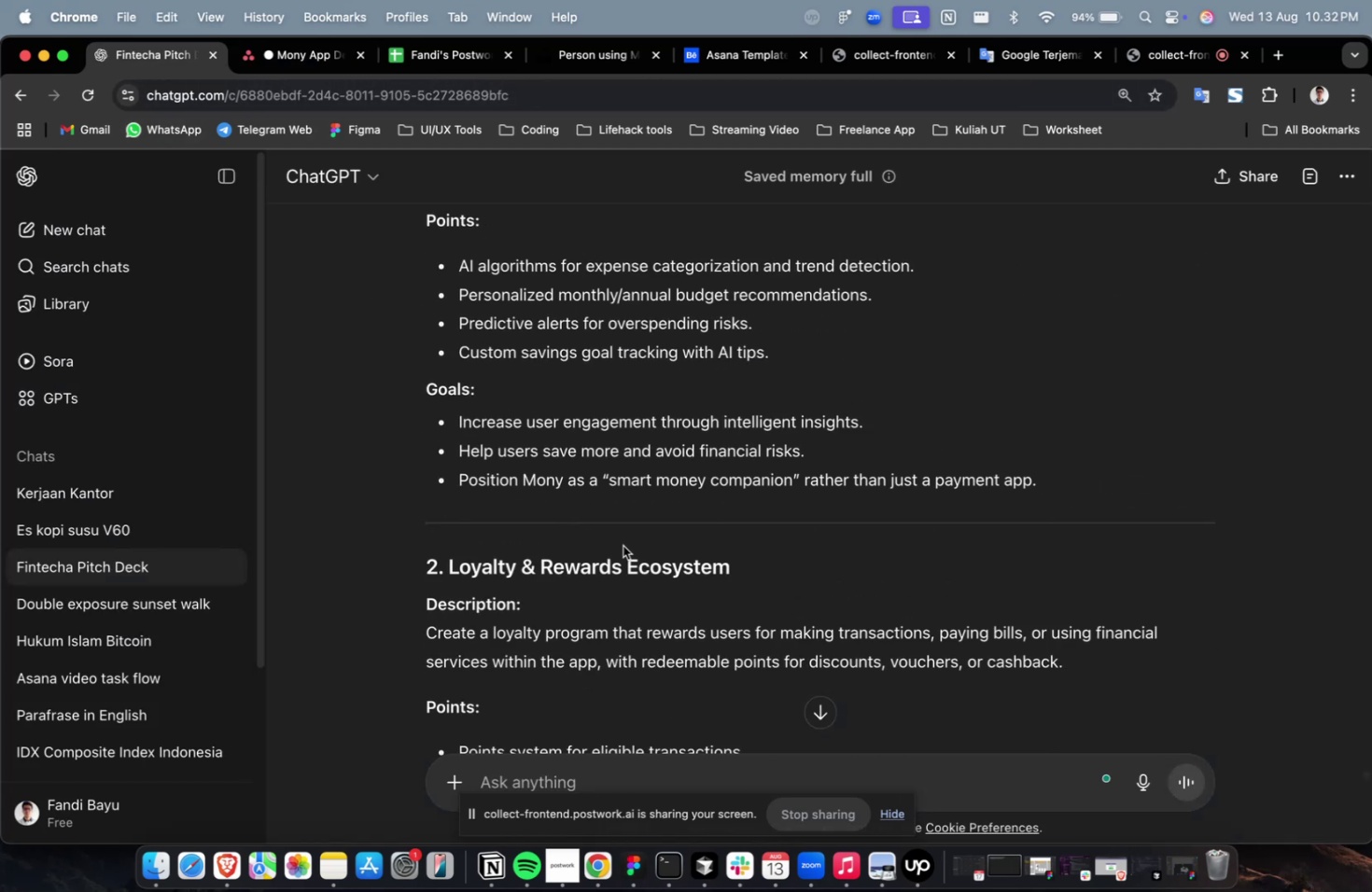 
left_click_drag(start_coordinate=[745, 569], to_coordinate=[448, 563])
 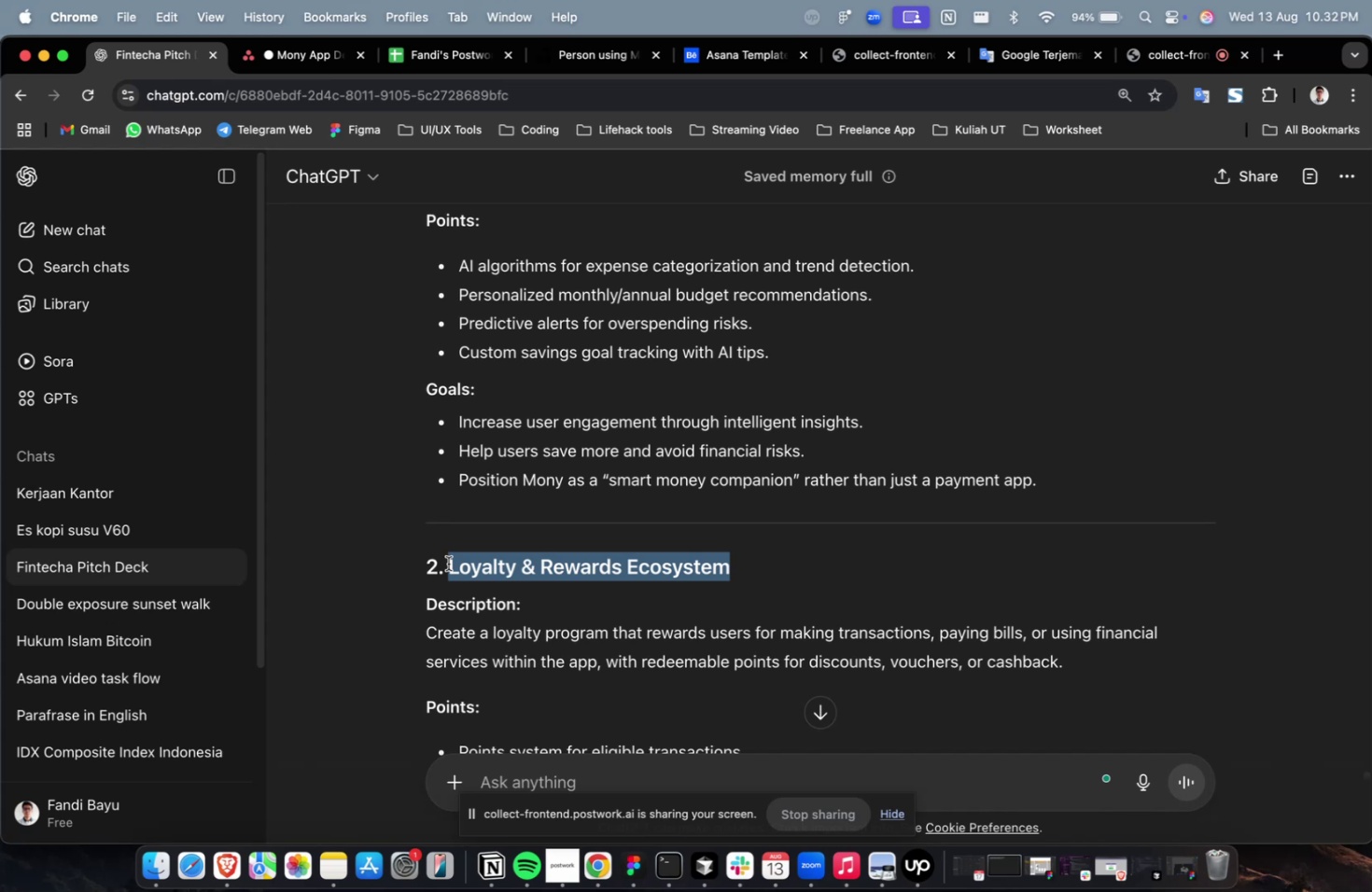 
key(Meta+C)
 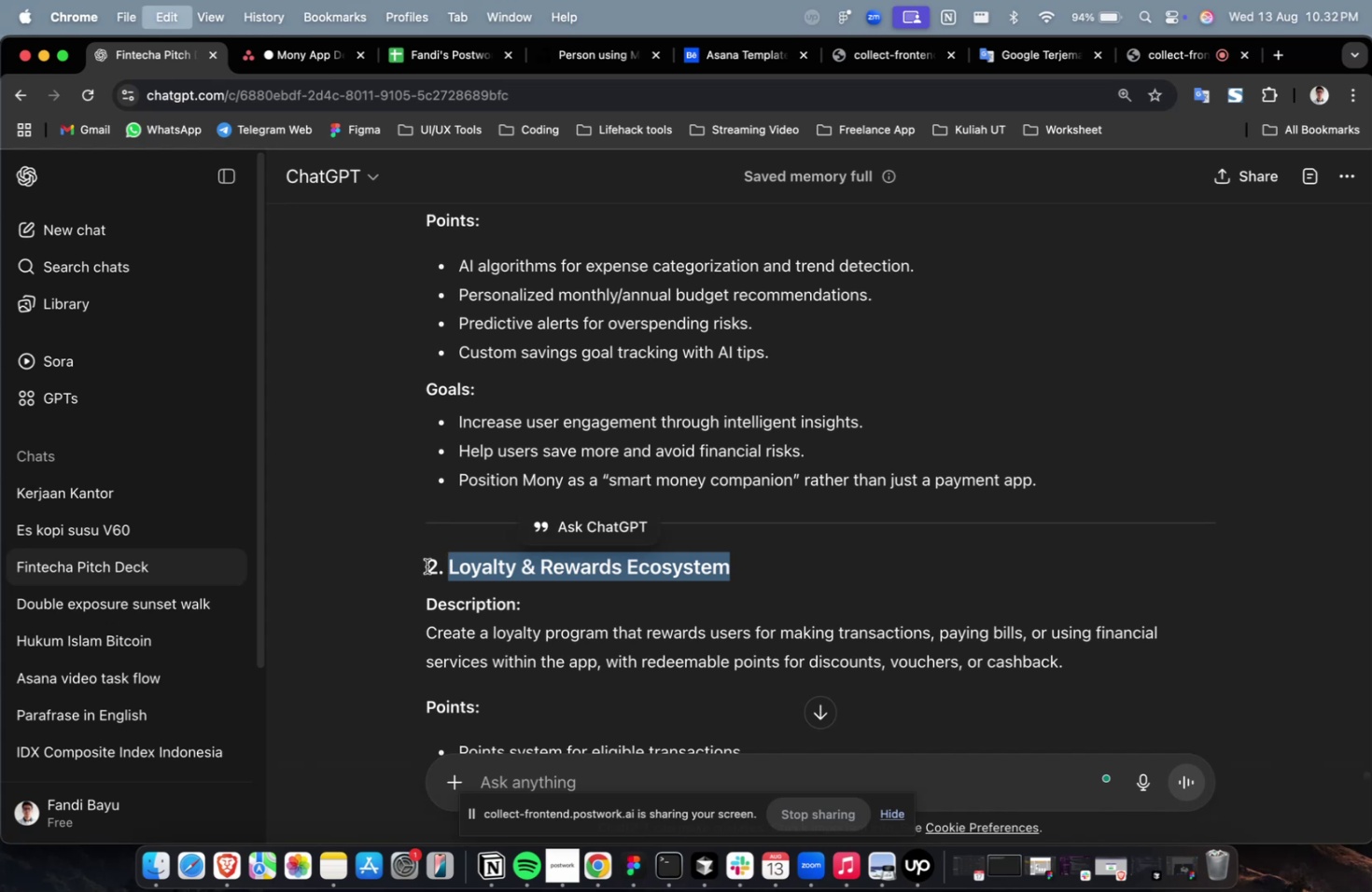 
key(Meta+C)
 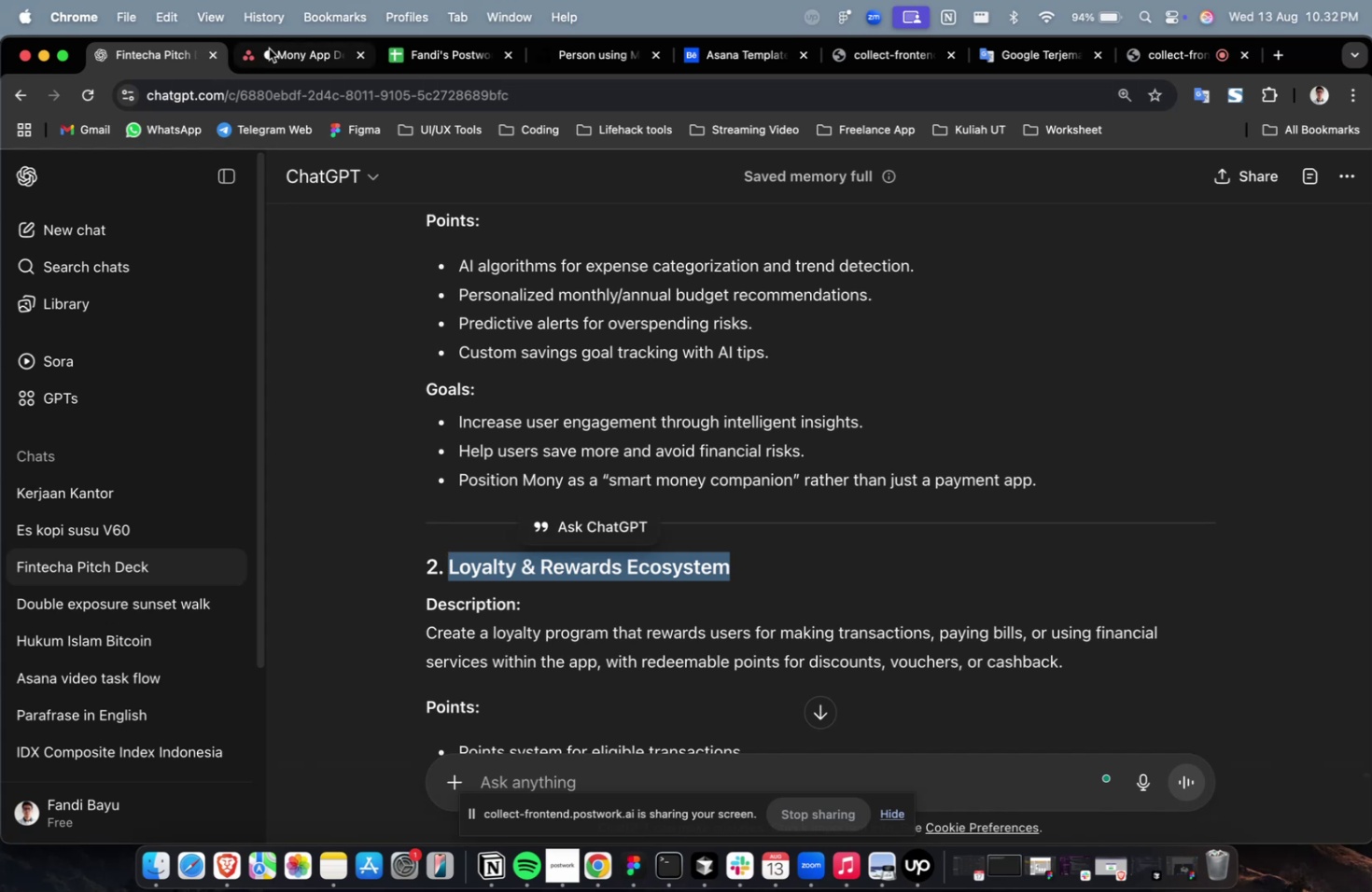 
key(Meta+V)
 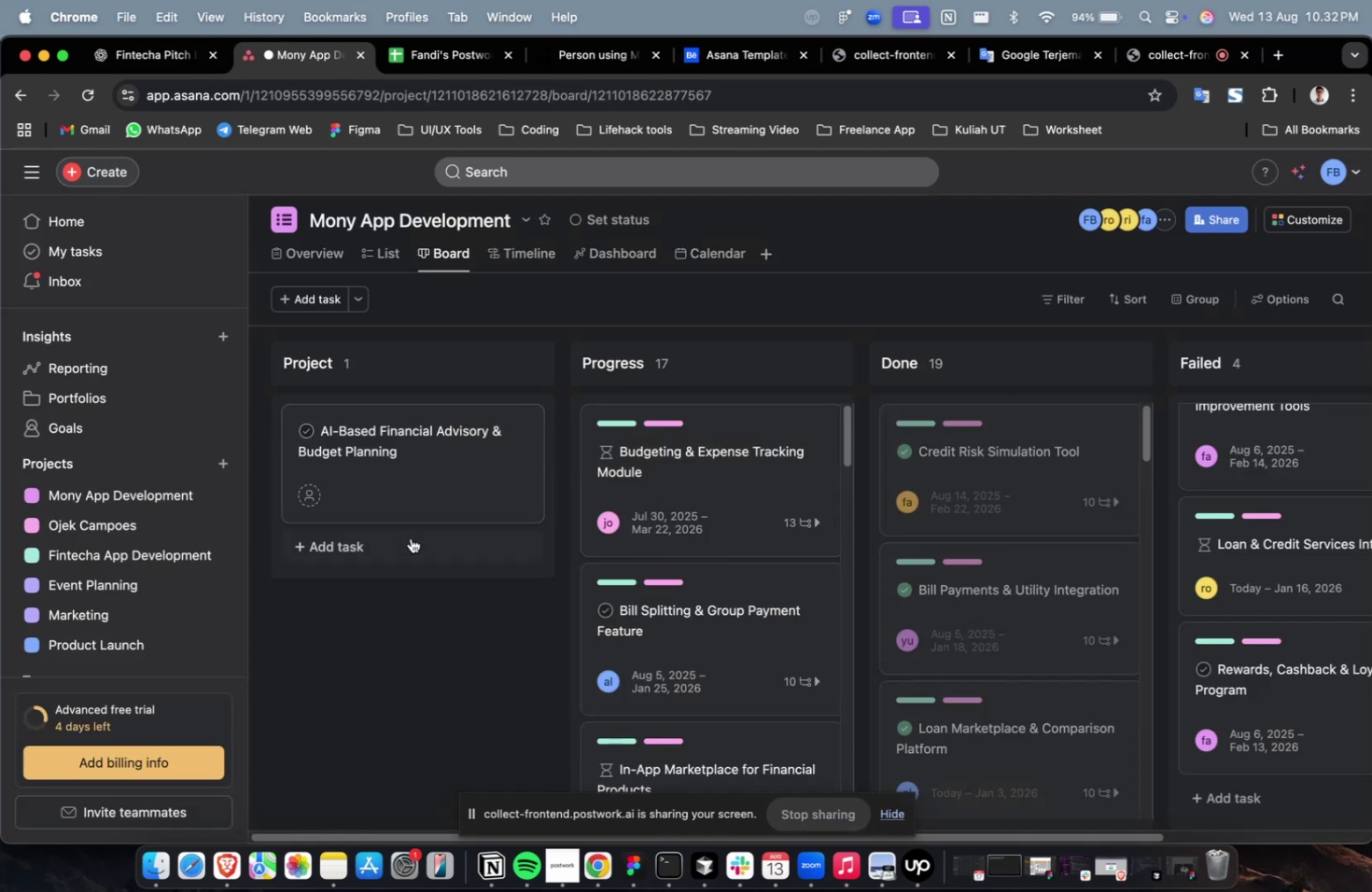 
left_click([411, 537])
 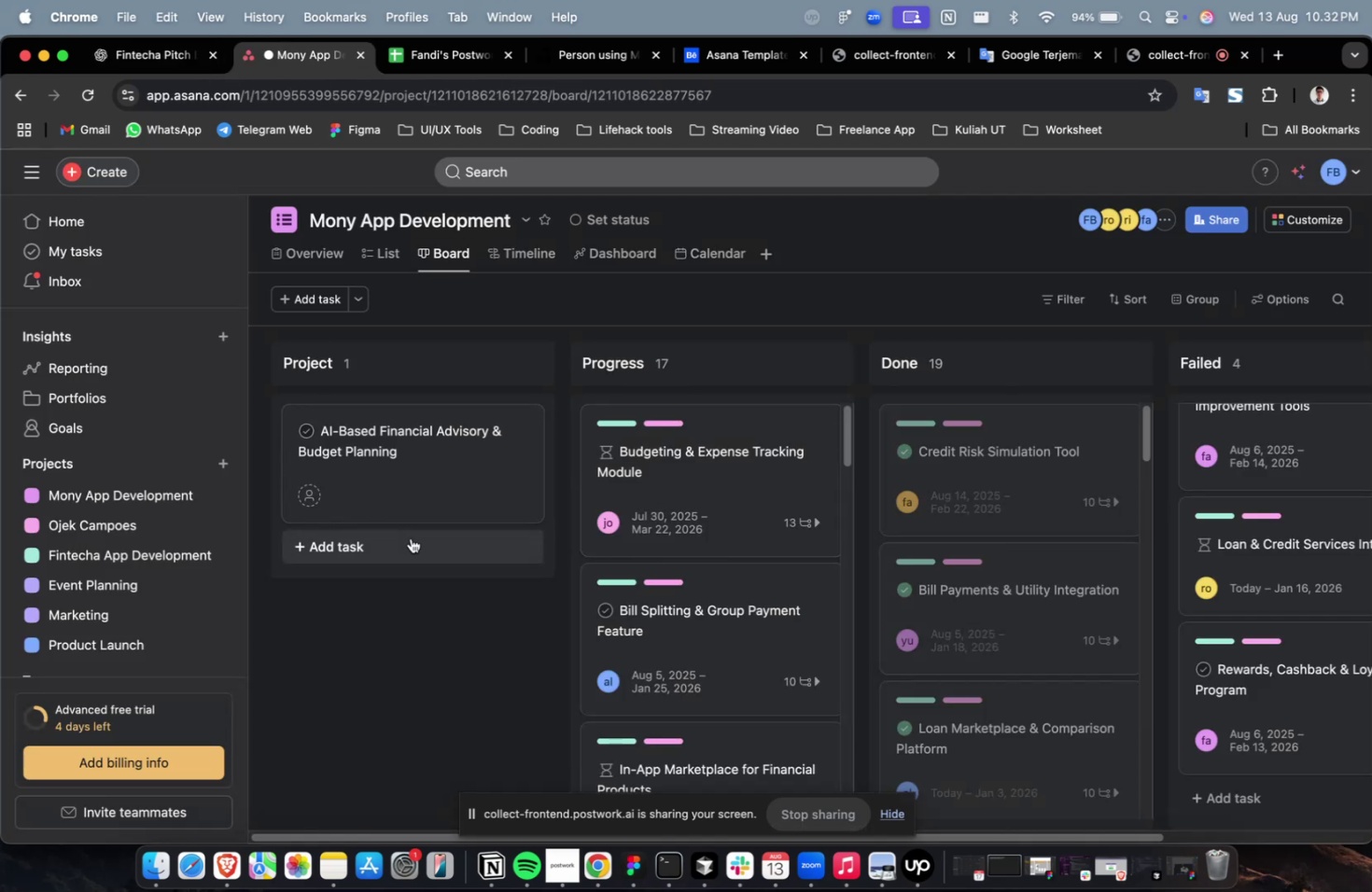 
key(Meta+V)
 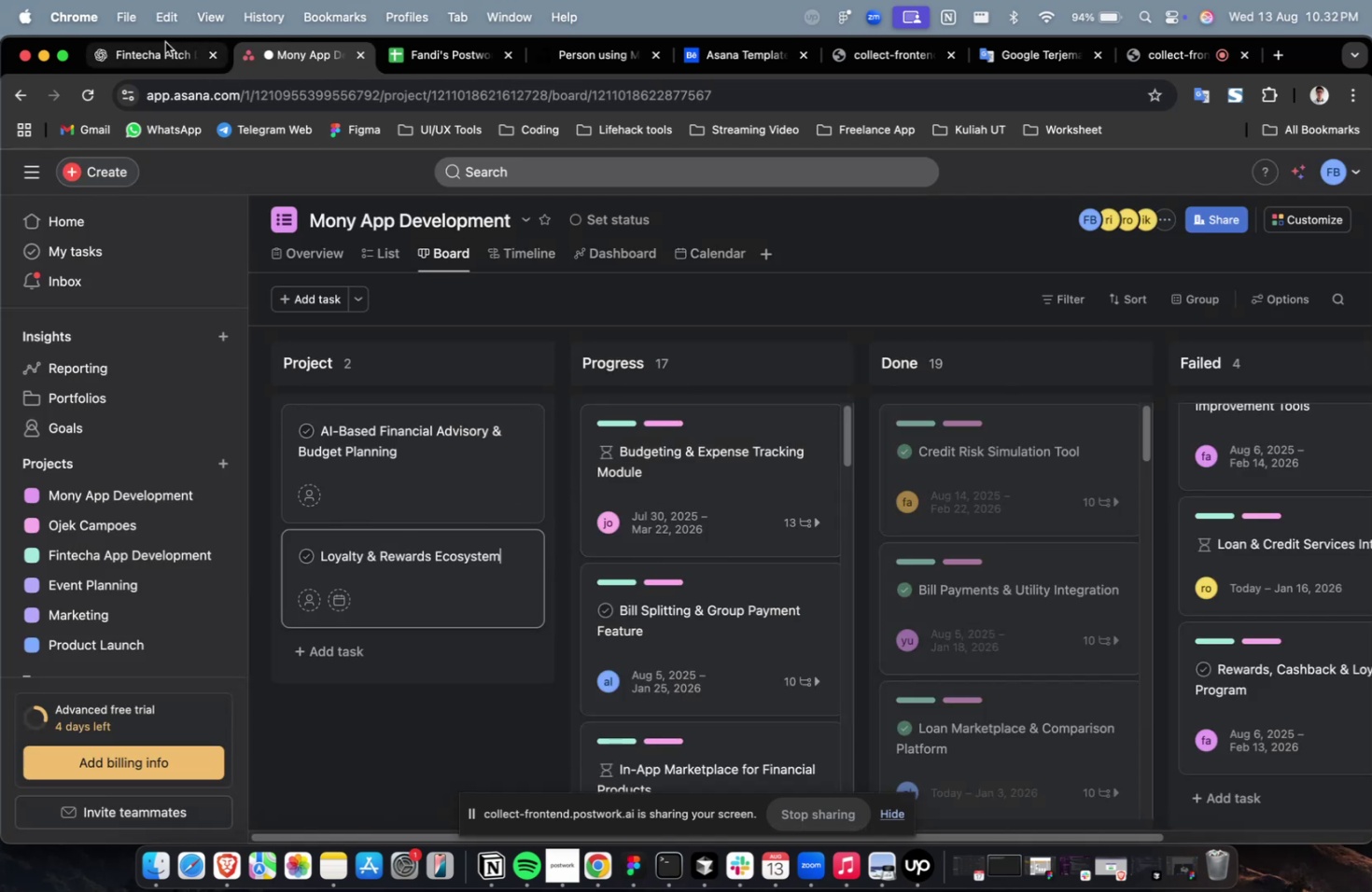 
left_click([160, 54])
 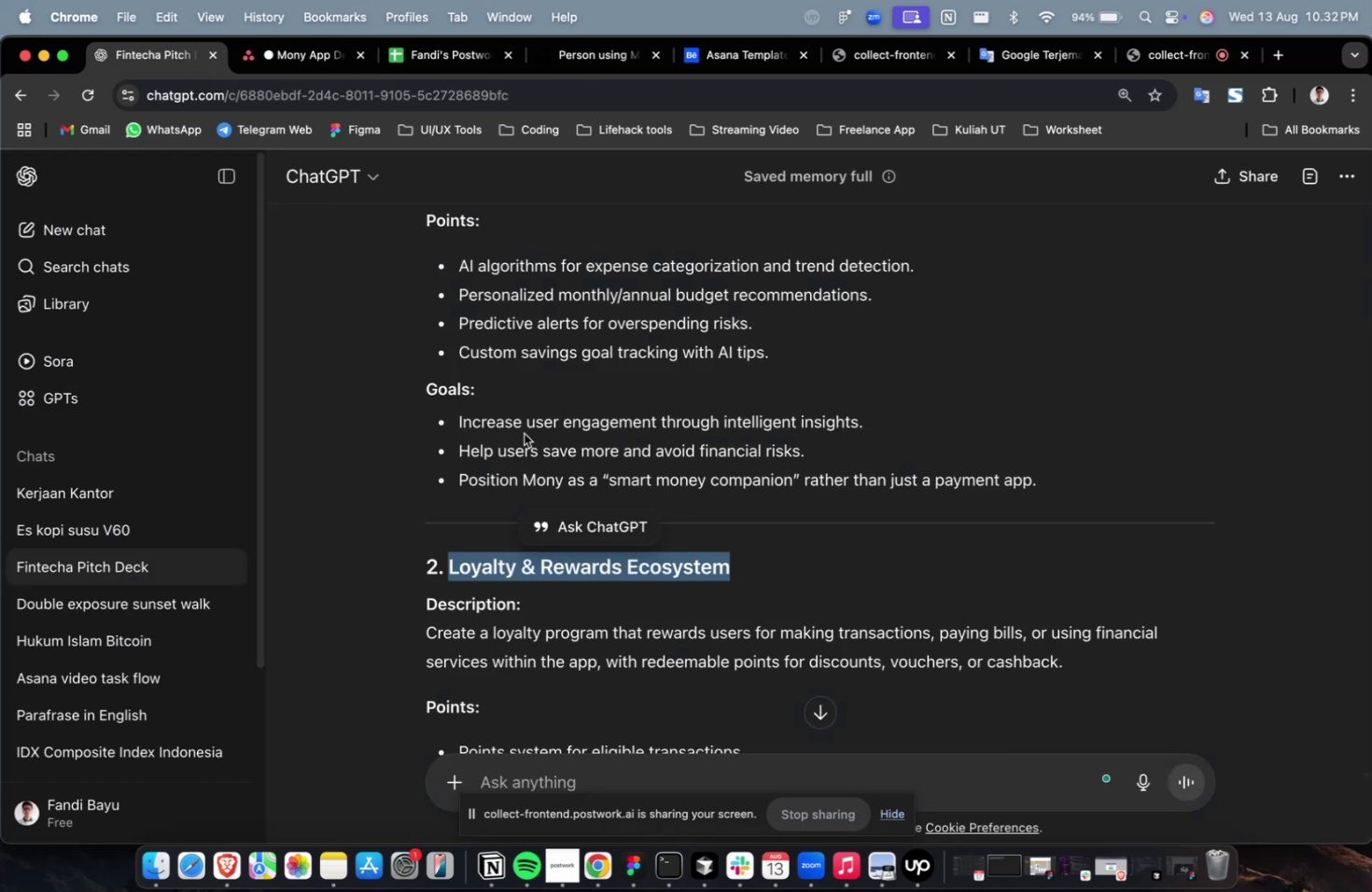 
scroll: coordinate [600, 503], scroll_direction: down, amount: 4.0
 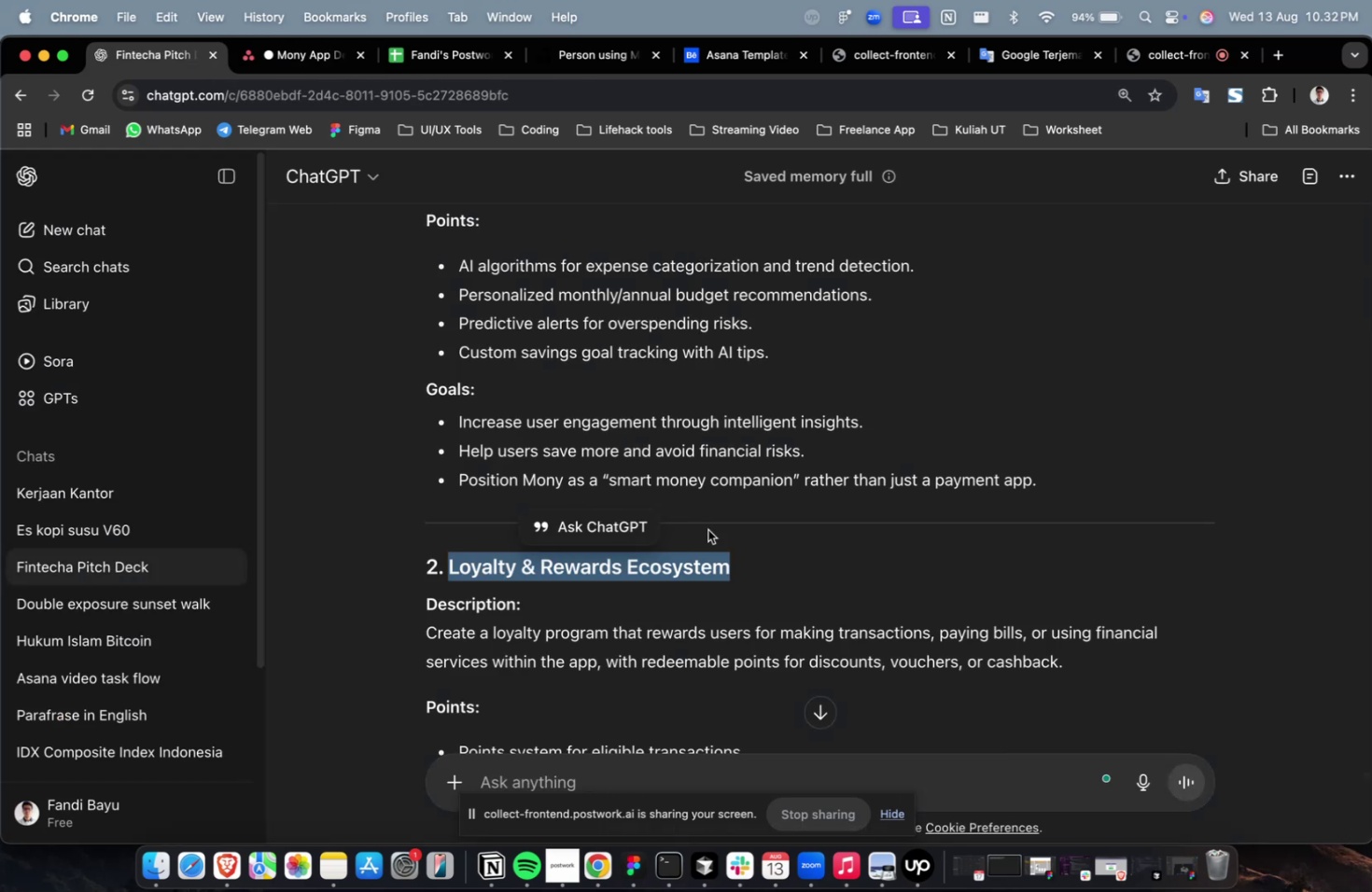 
left_click([739, 529])
 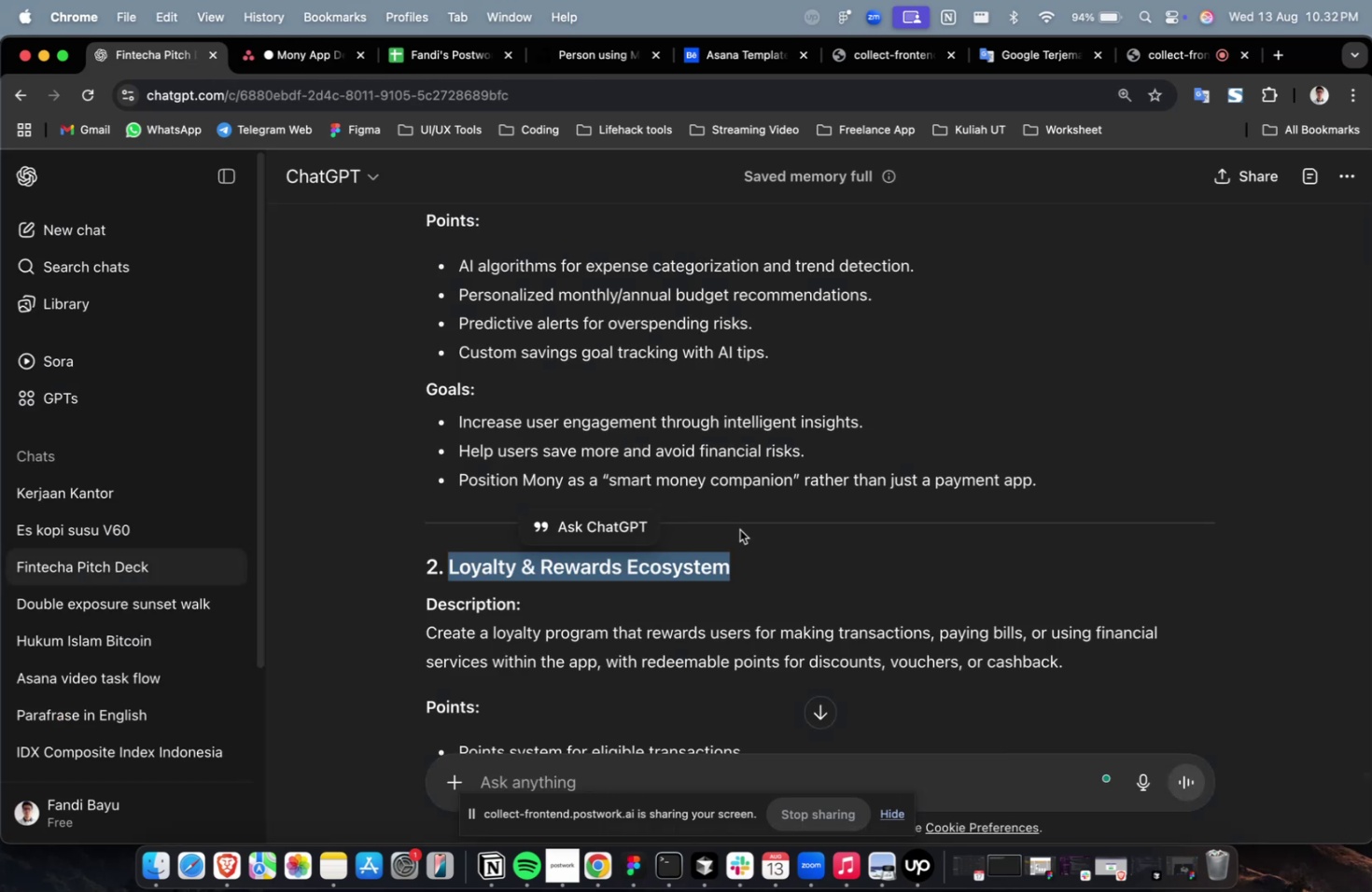 
scroll: coordinate [731, 571], scroll_direction: down, amount: 10.0
 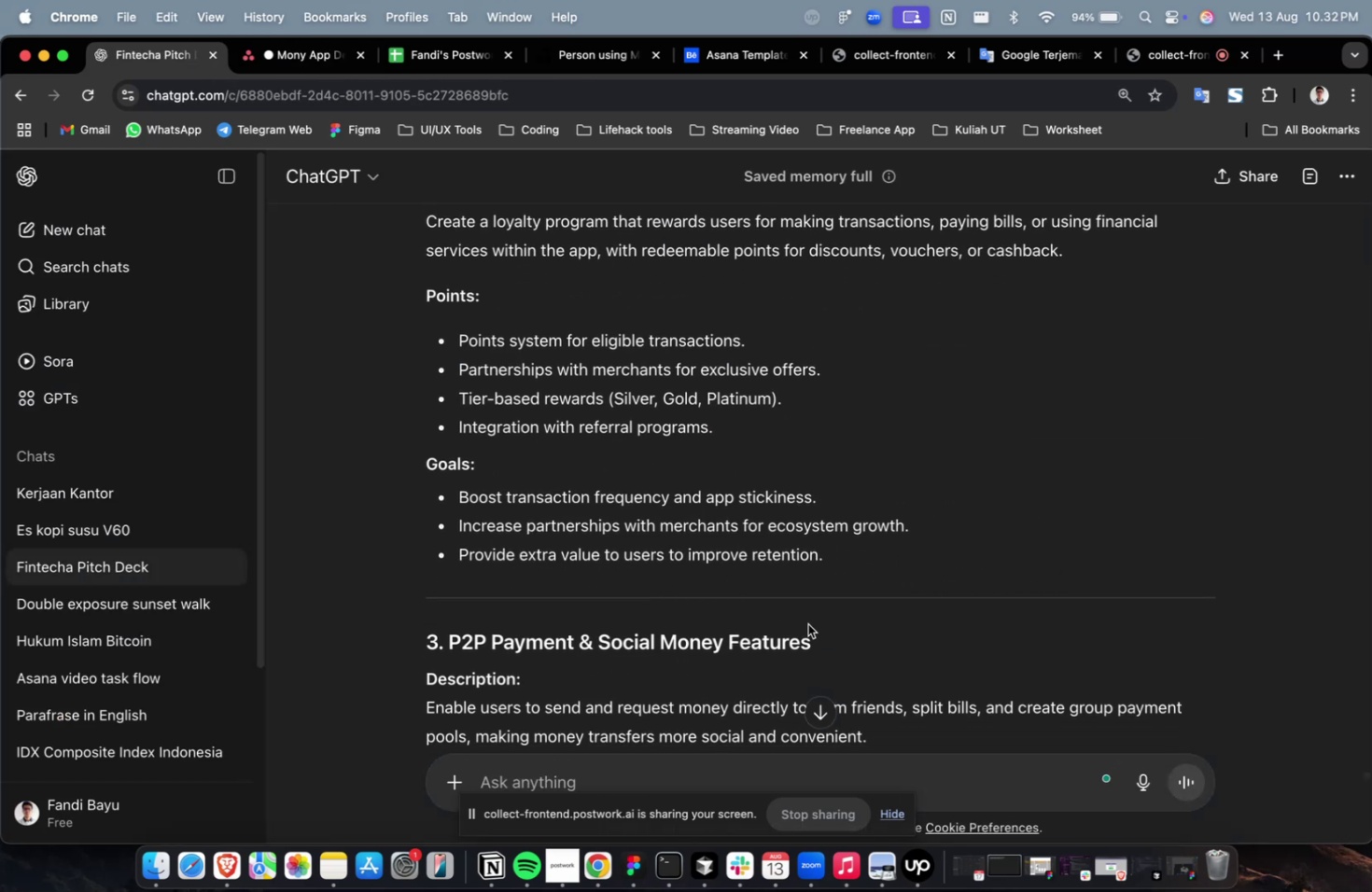 
left_click_drag(start_coordinate=[818, 636], to_coordinate=[451, 647])
 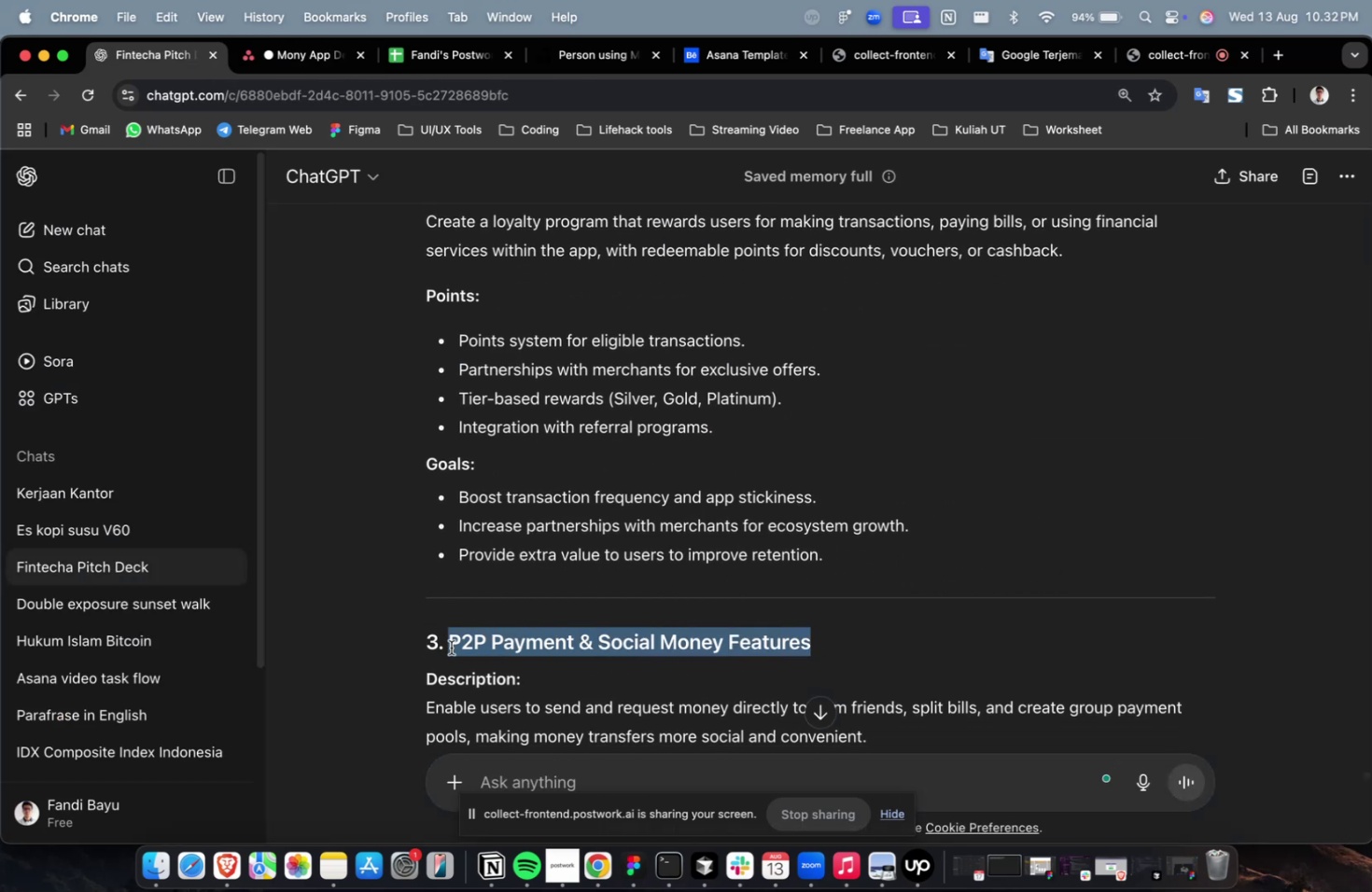 
key(Meta+C)
 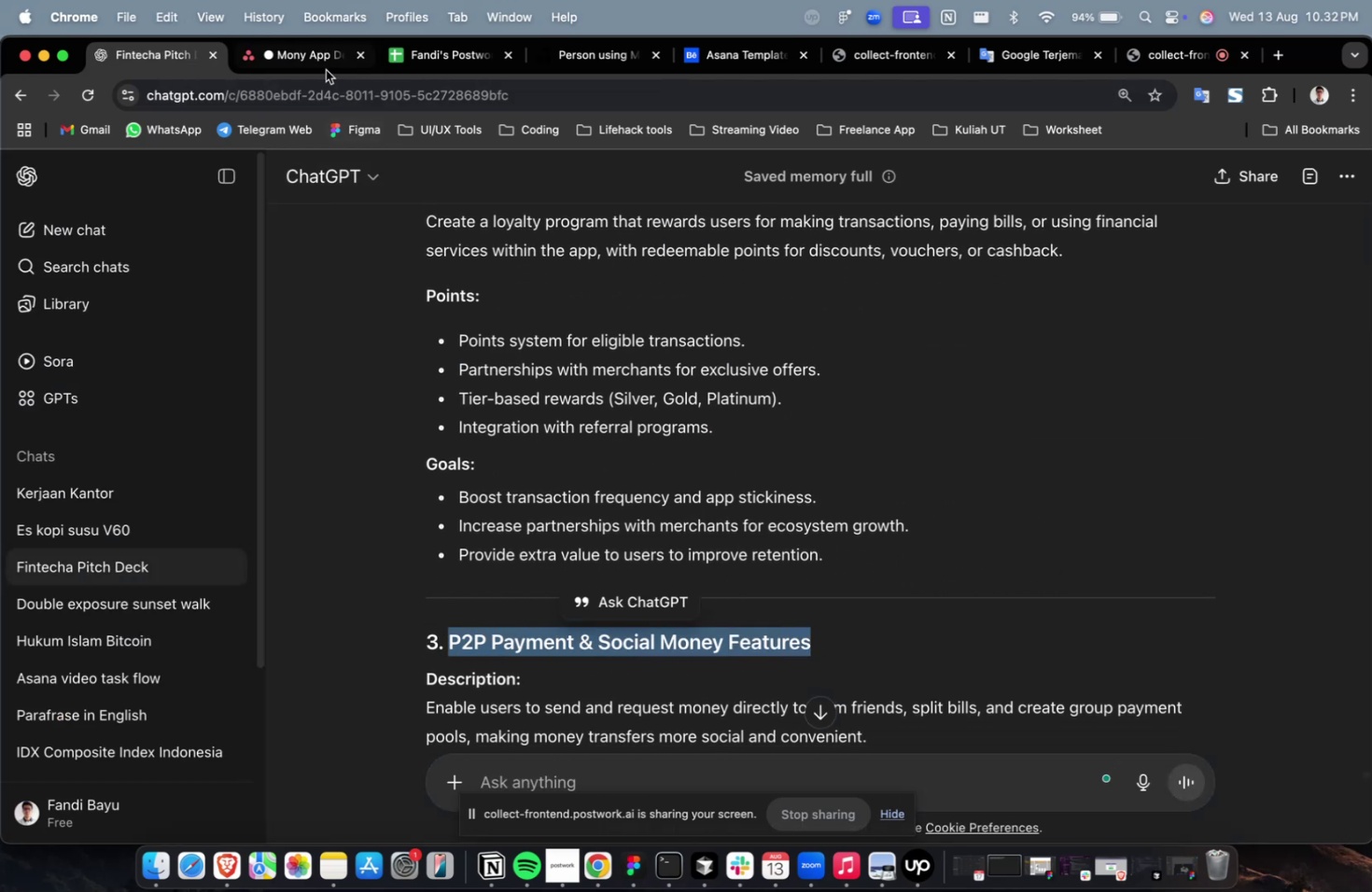 
left_click([321, 63])
 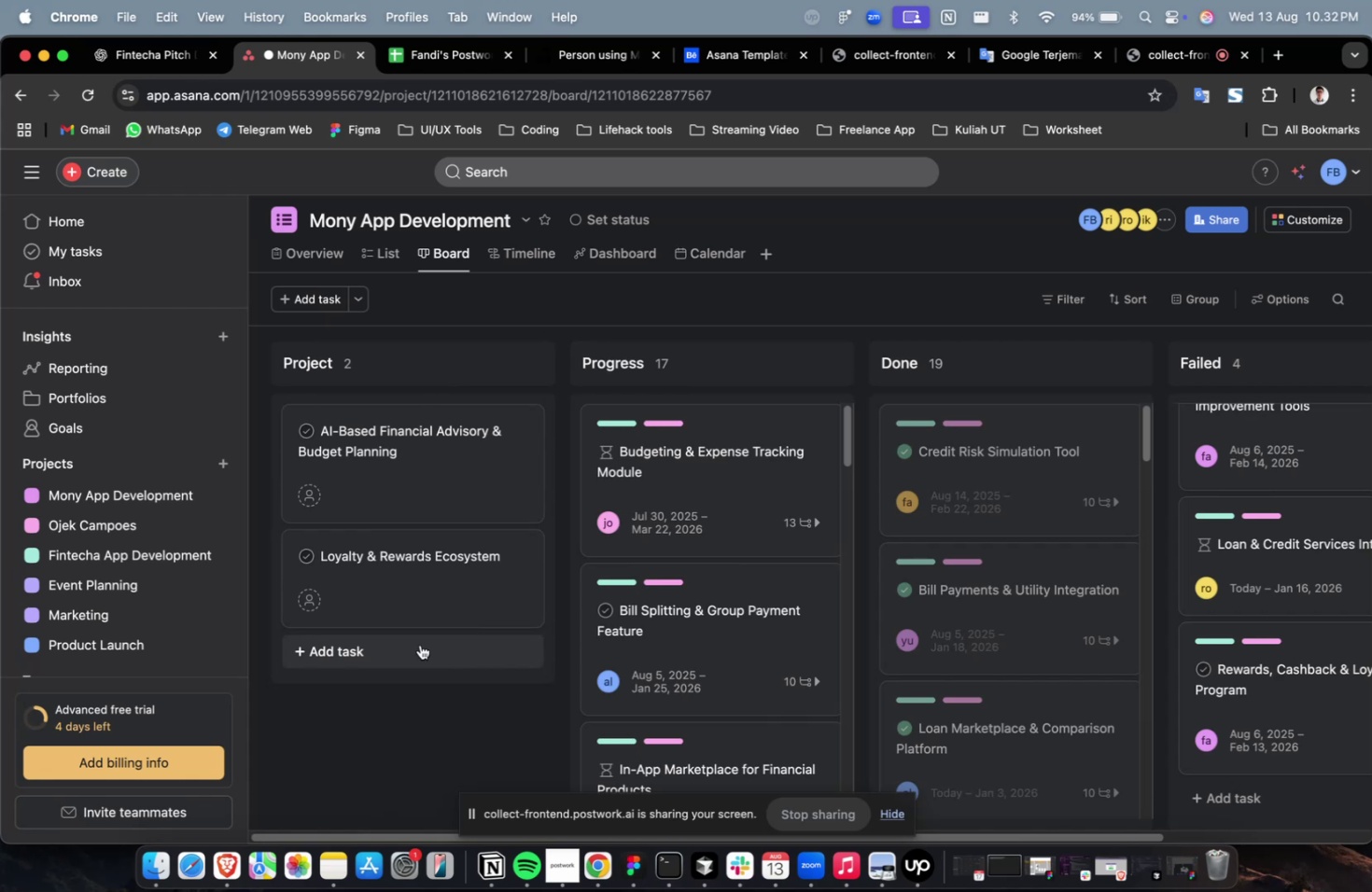 
left_click([411, 645])
 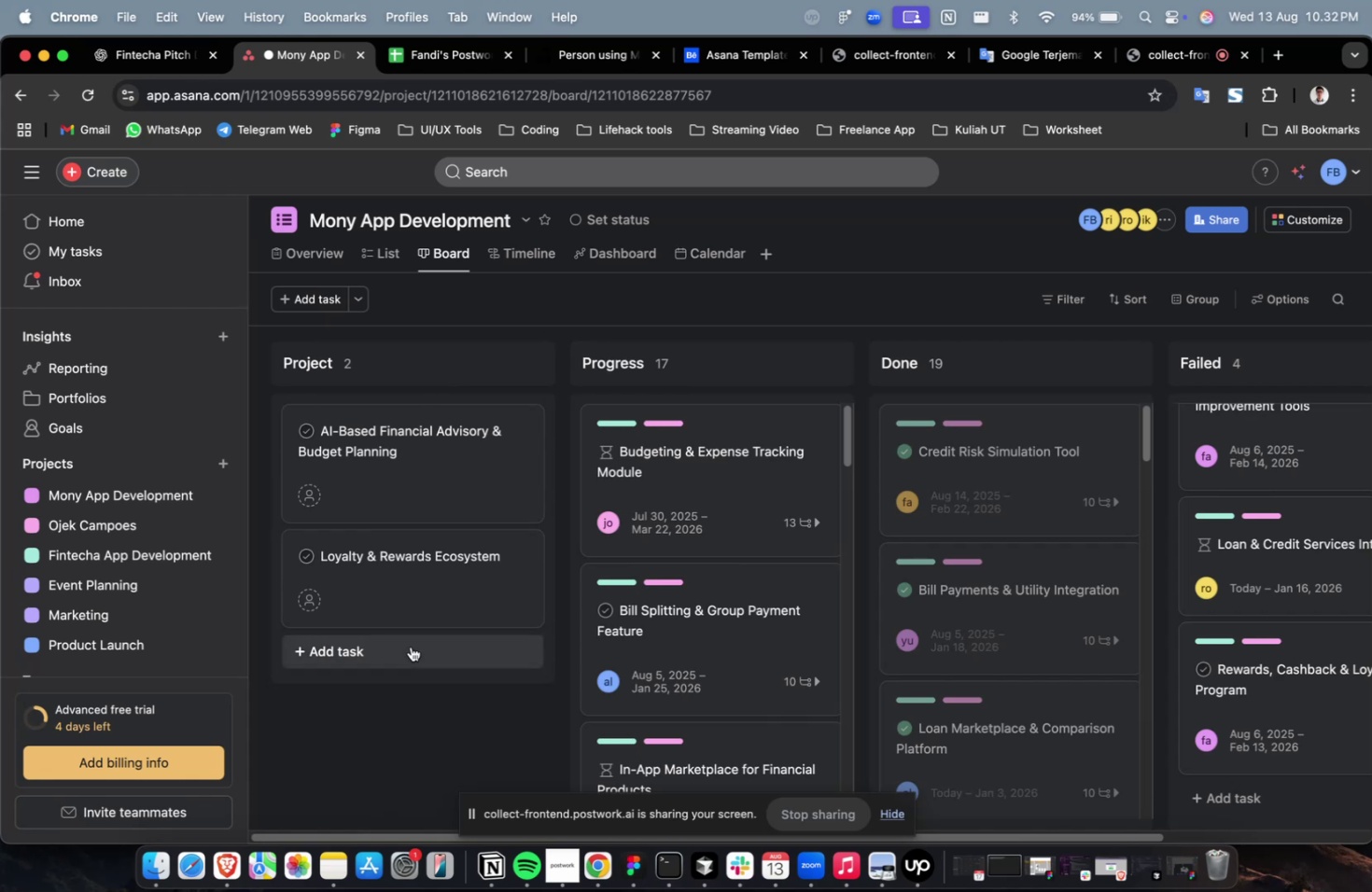 
key(Meta+V)
 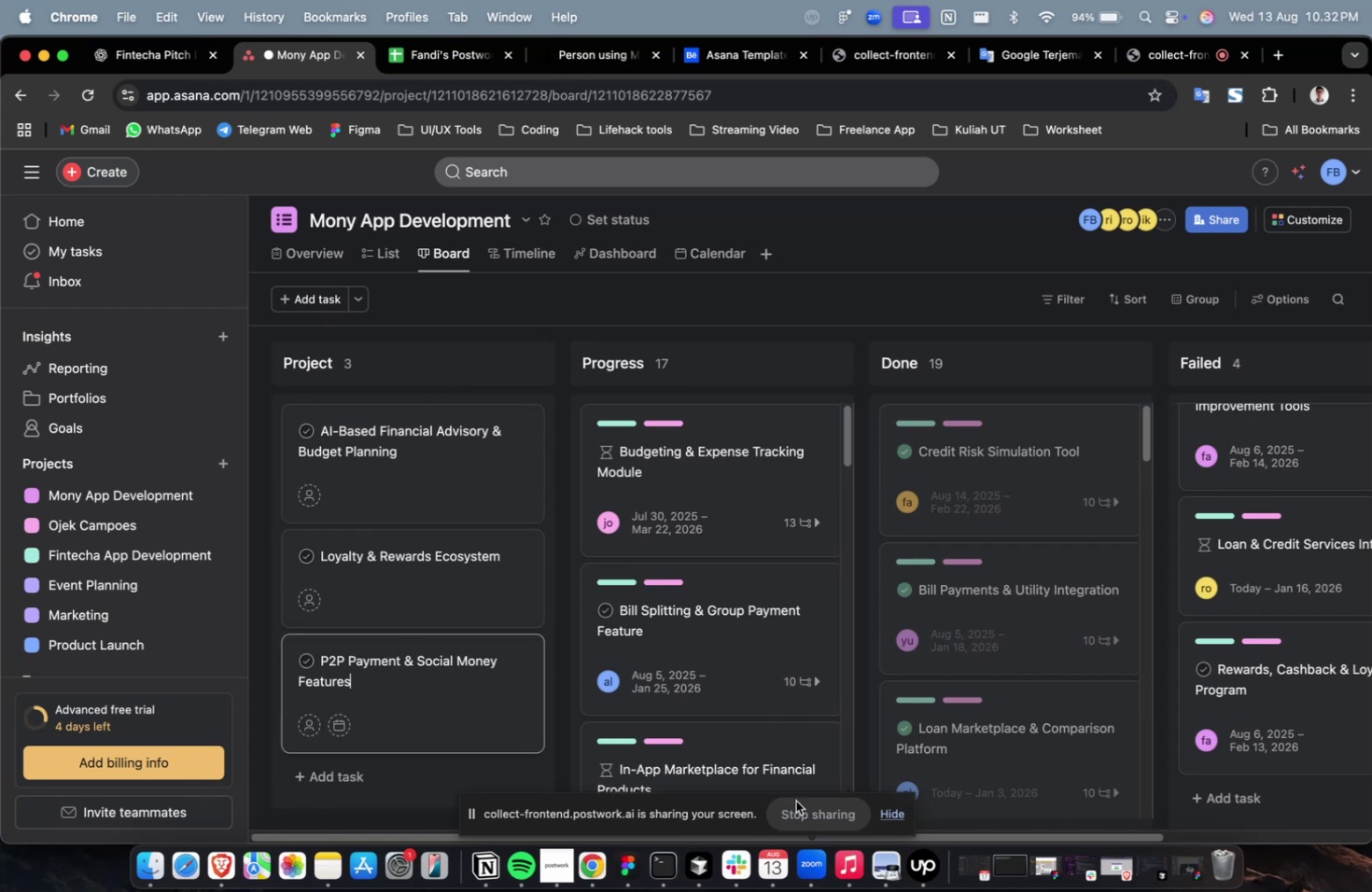 
double_click([535, 726])
 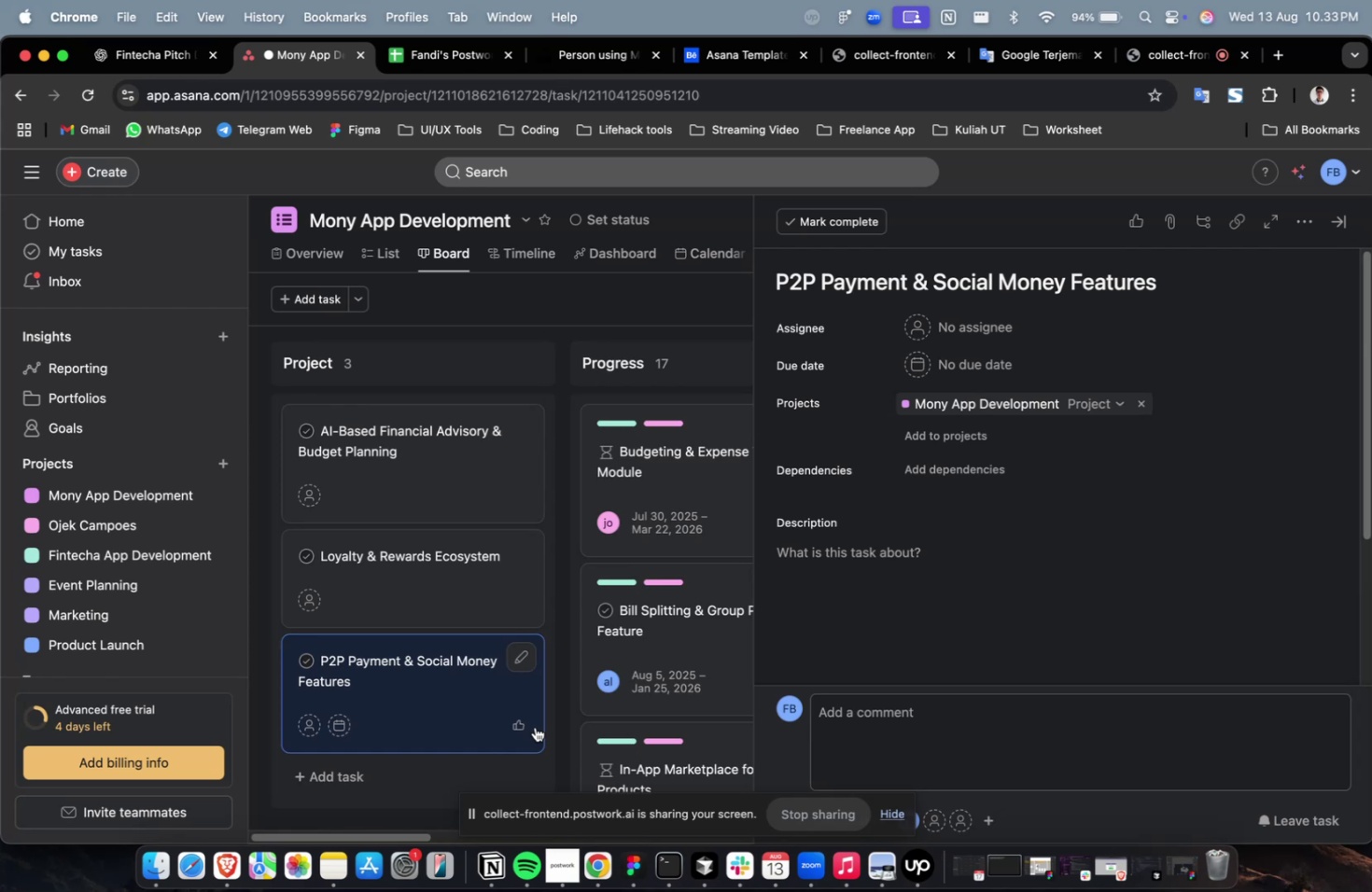 
wait(36.41)
 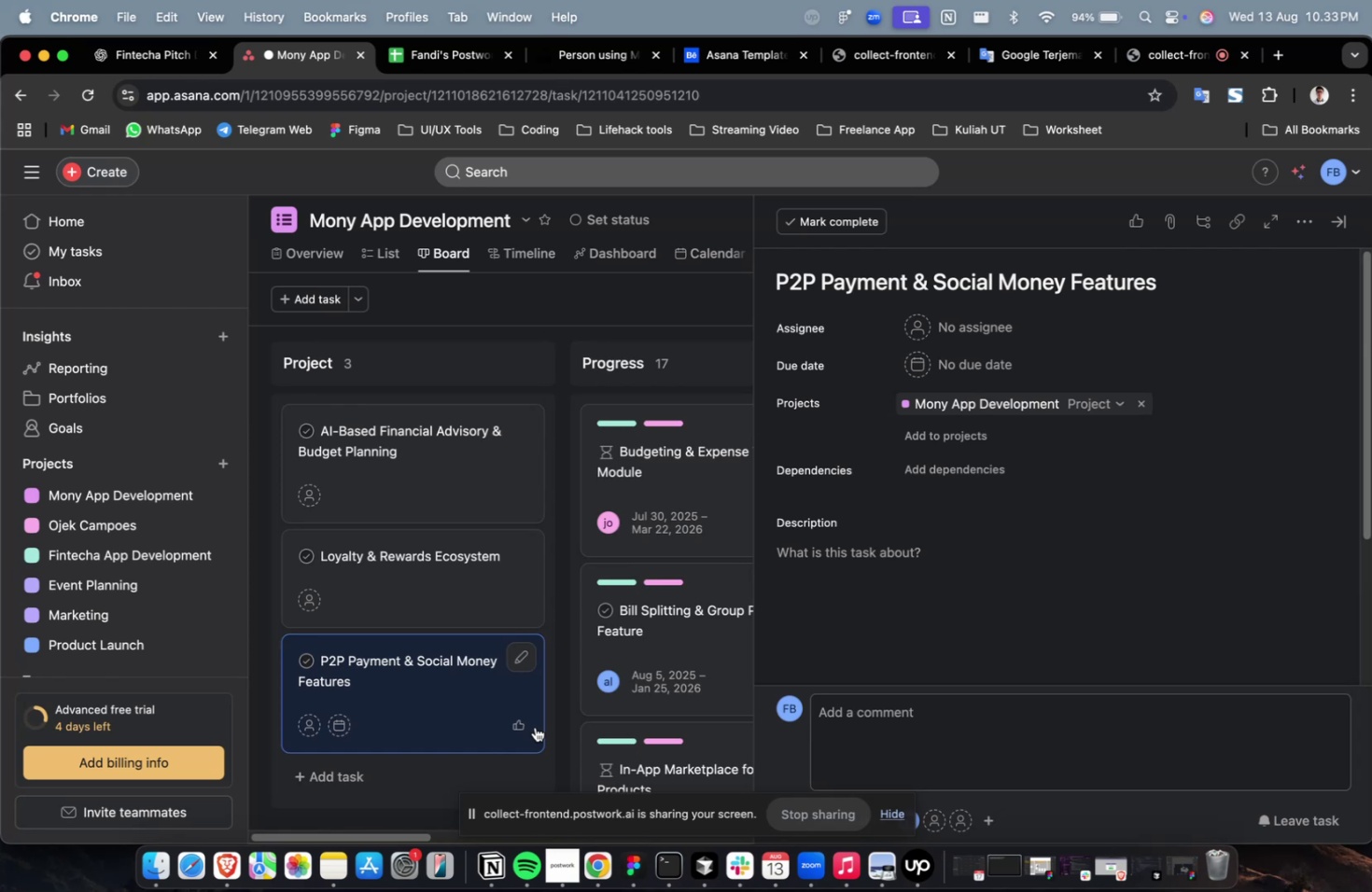 
left_click([963, 341])
 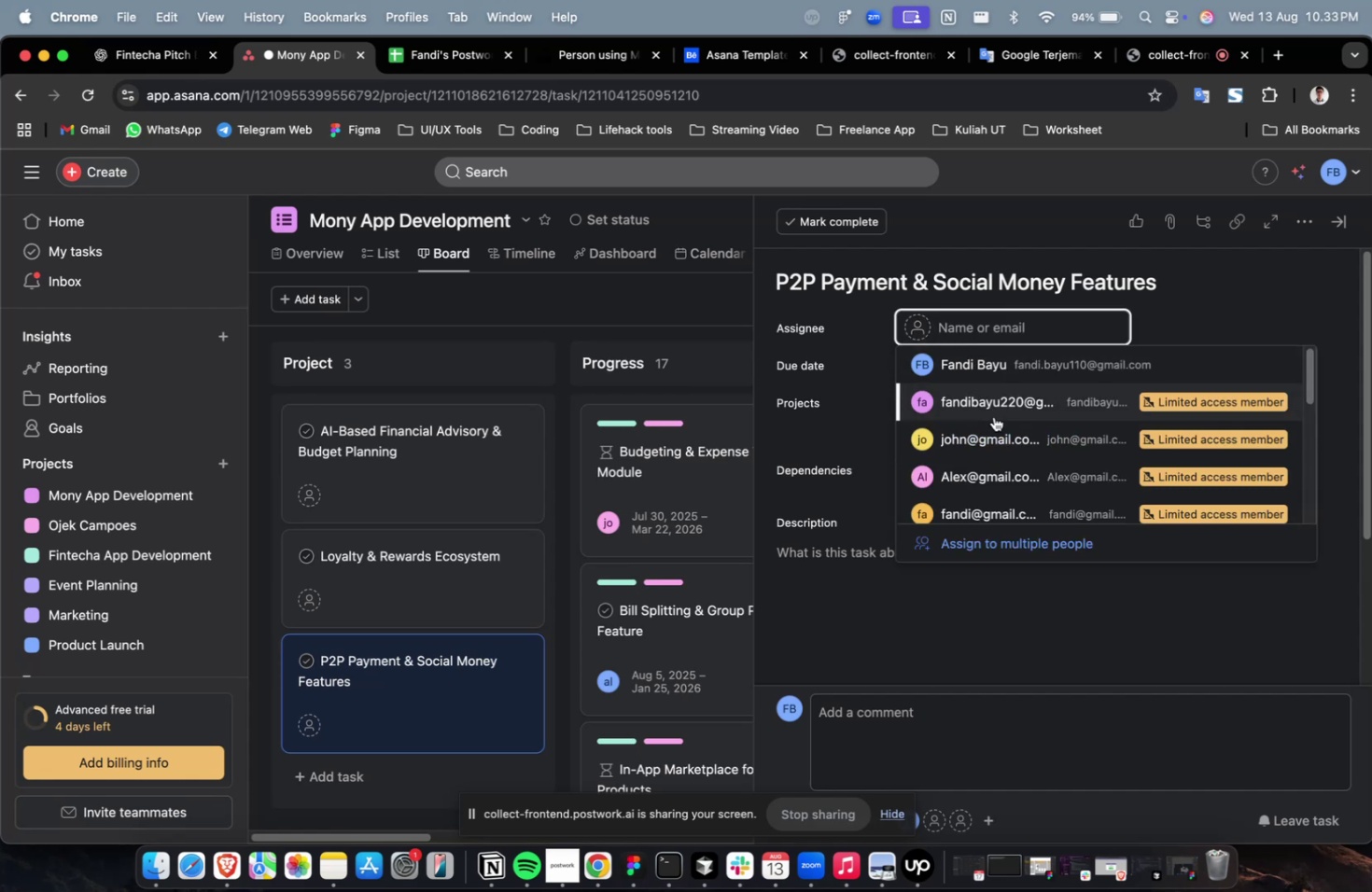 
left_click([993, 418])
 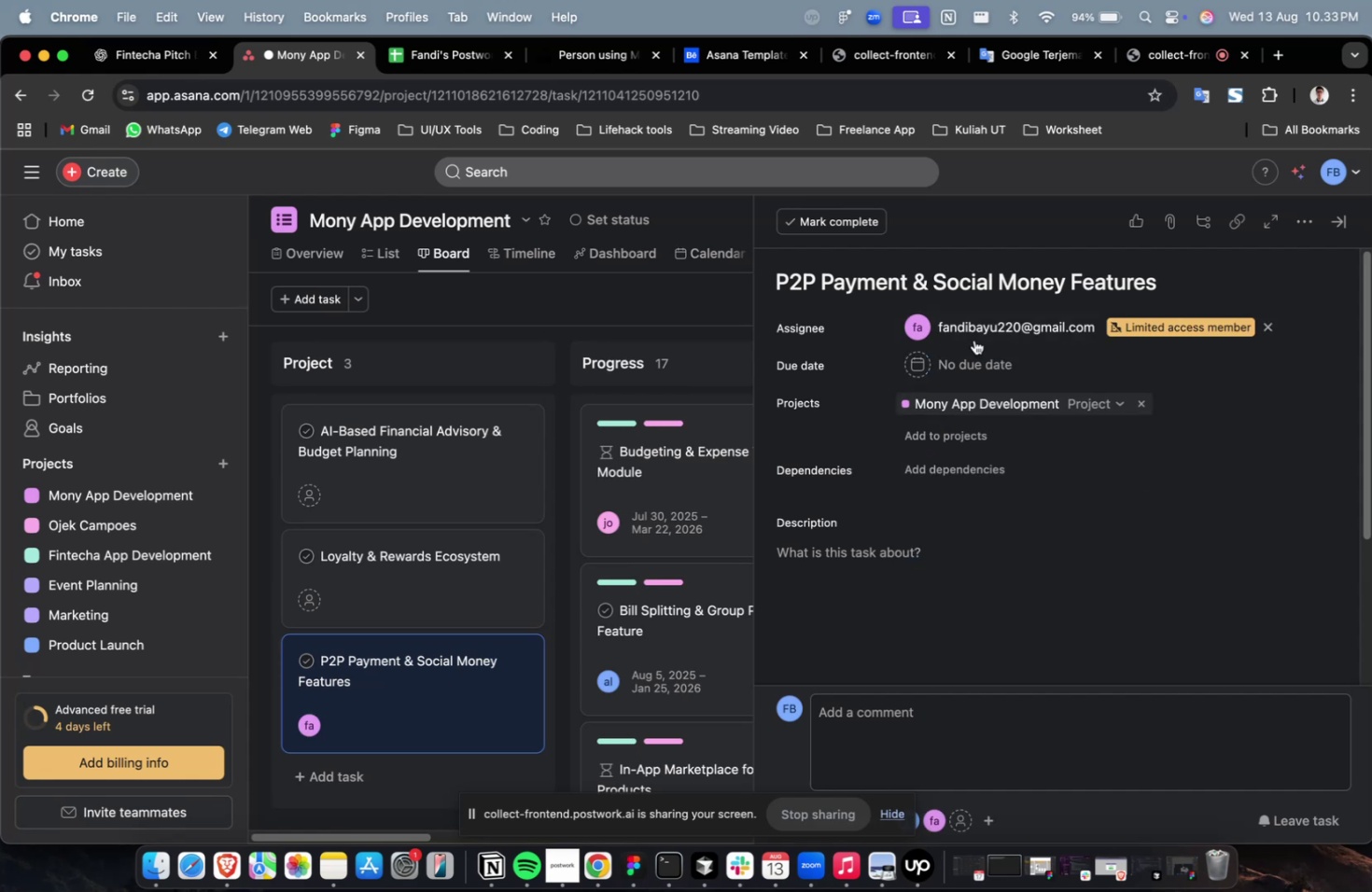 
double_click([977, 324])
 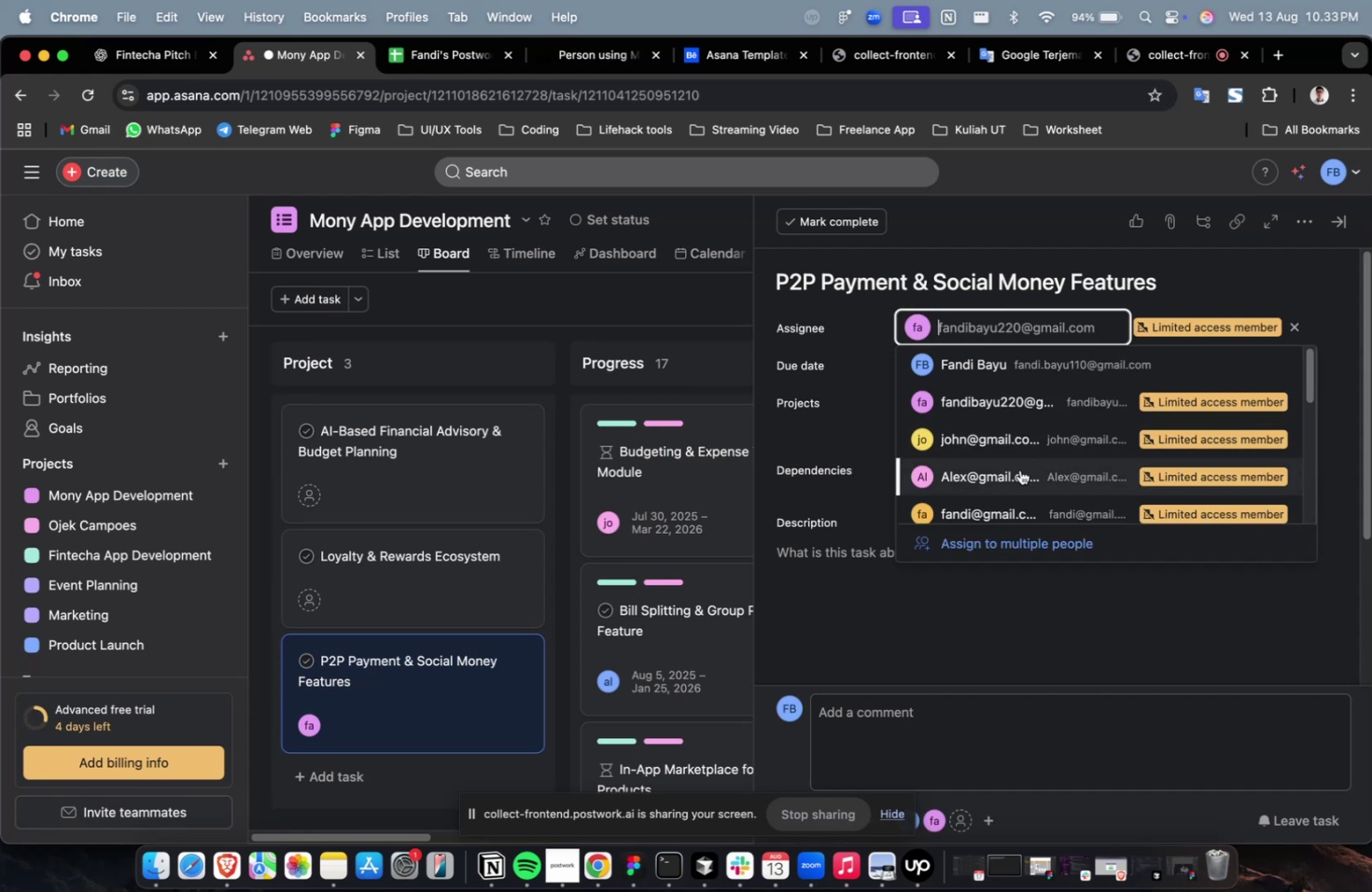 
triple_click([1019, 469])
 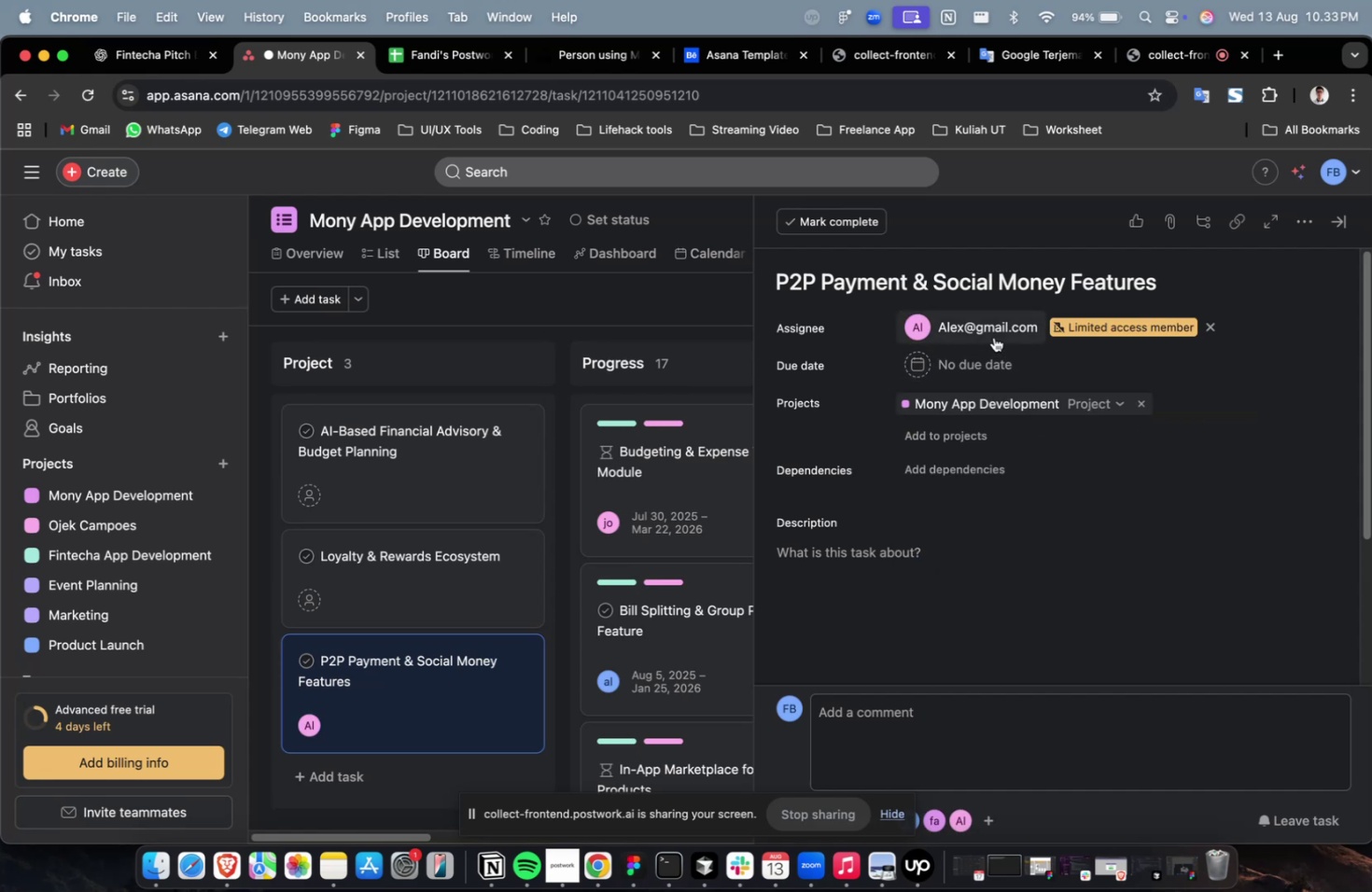 
triple_click([993, 337])
 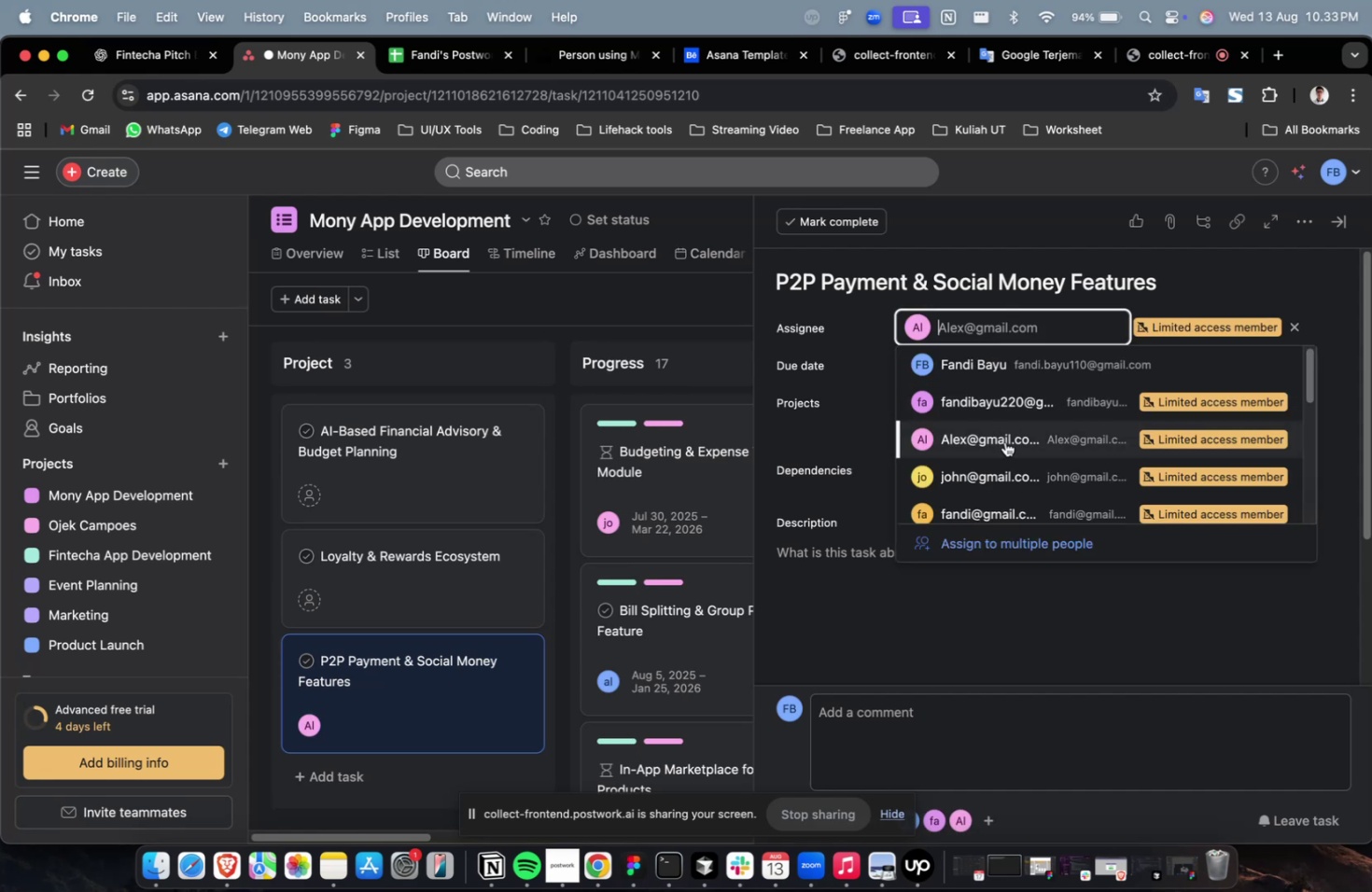 
triple_click([1004, 442])
 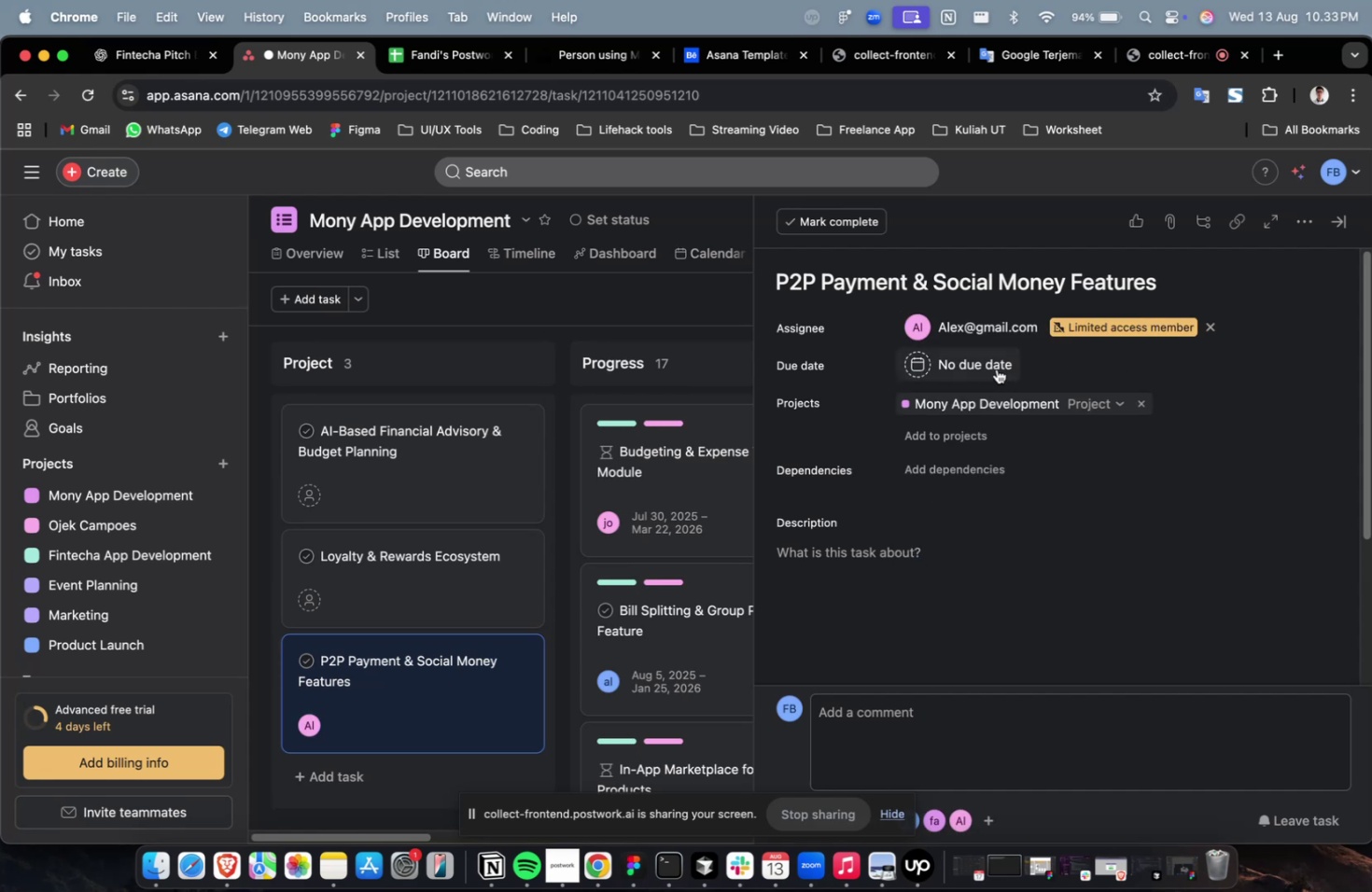 
triple_click([994, 364])
 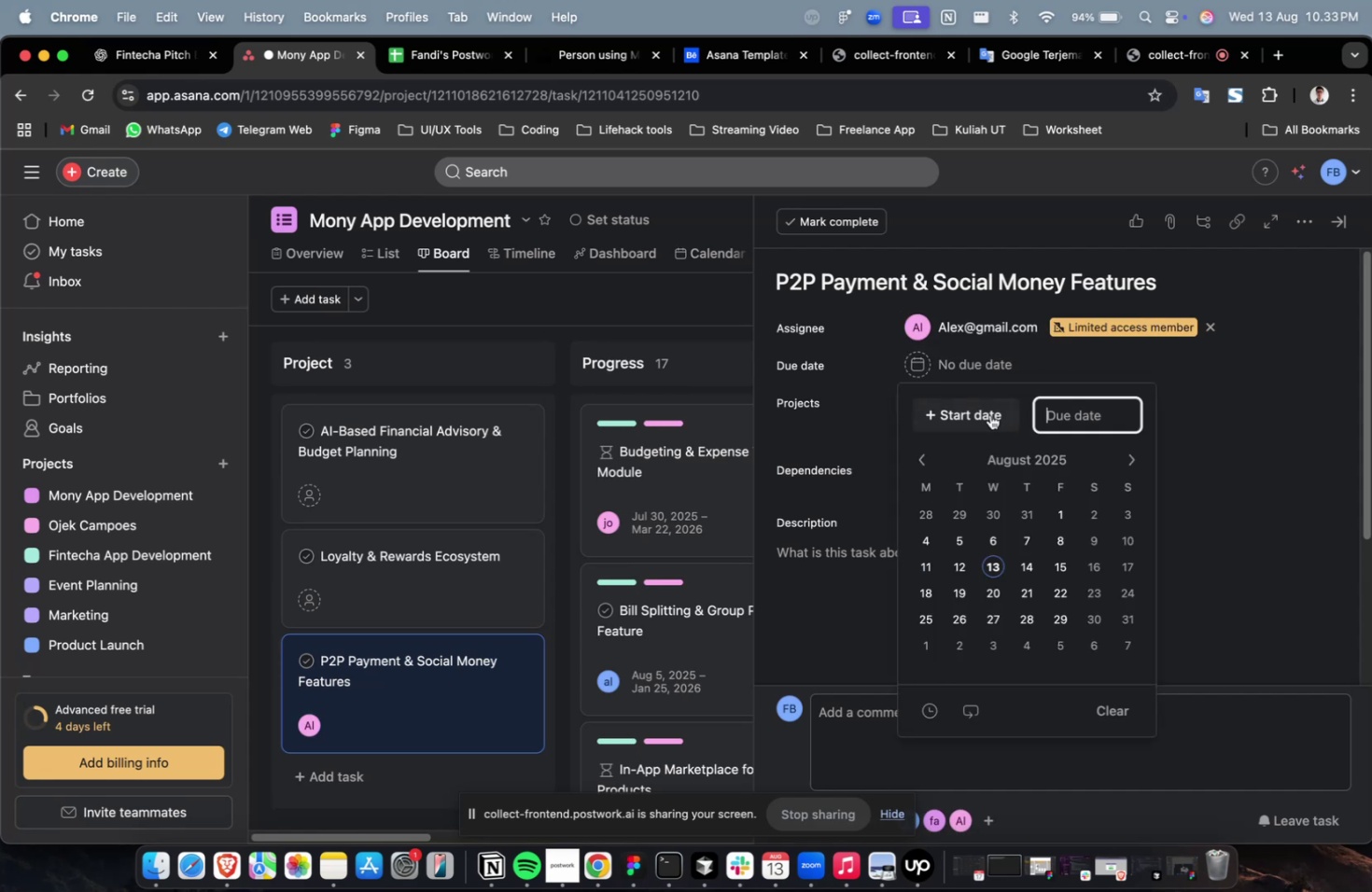 
triple_click([989, 414])
 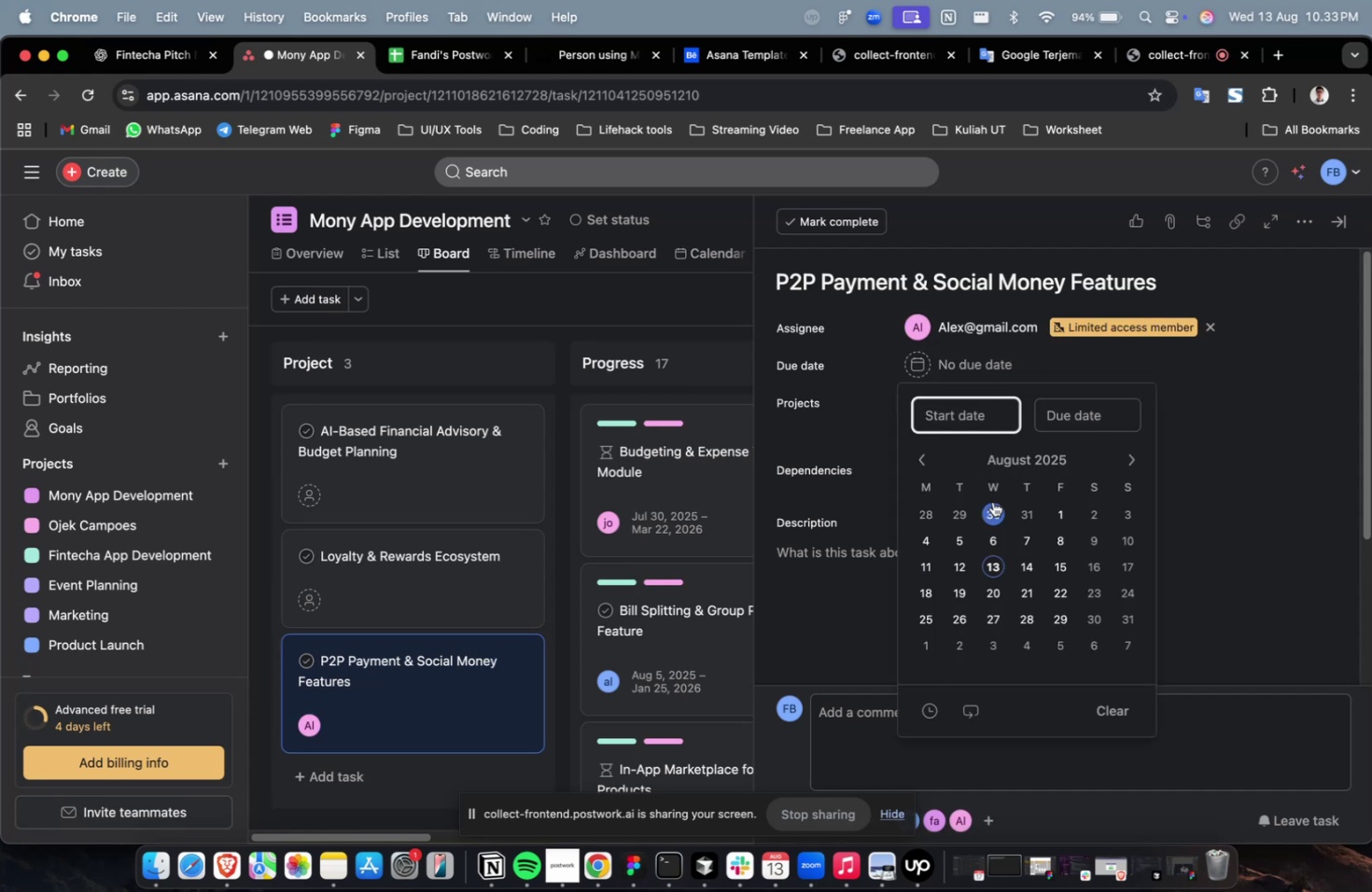 
left_click([989, 502])
 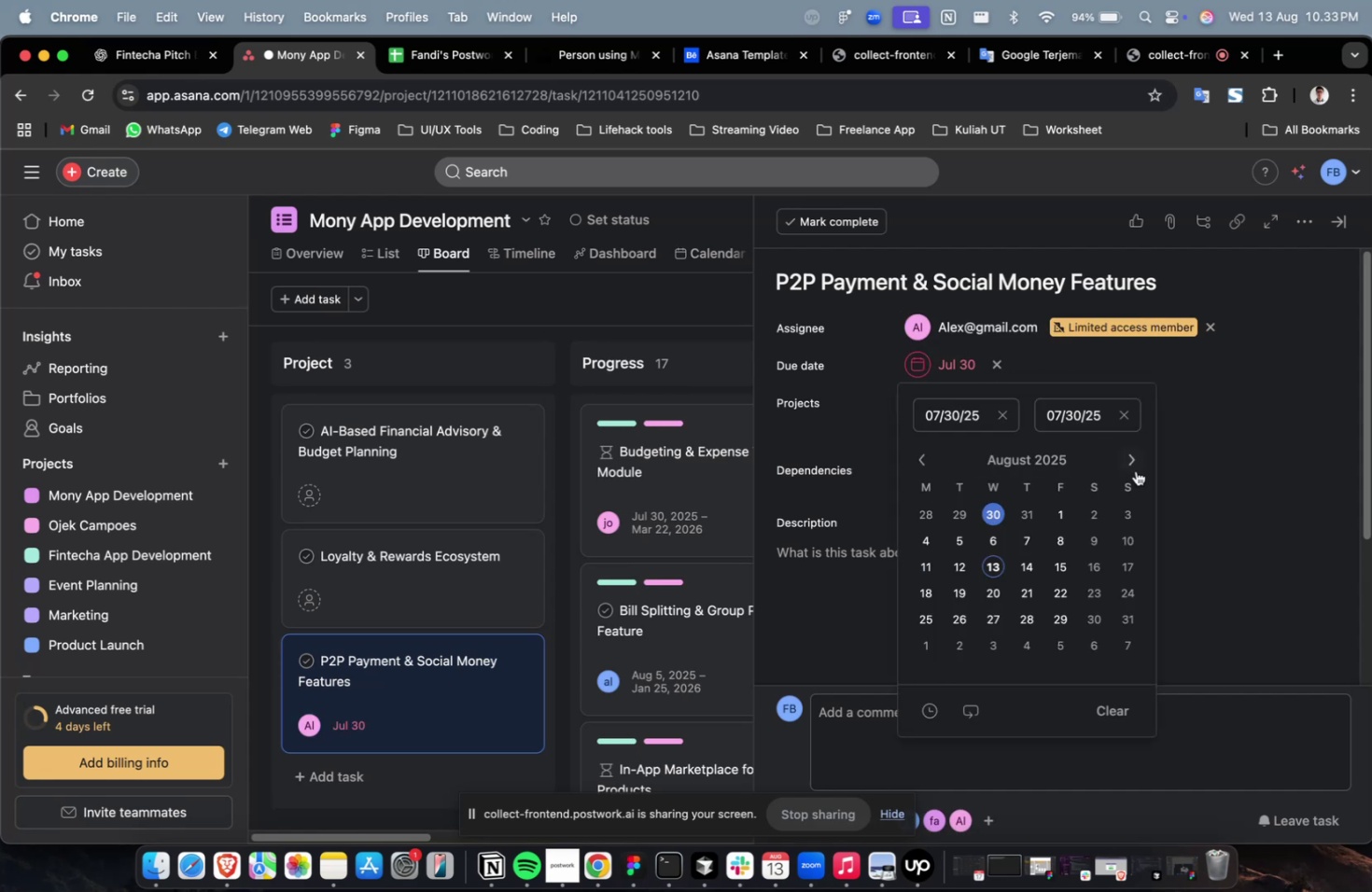 
double_click([1133, 467])
 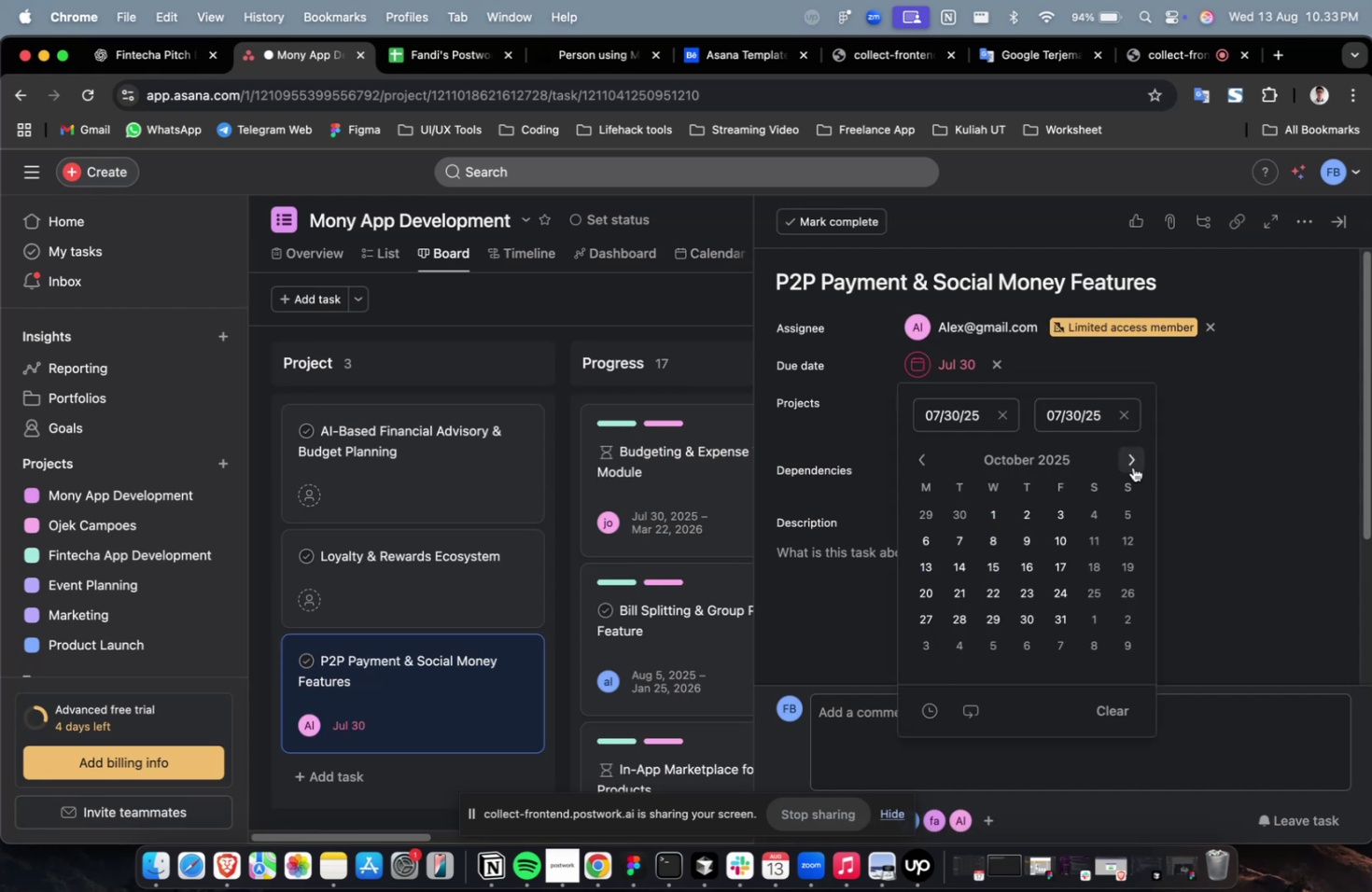 
triple_click([1132, 467])
 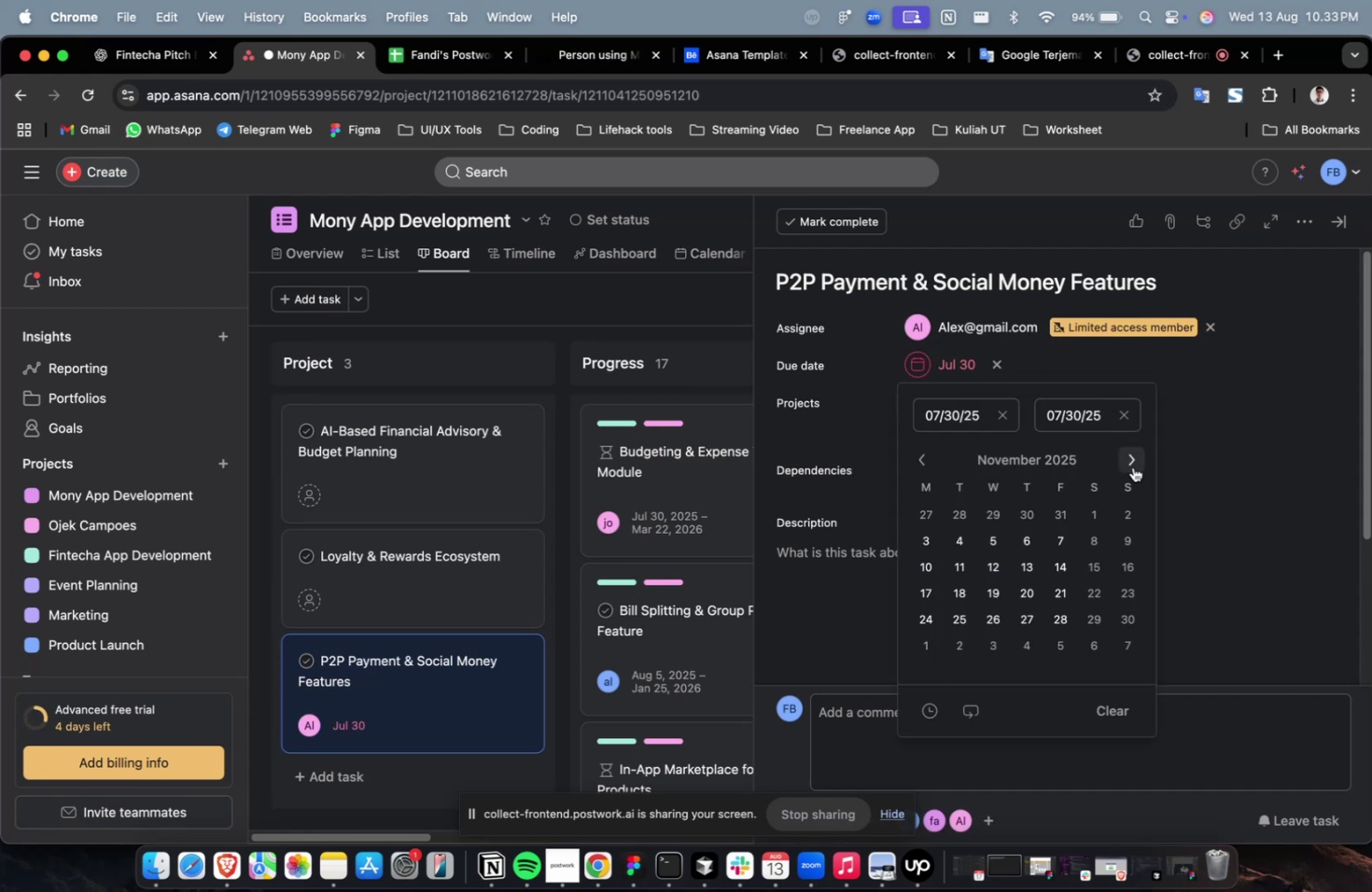 
triple_click([1132, 467])
 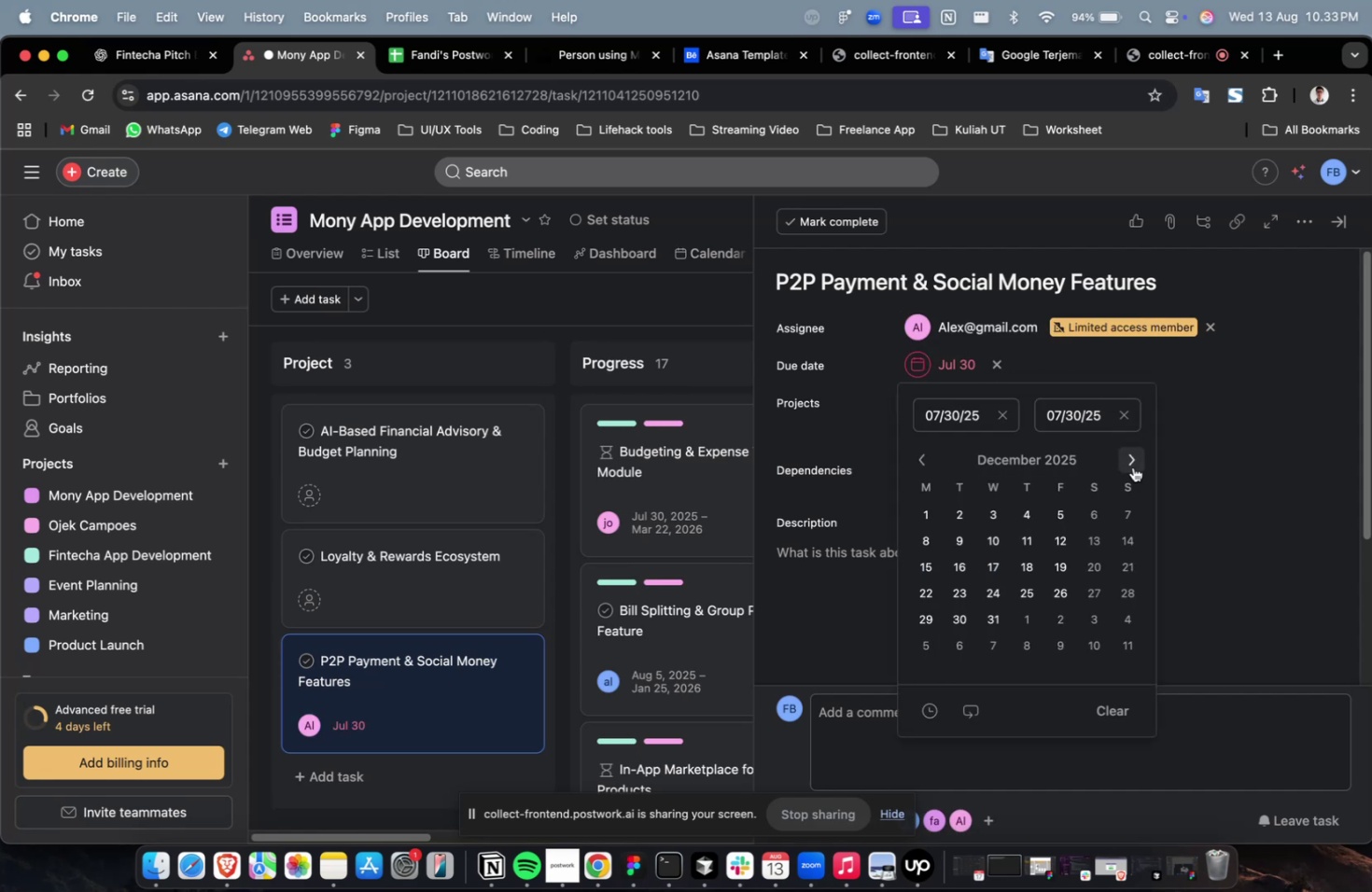 
triple_click([1132, 467])
 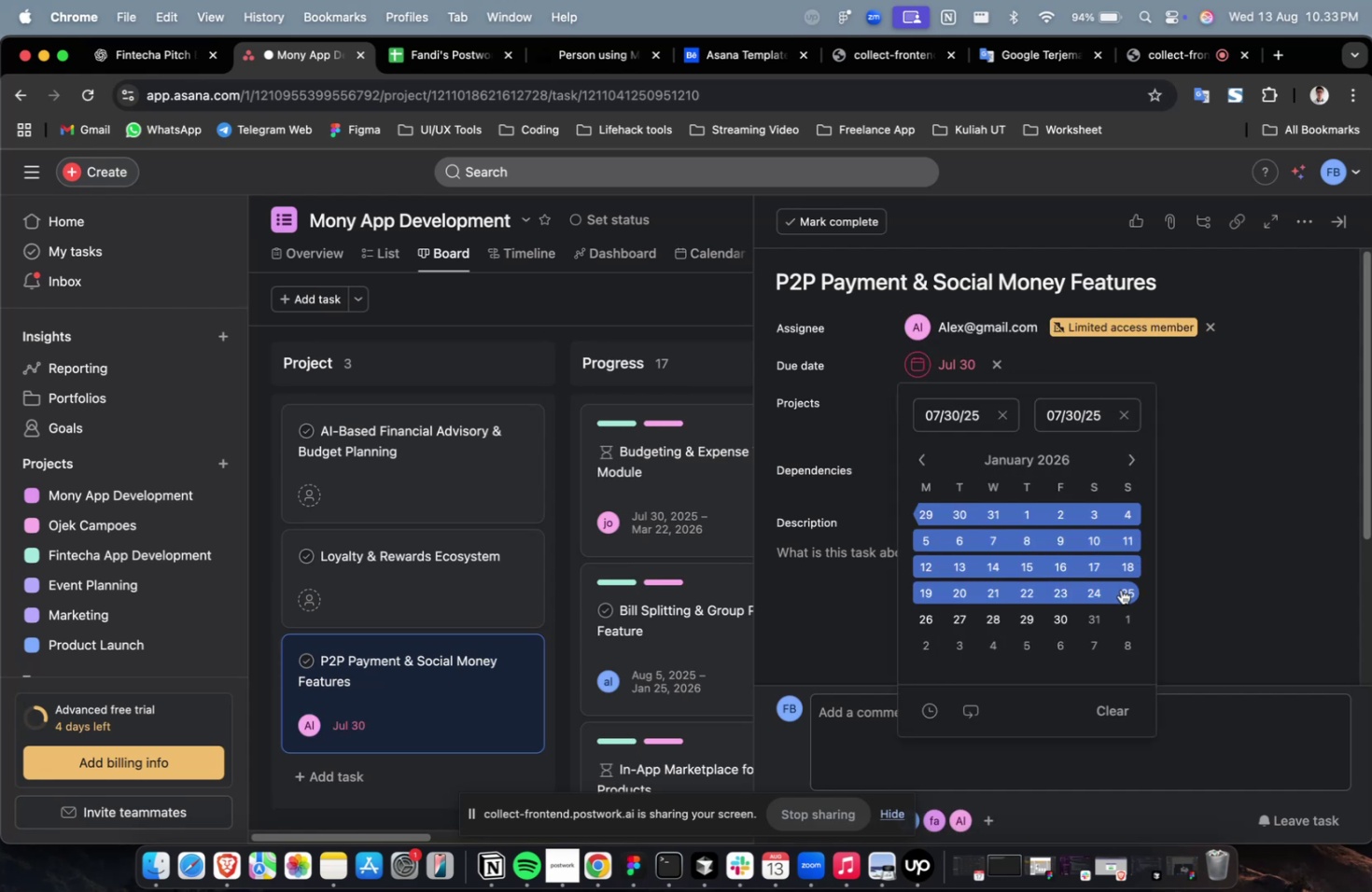 
left_click([1127, 589])
 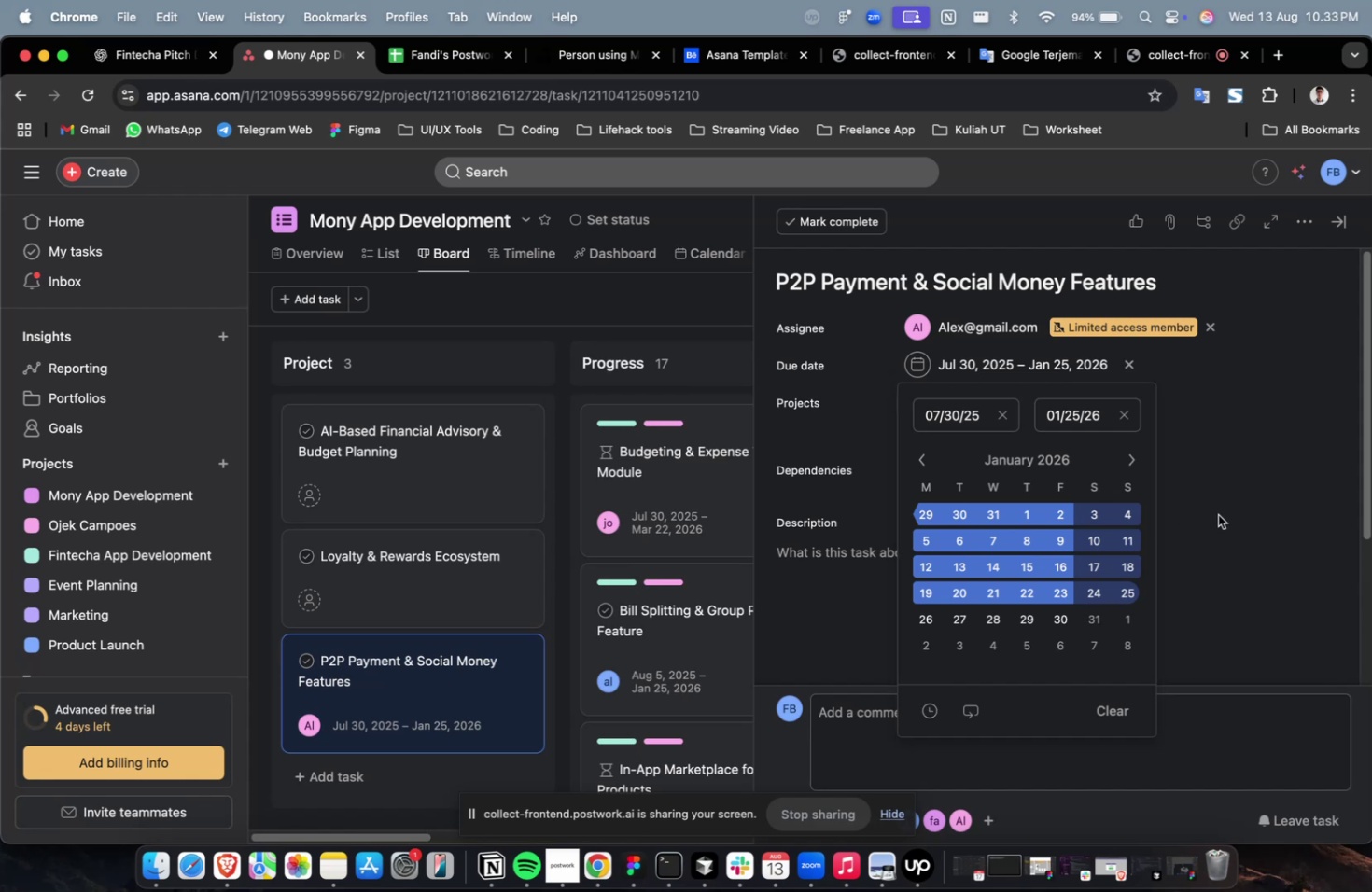 
double_click([1219, 513])
 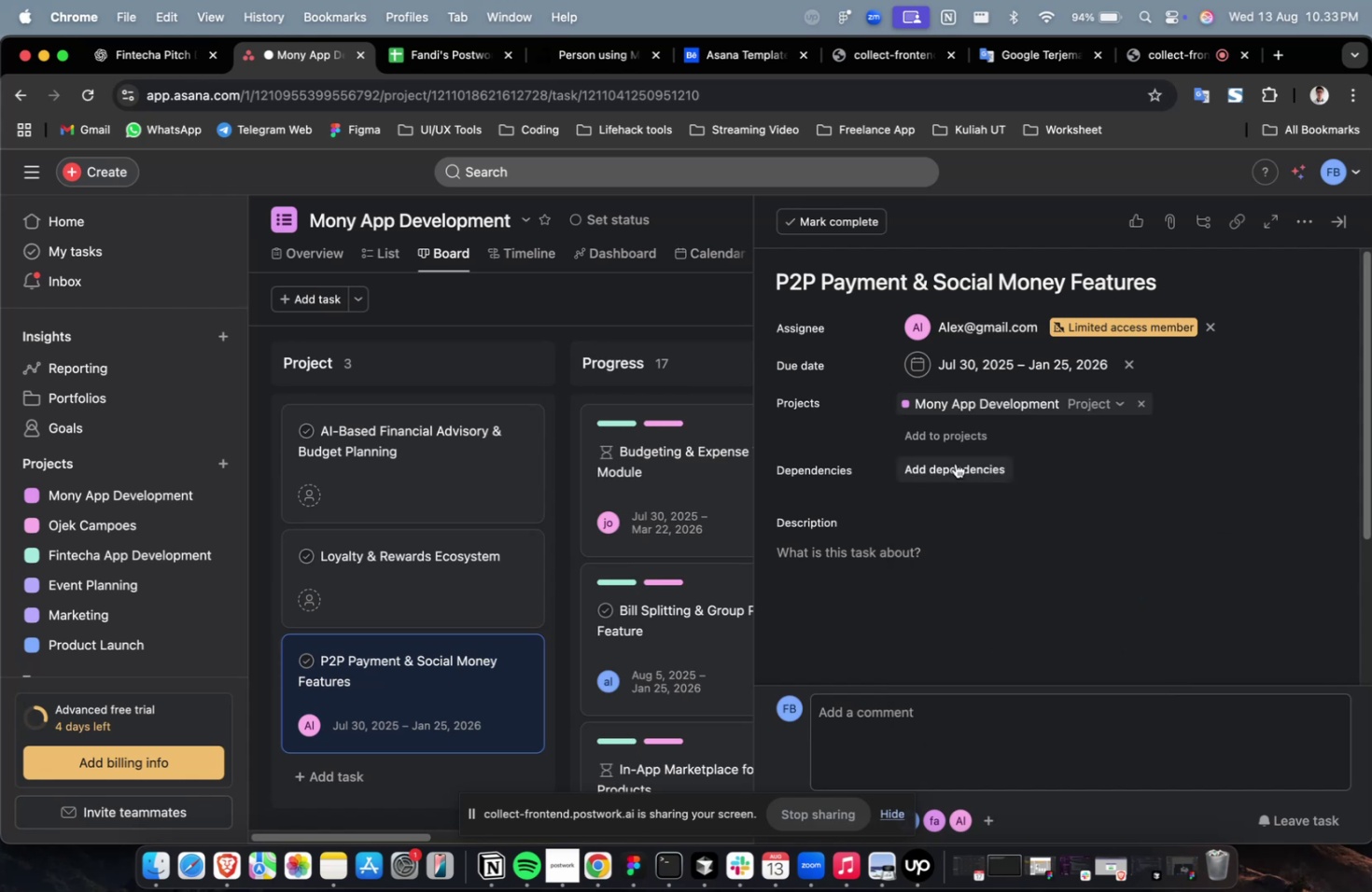 
left_click([956, 441])
 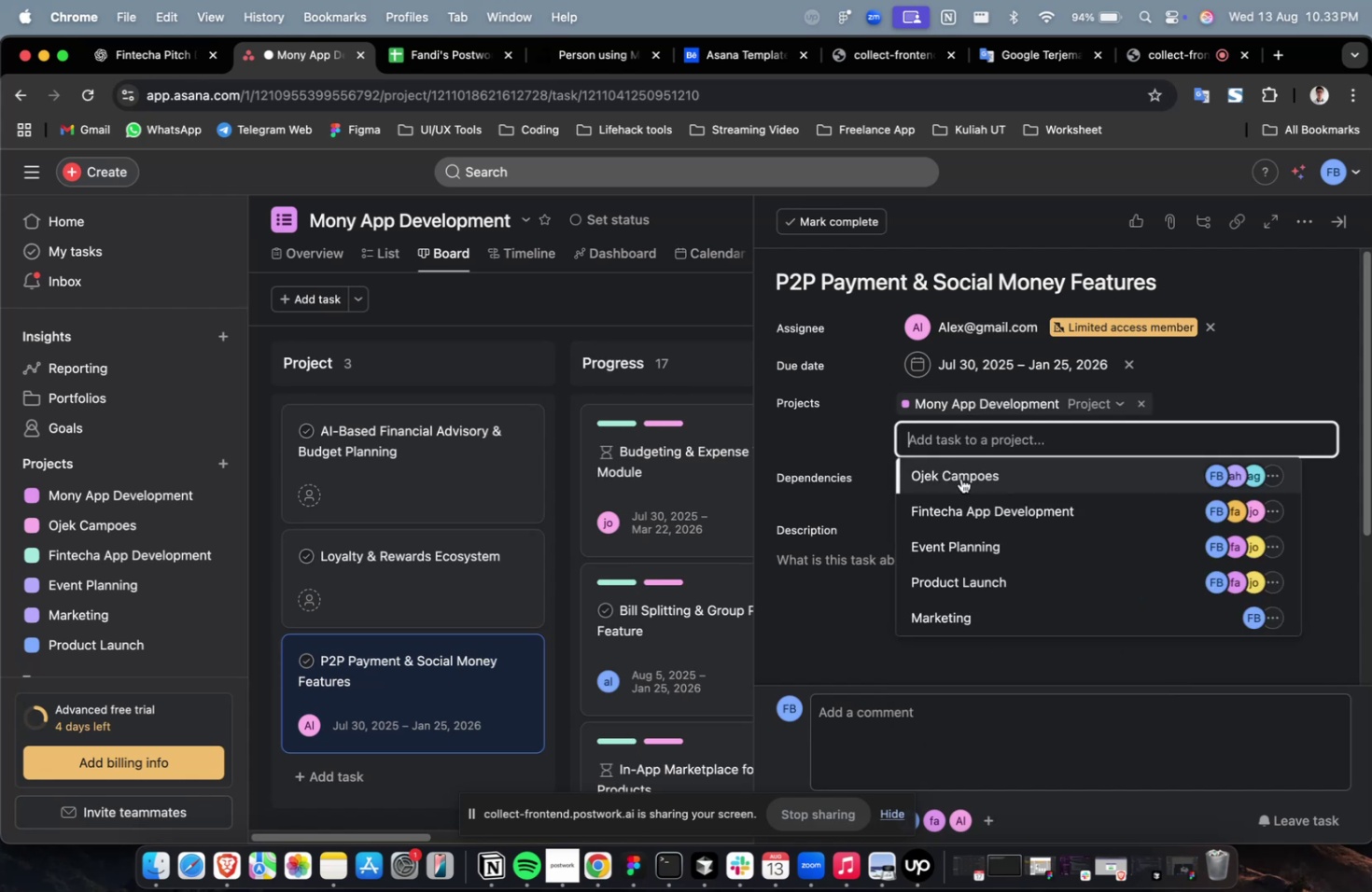 
double_click([960, 481])
 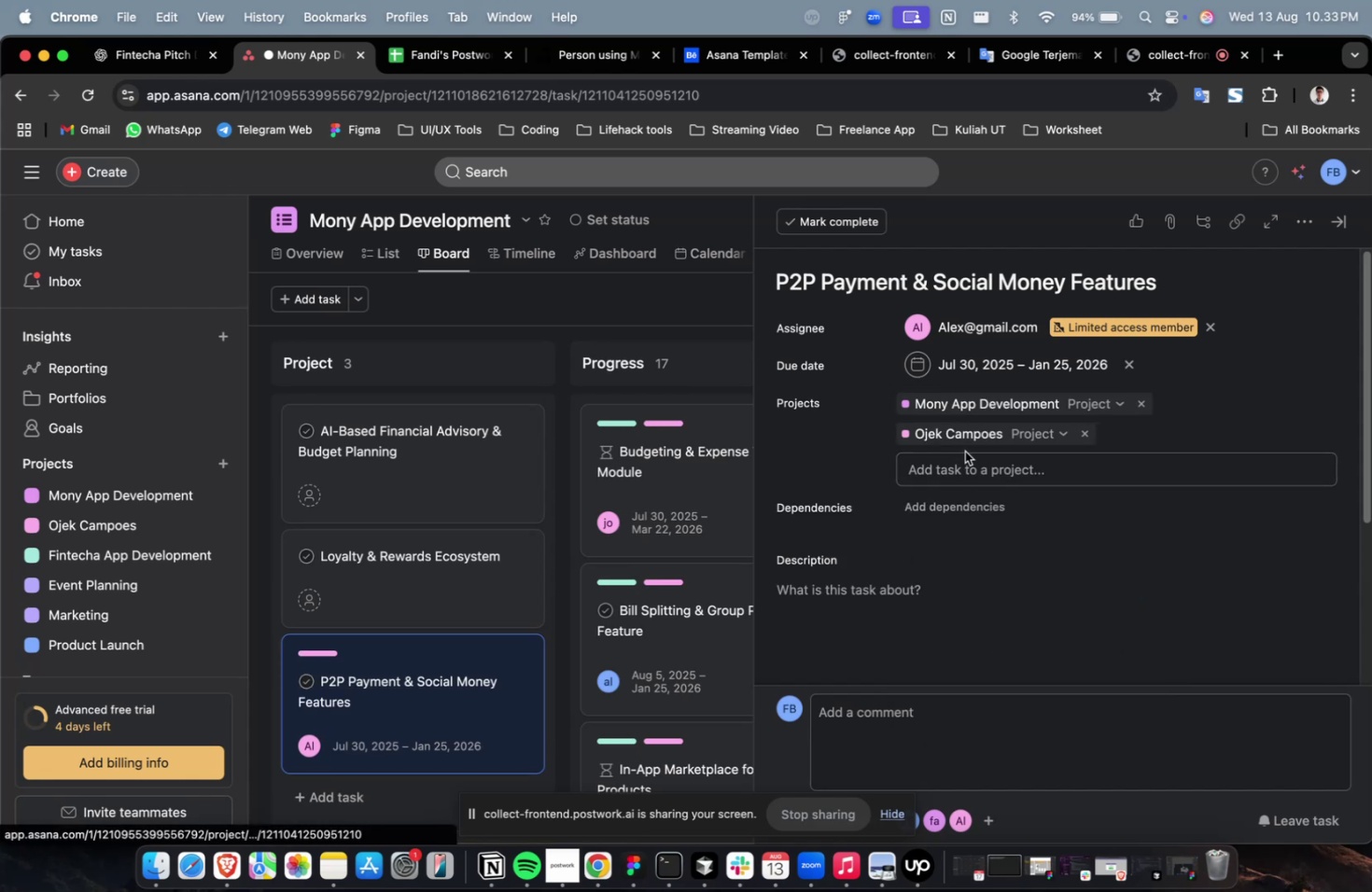 
double_click([966, 470])
 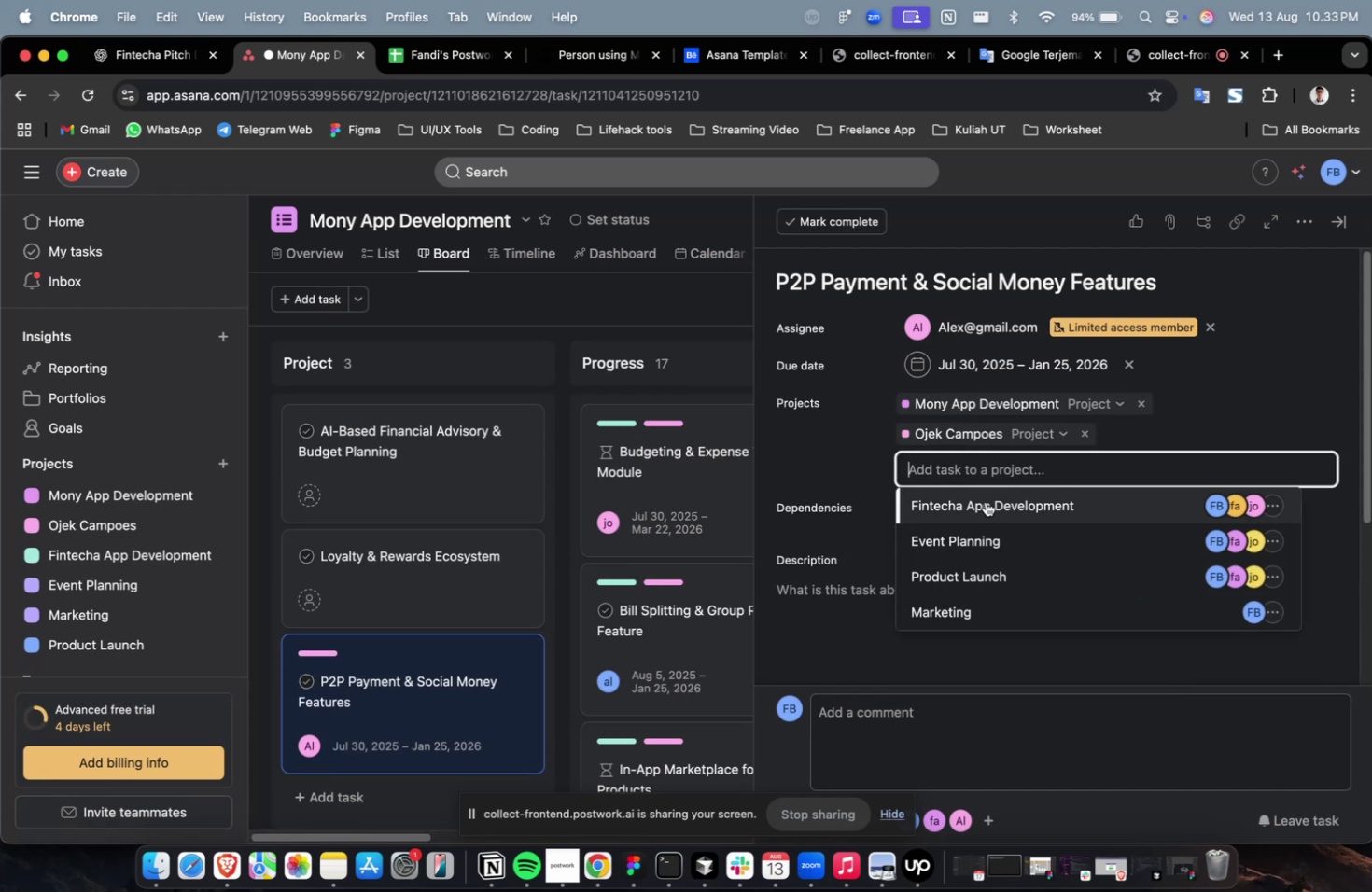 
triple_click([985, 501])
 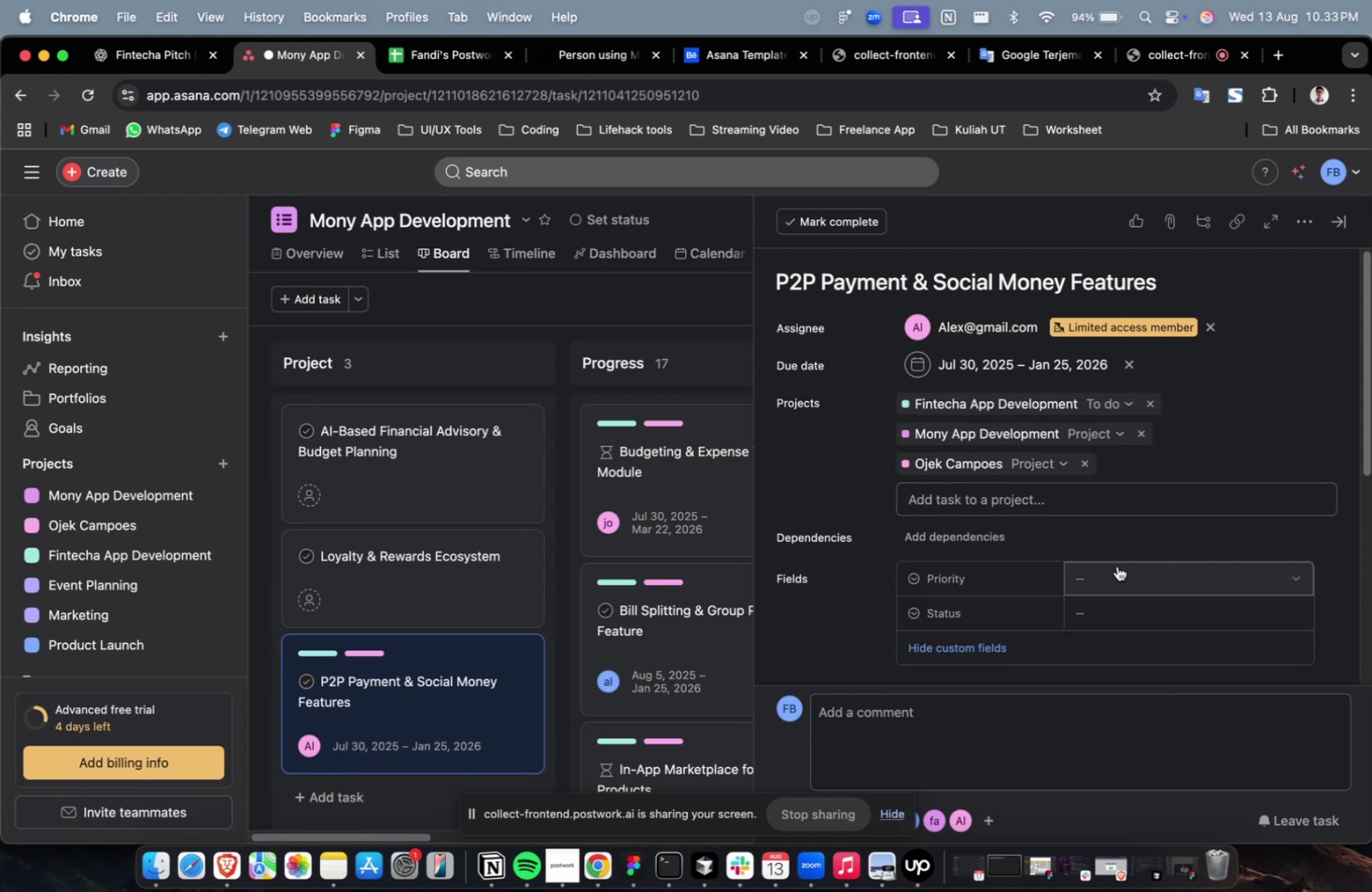 
left_click([1116, 567])
 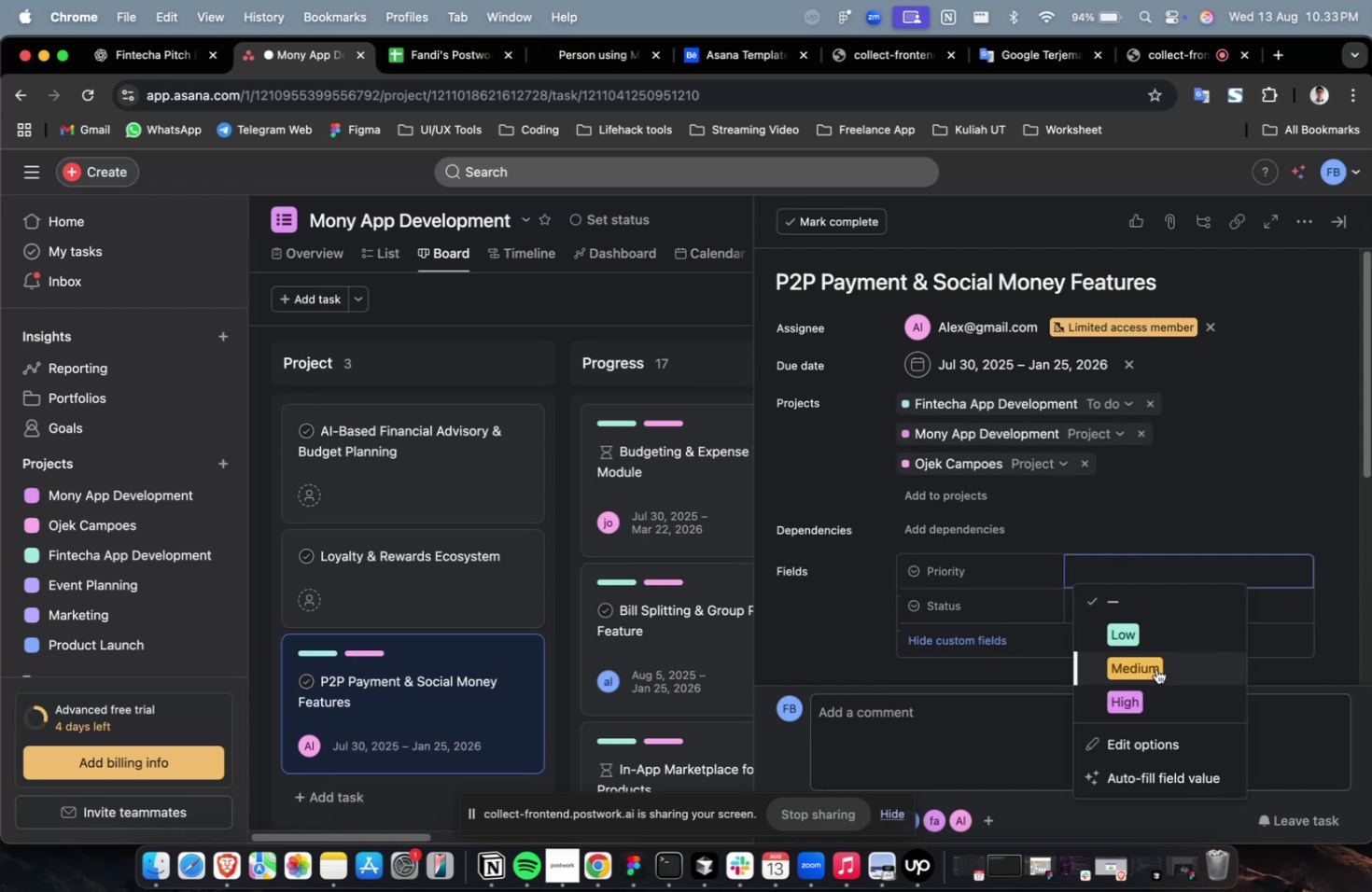 
left_click([1155, 669])
 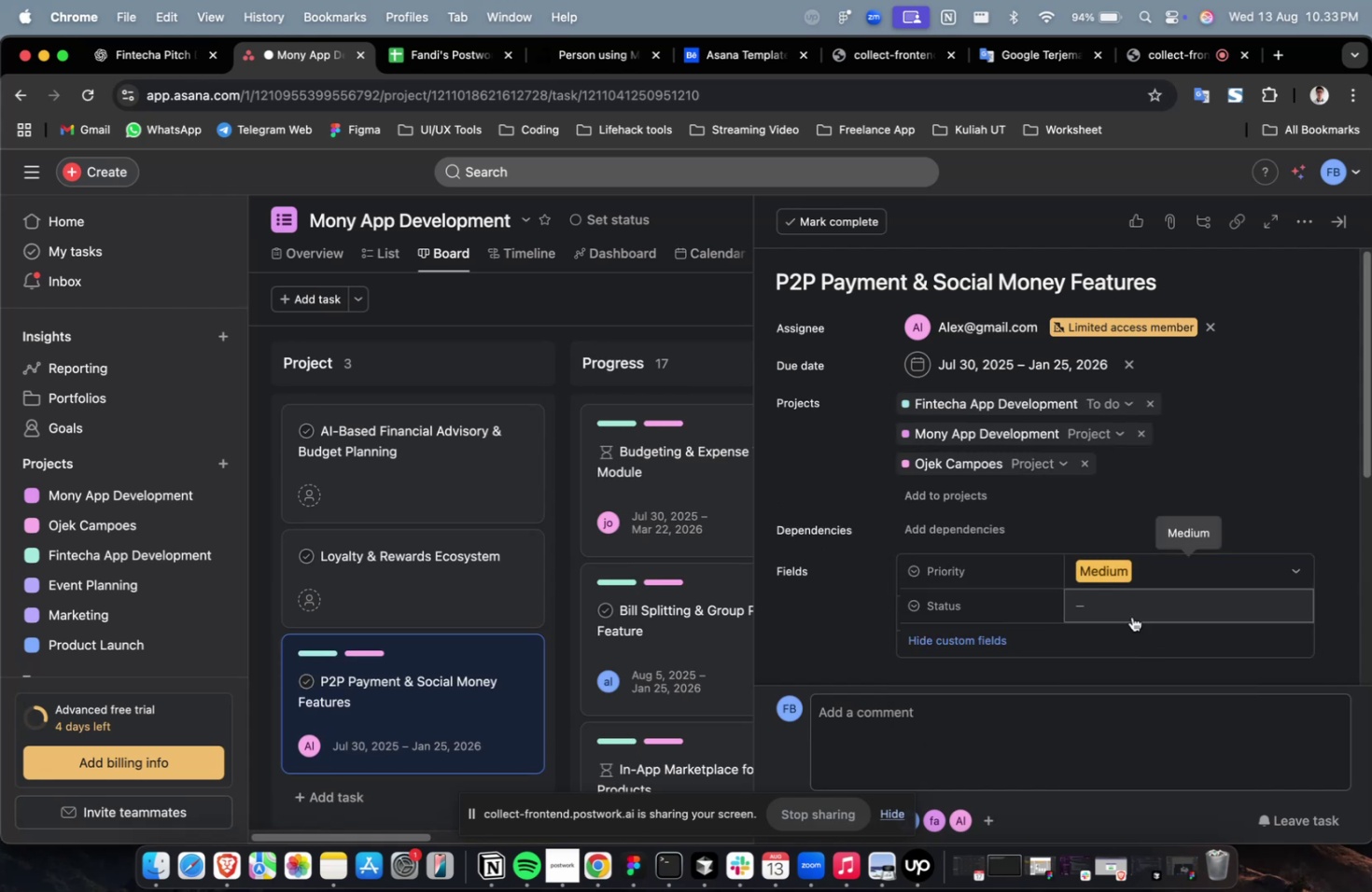 
double_click([1131, 610])
 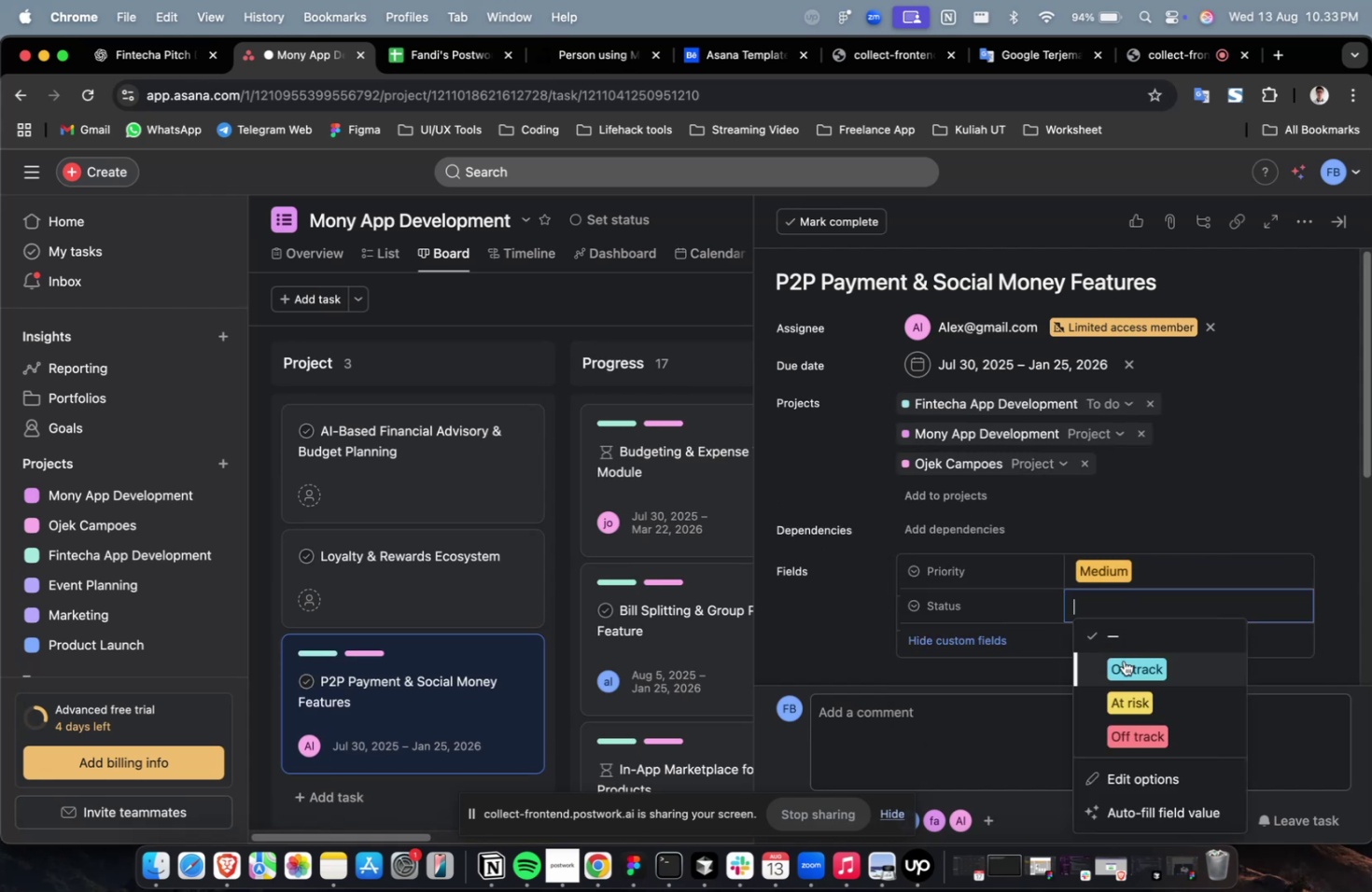 
triple_click([1123, 660])
 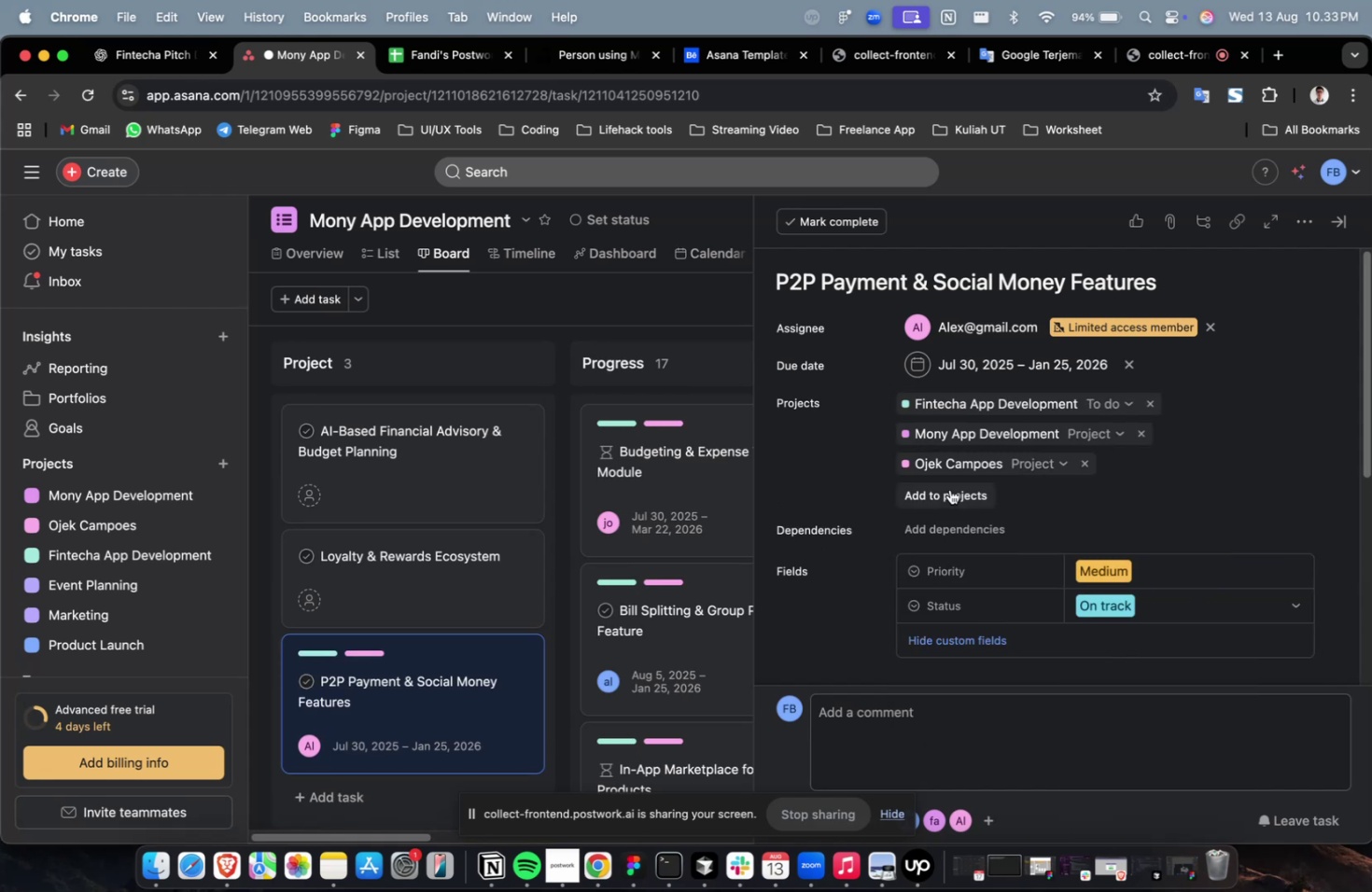 
scroll: coordinate [949, 489], scroll_direction: down, amount: 7.0
 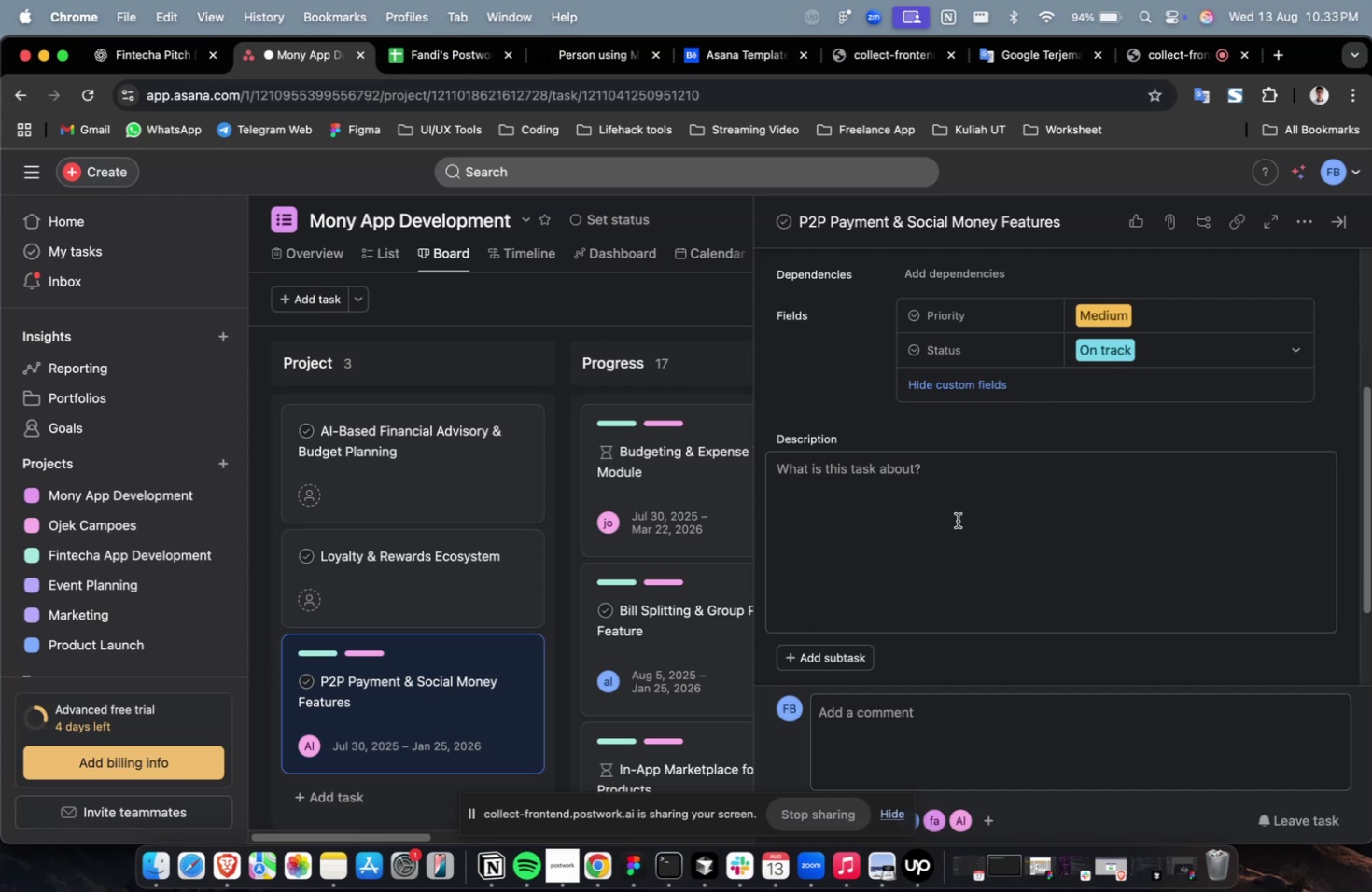 
left_click([141, 72])
 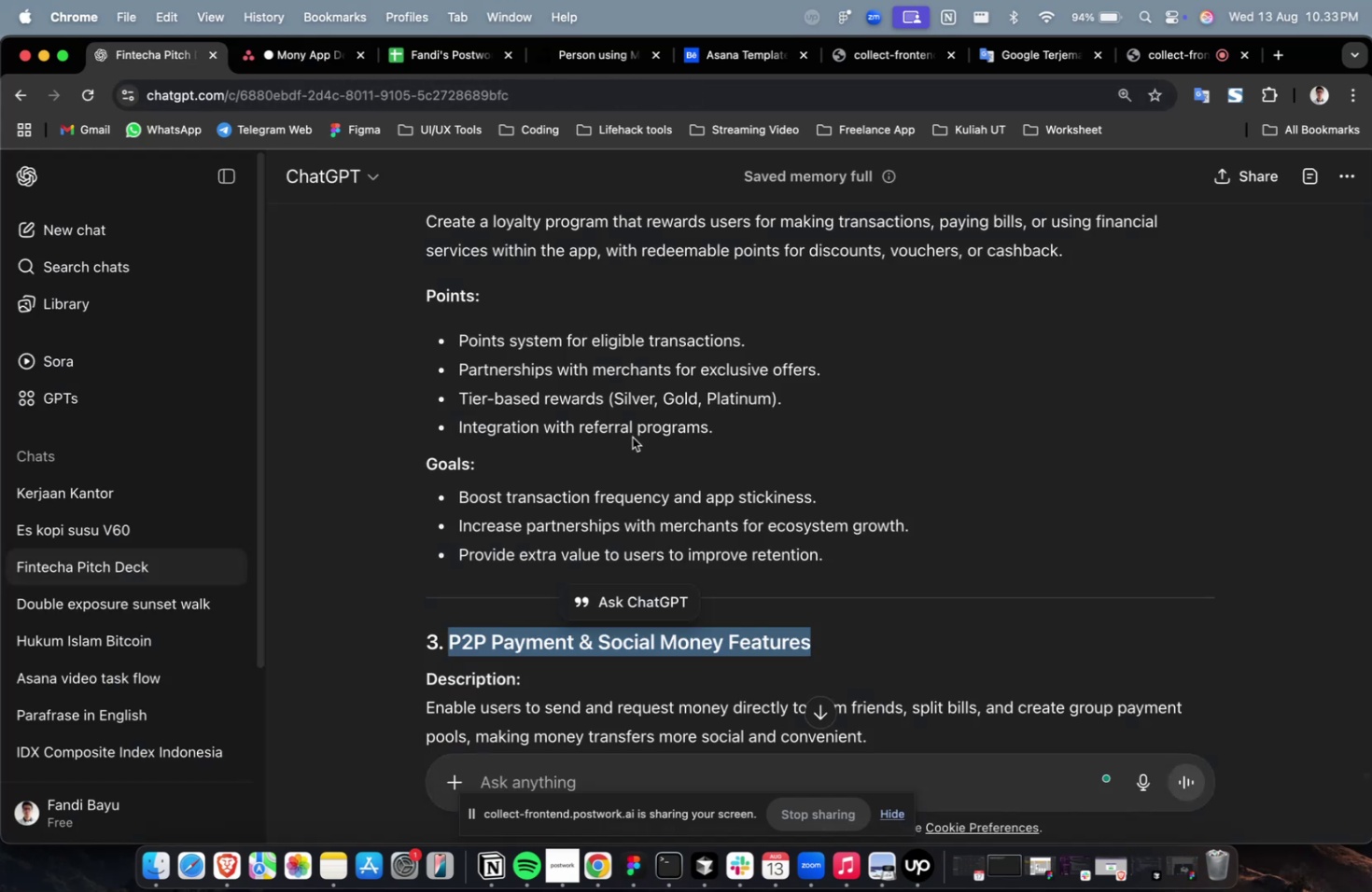 
scroll: coordinate [661, 456], scroll_direction: down, amount: 7.0
 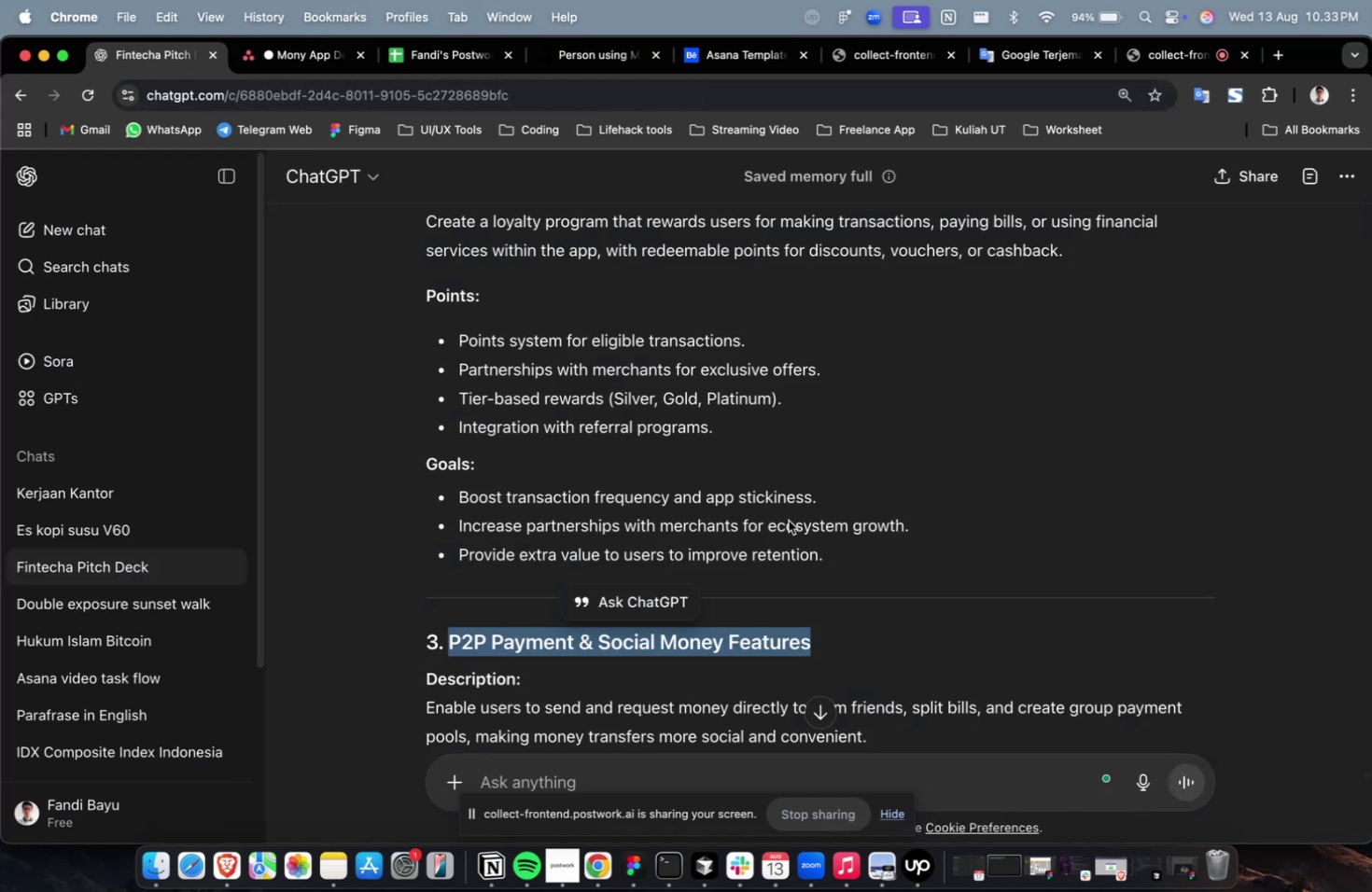 
left_click([814, 520])
 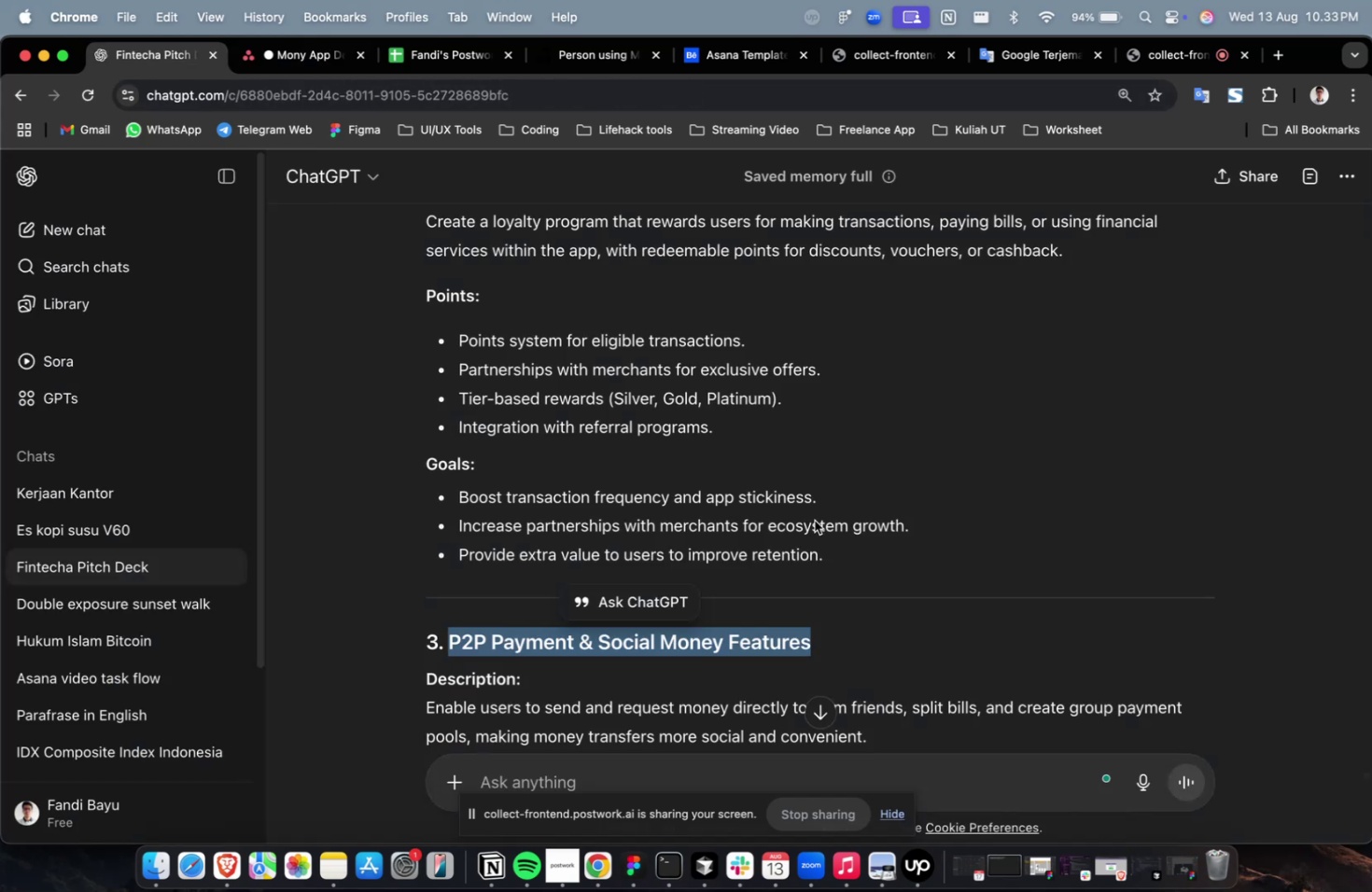 
scroll: coordinate [814, 520], scroll_direction: down, amount: 4.0
 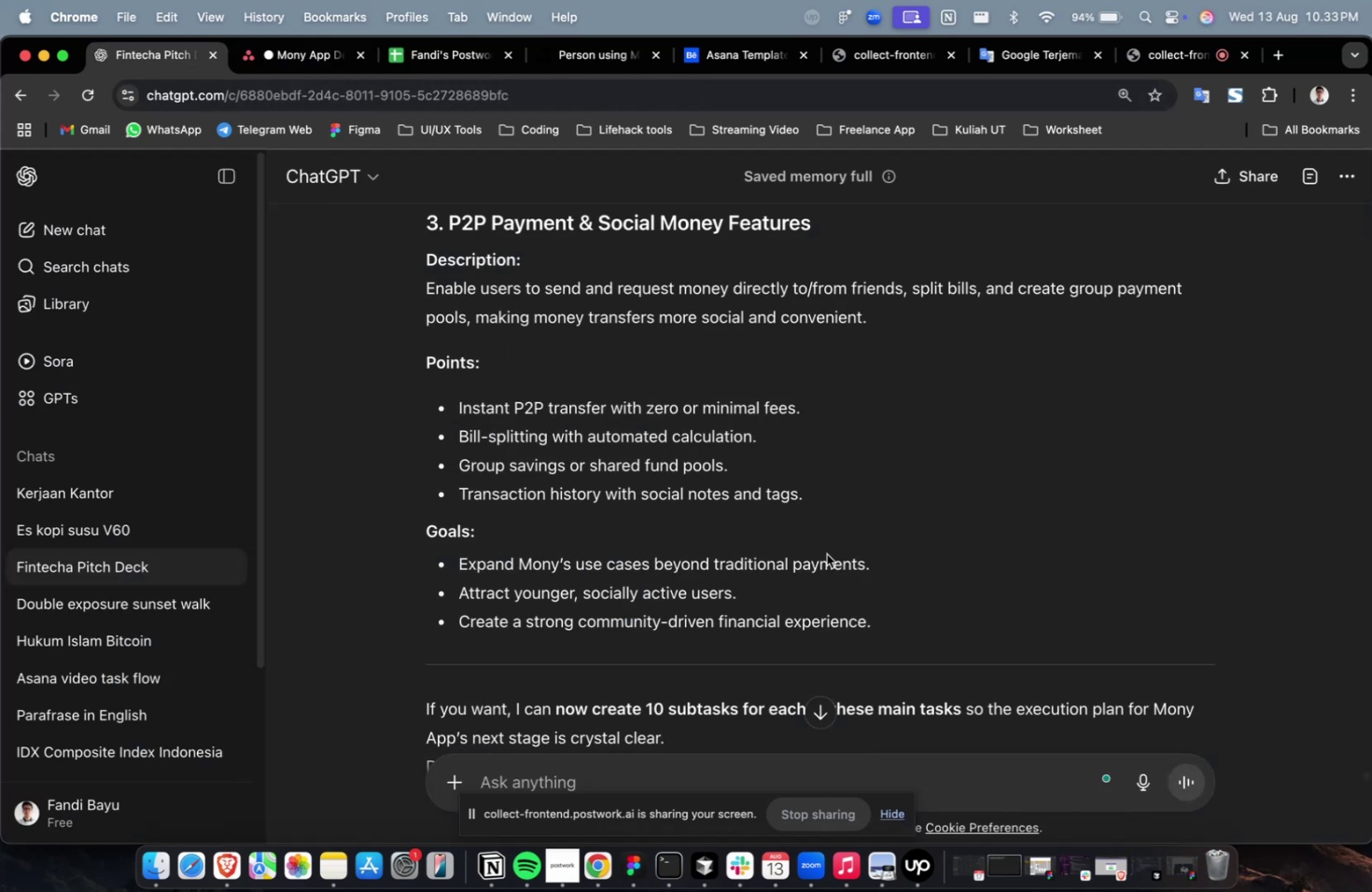 
left_click_drag(start_coordinate=[885, 626], to_coordinate=[423, 289])
 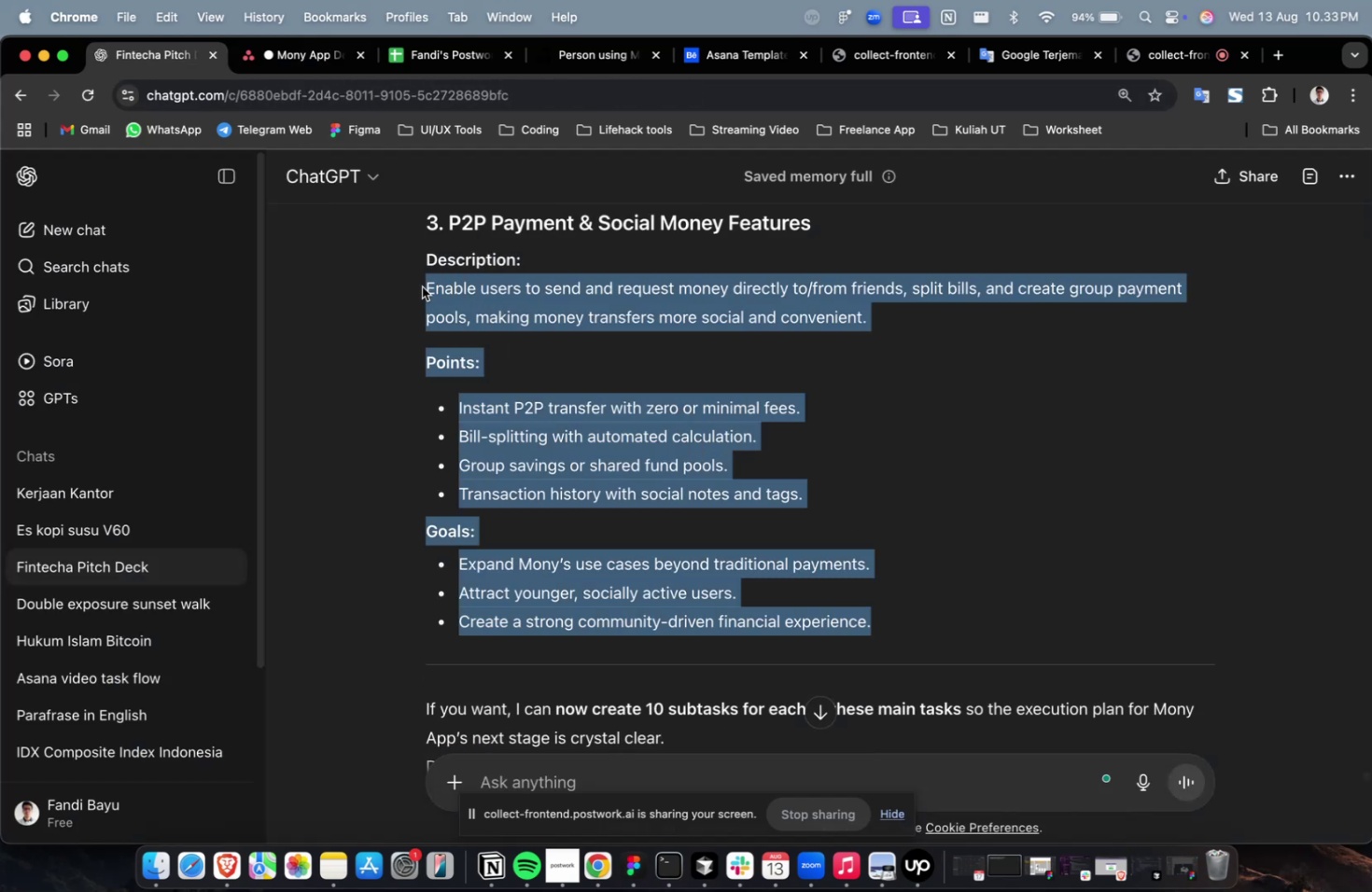 
key(Meta+C)
 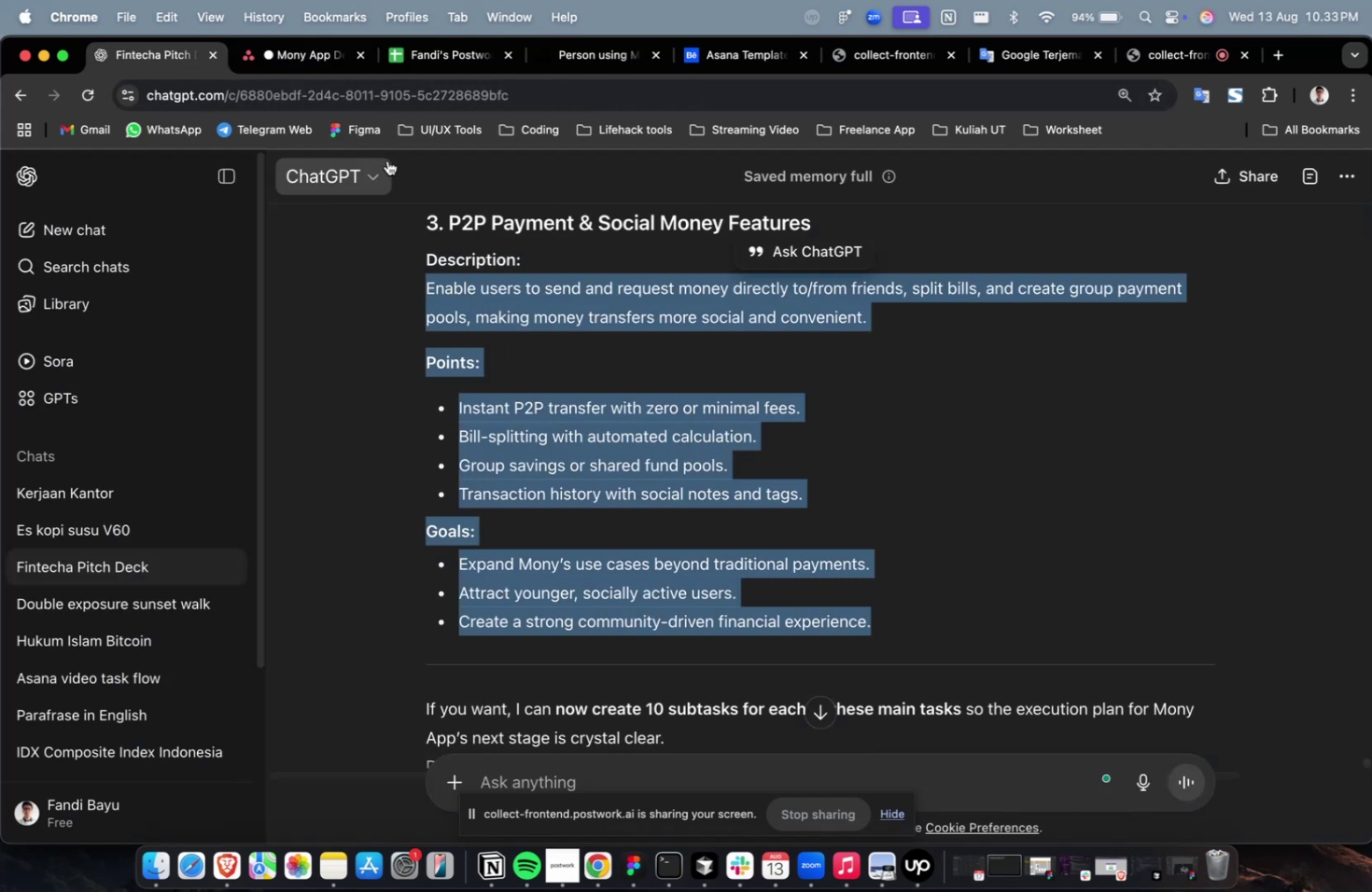 
key(Meta+C)
 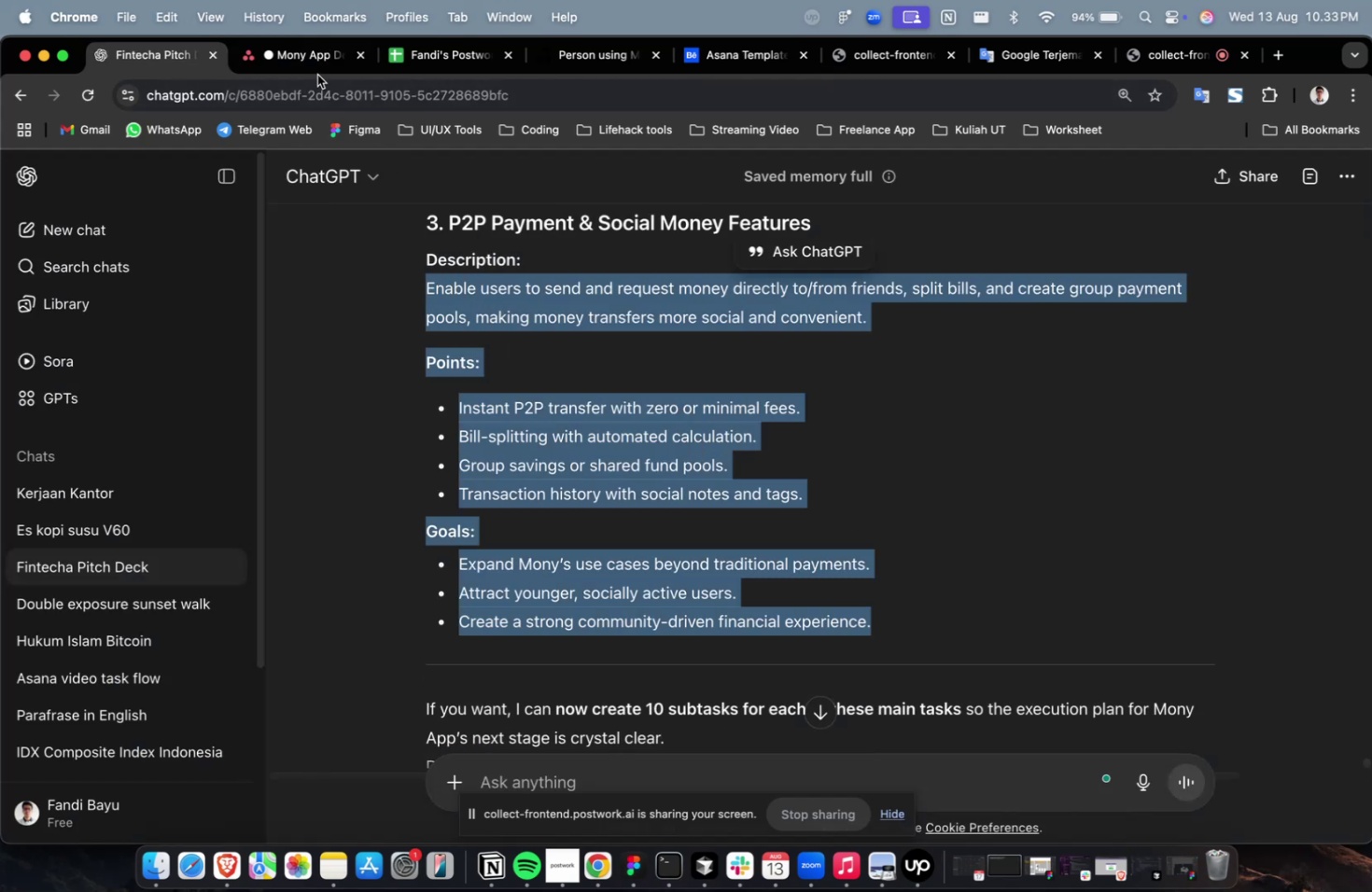 
left_click([317, 75])
 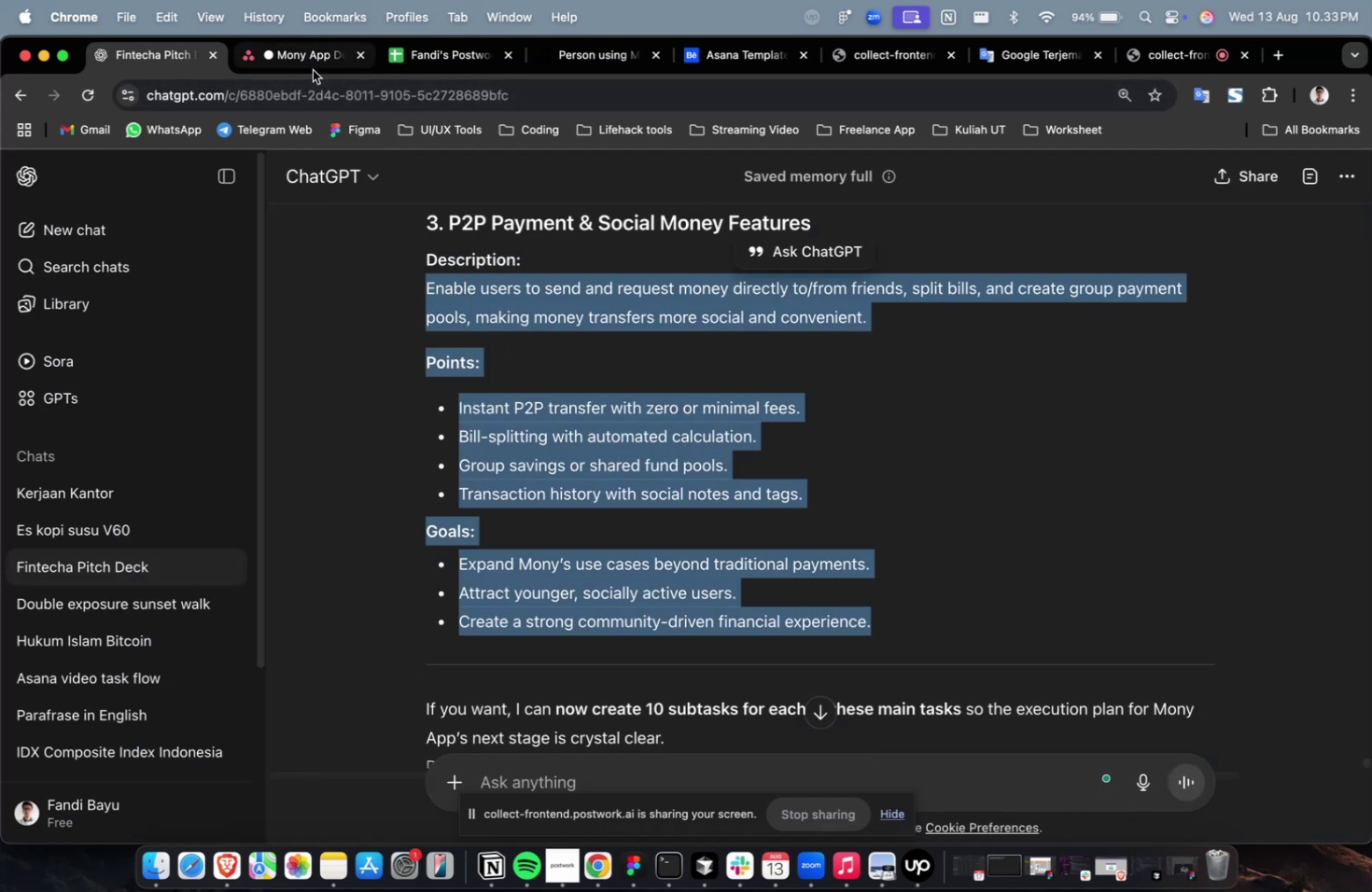 
left_click([312, 68])
 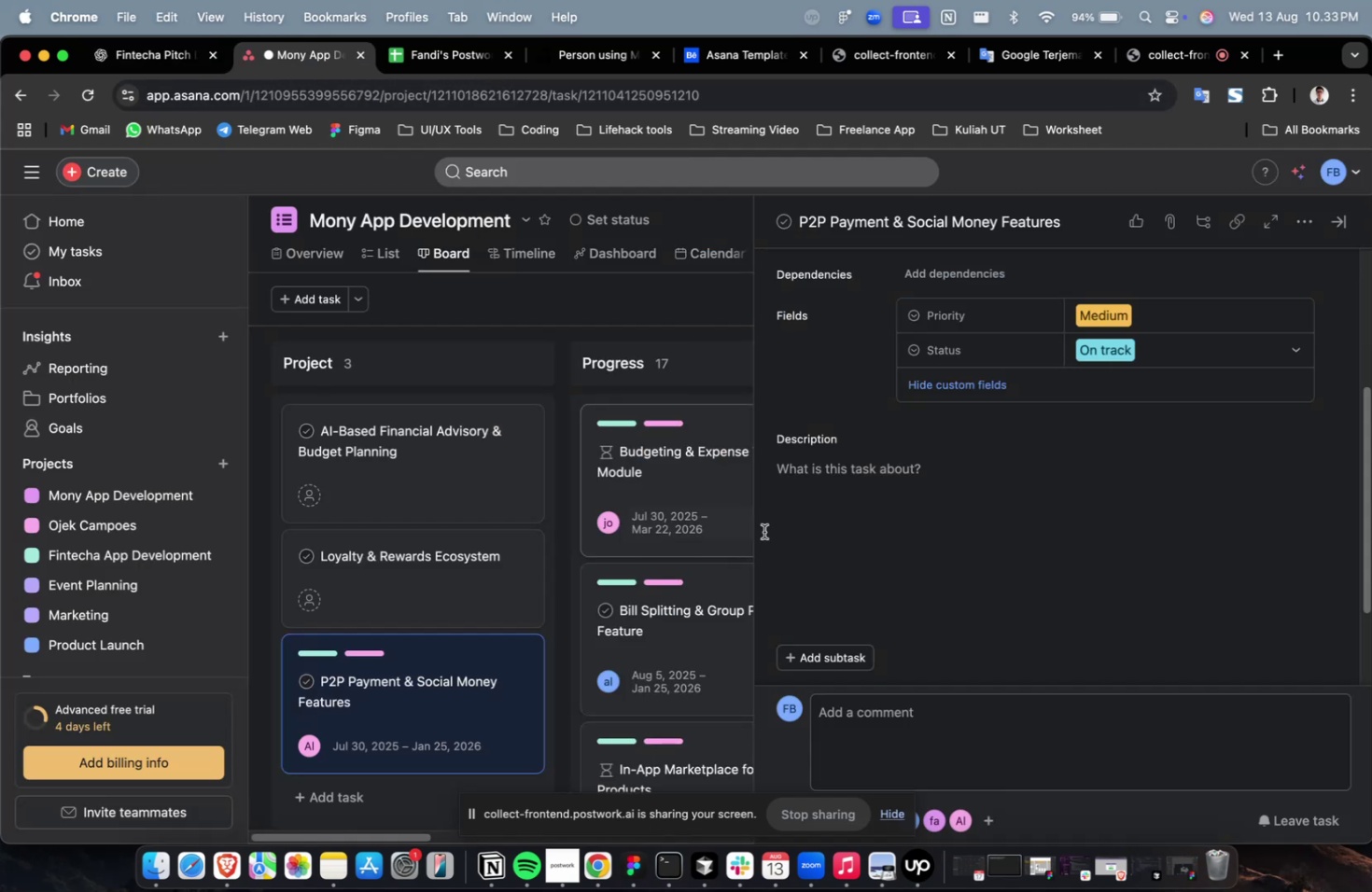 
double_click([845, 551])
 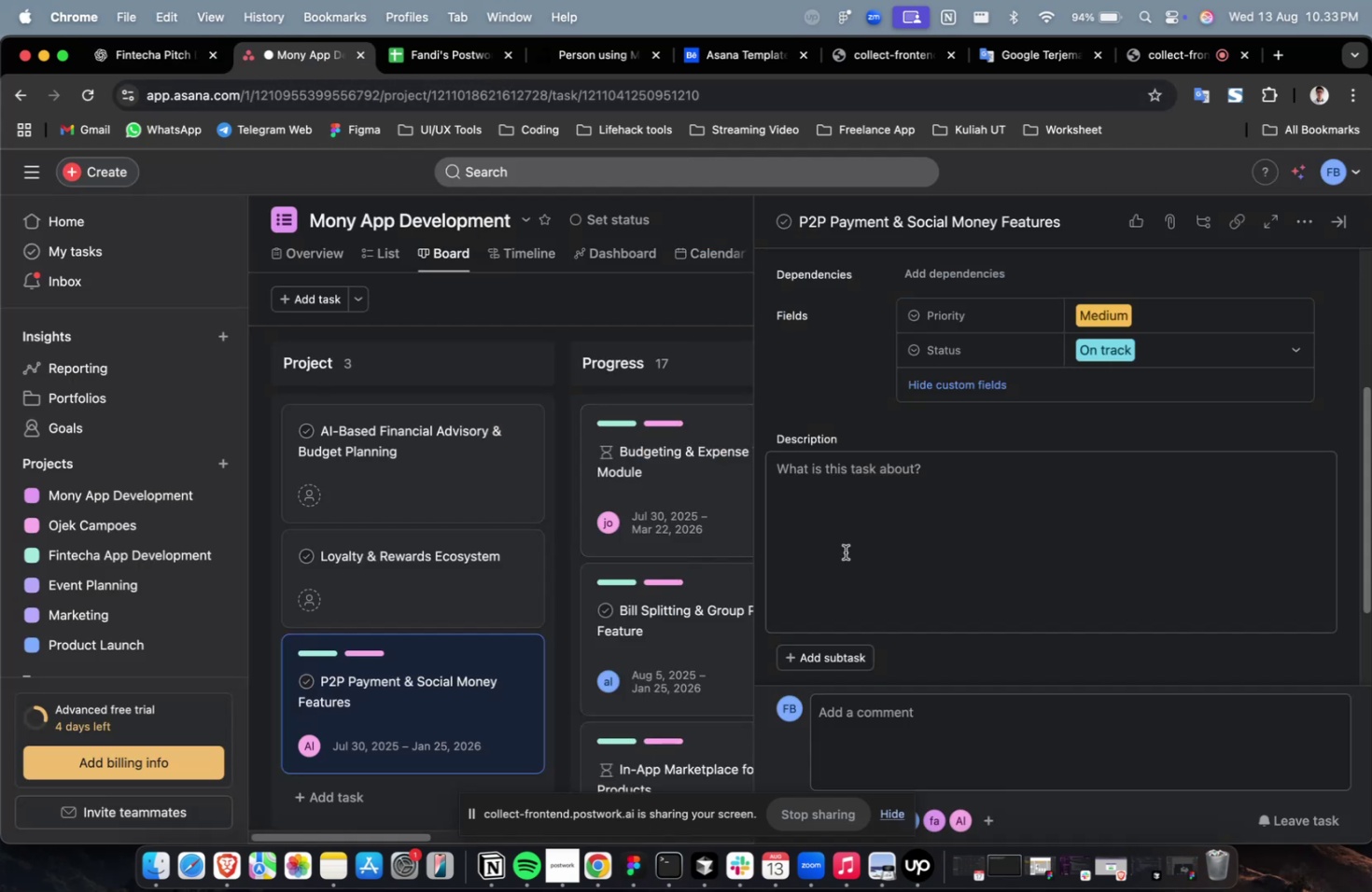 
key(Meta+V)
 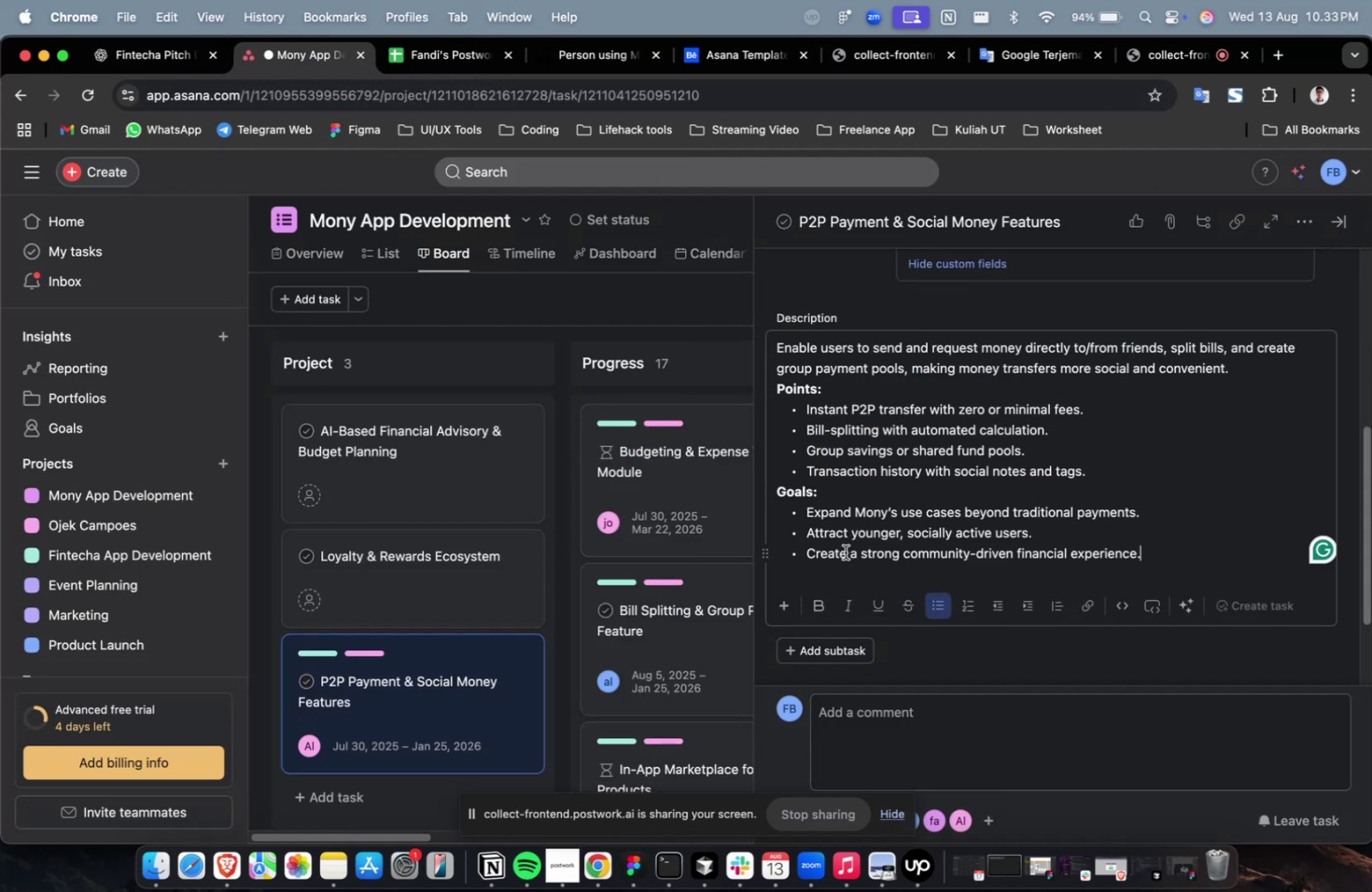 
scroll: coordinate [845, 551], scroll_direction: up, amount: 1.0
 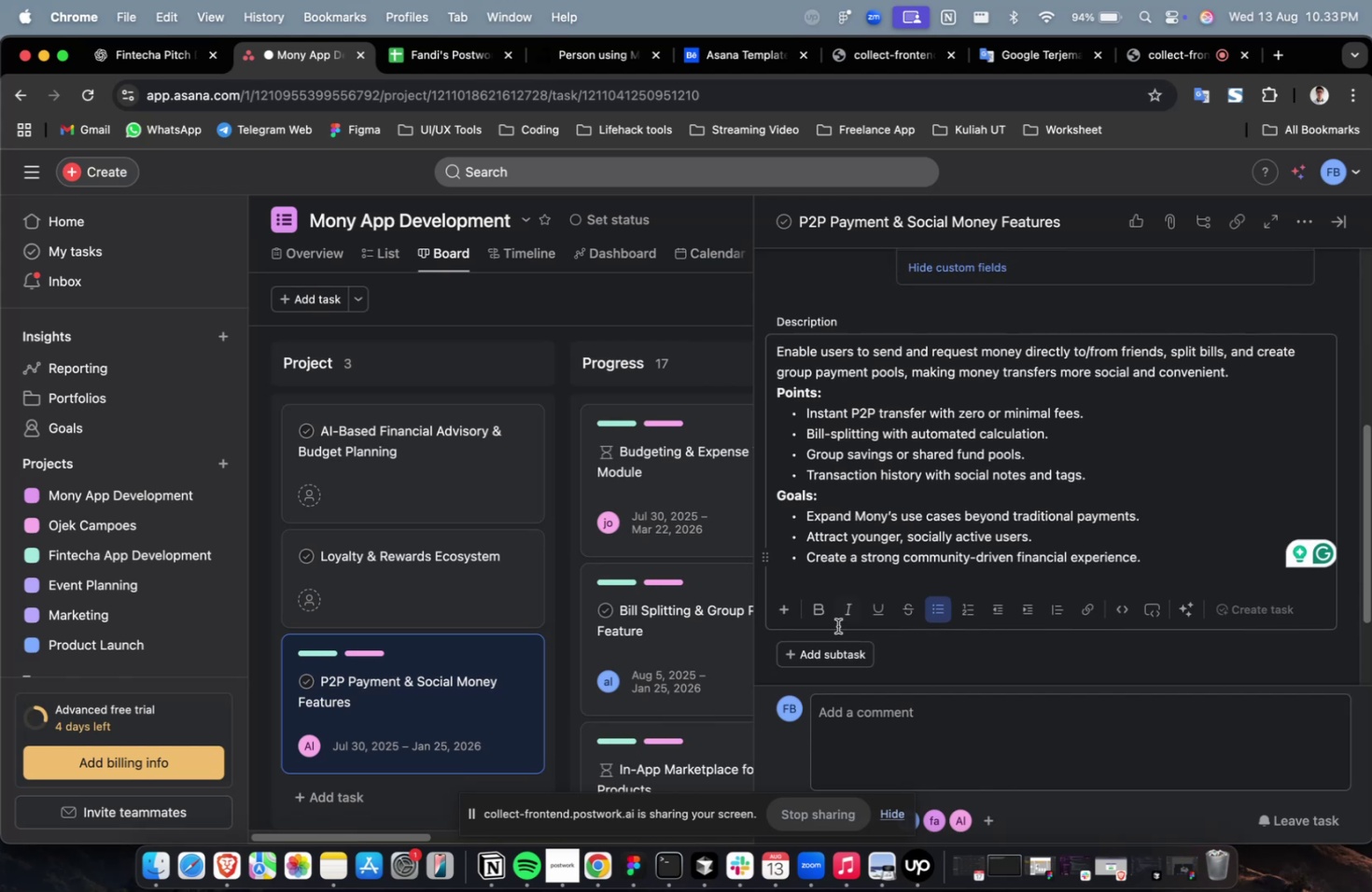 
scroll: coordinate [836, 606], scroll_direction: down, amount: 2.0
 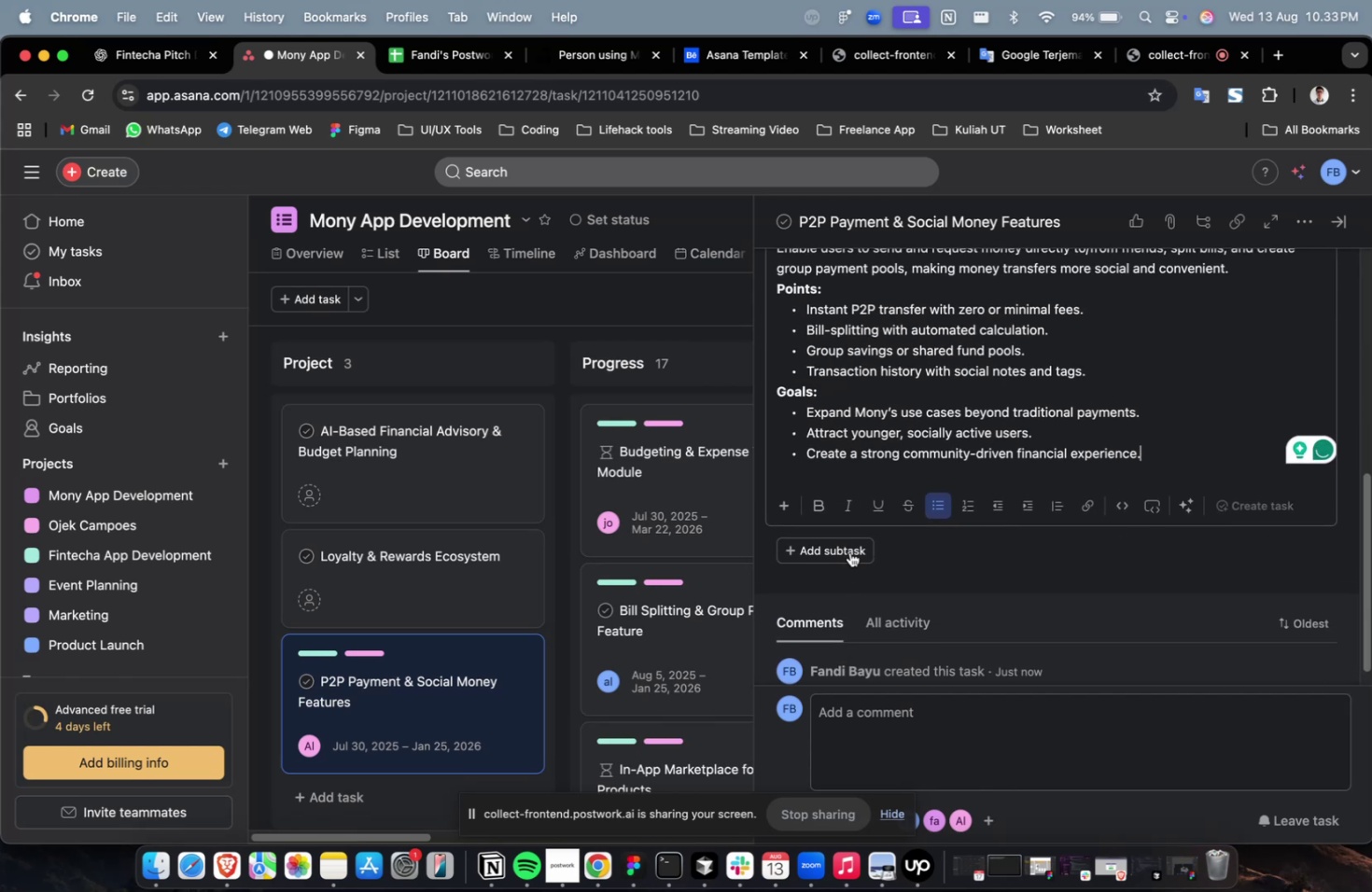 
left_click([849, 546])
 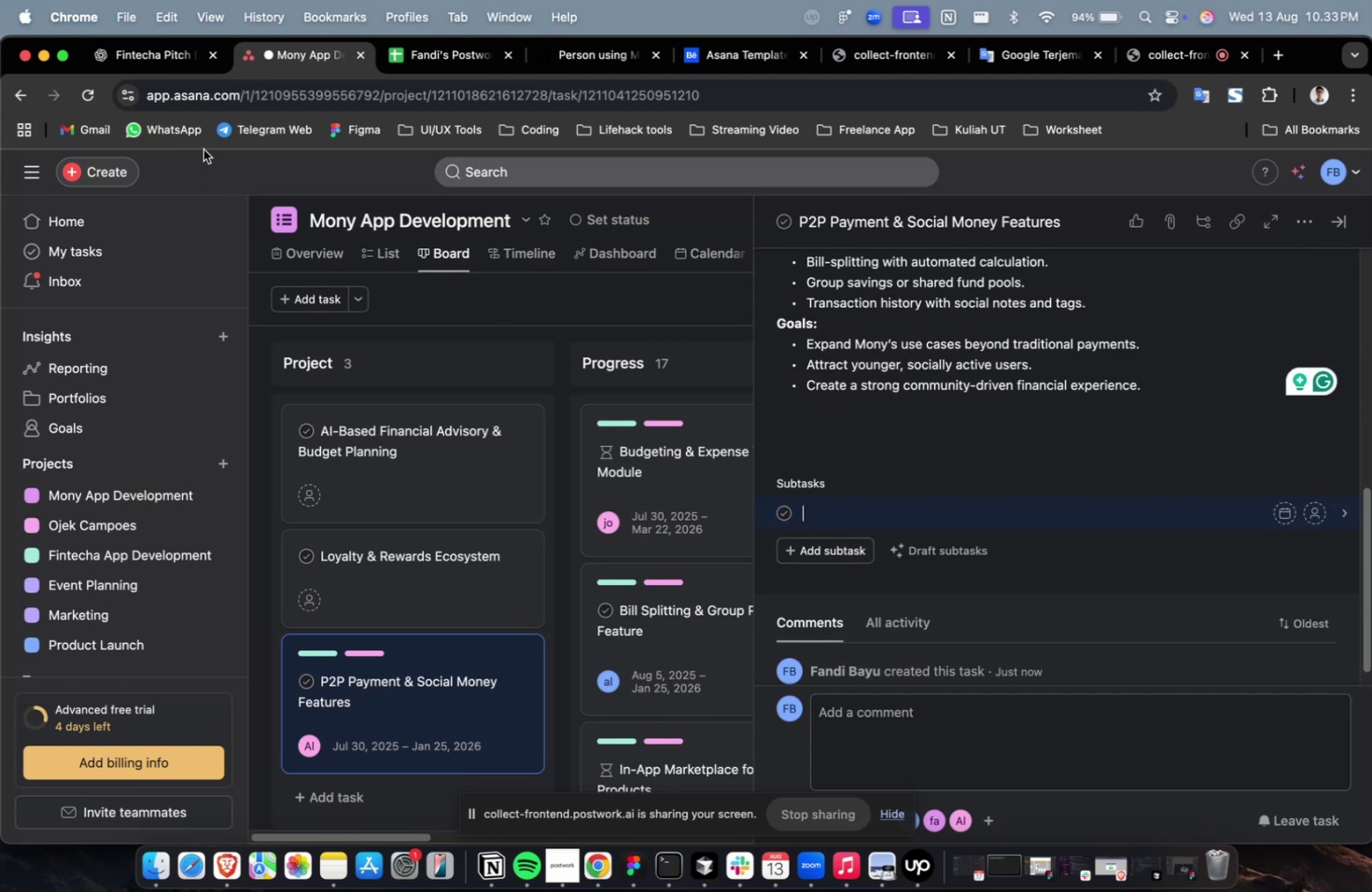 
left_click([145, 50])
 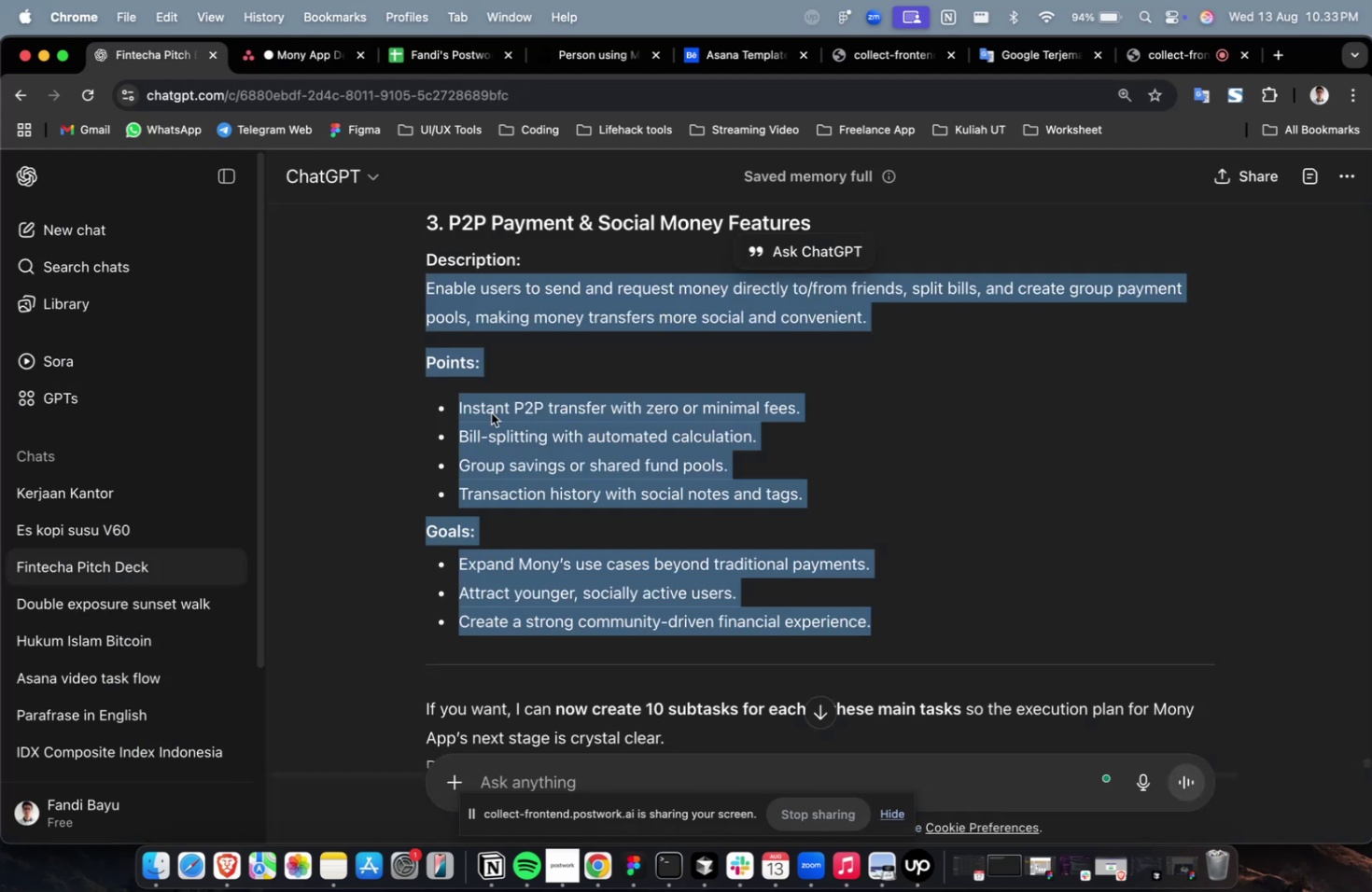 
scroll: coordinate [523, 434], scroll_direction: up, amount: 2.0
 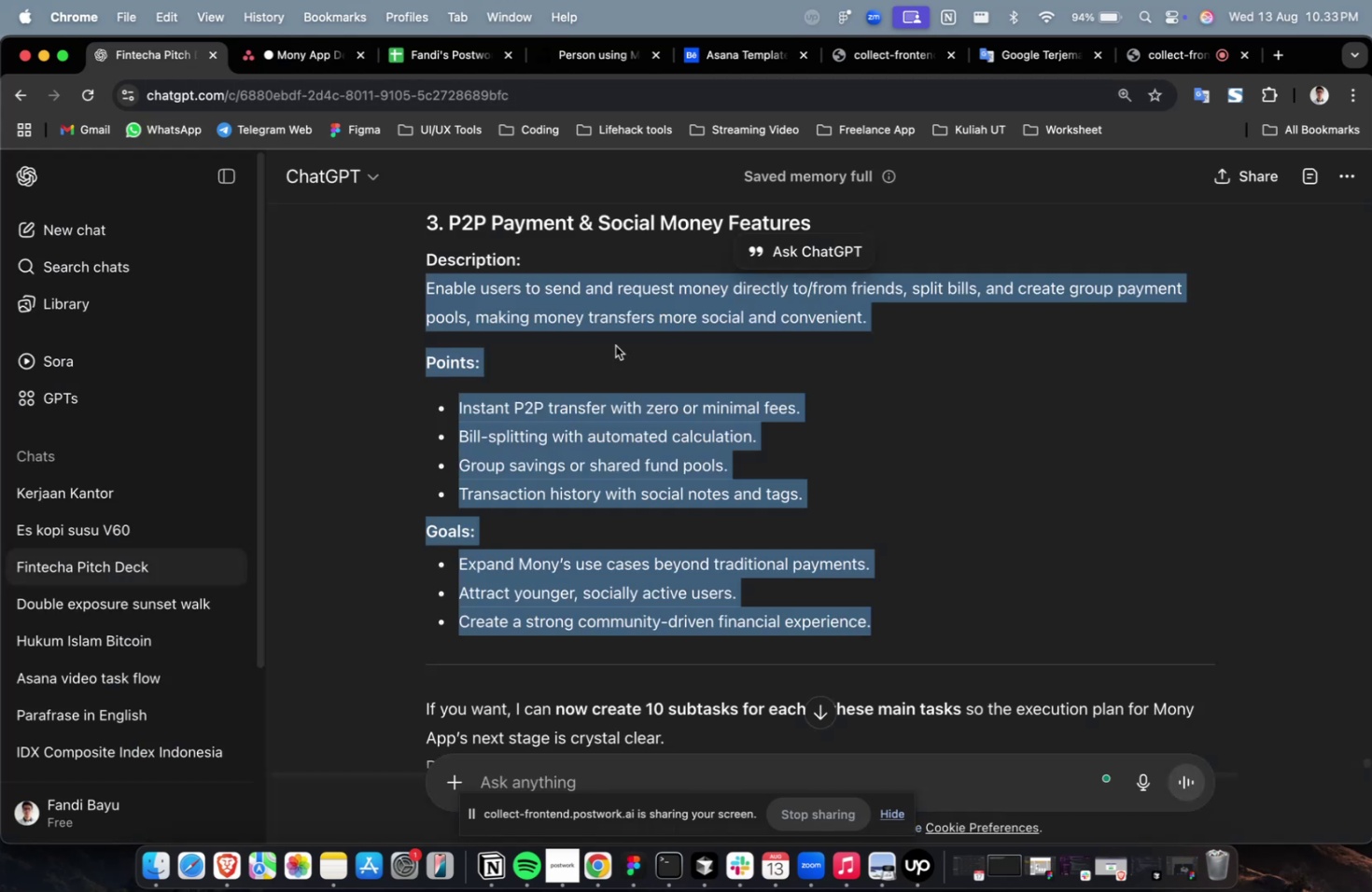 
left_click([581, 299])
 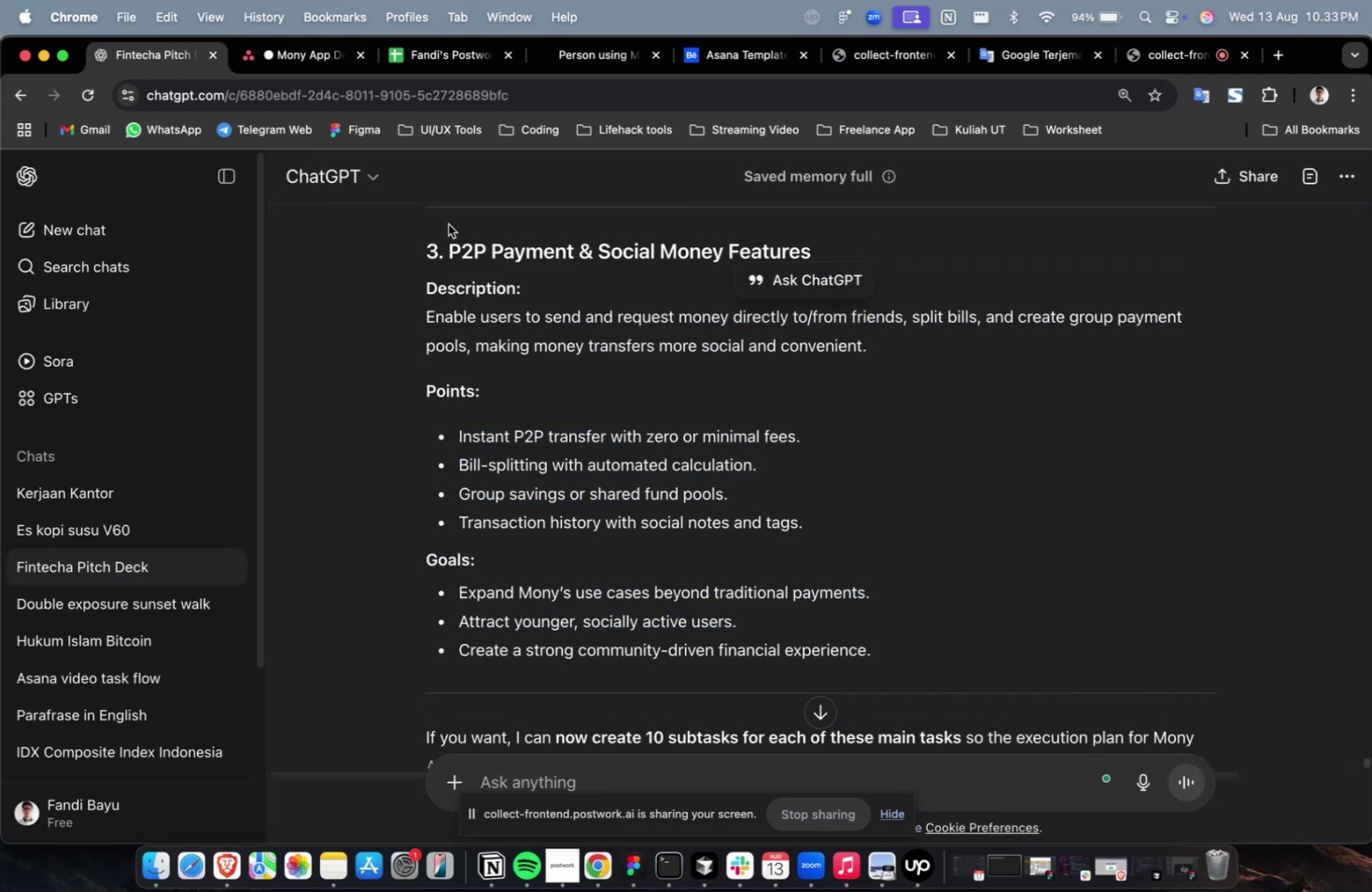 
left_click_drag(start_coordinate=[447, 244], to_coordinate=[846, 247])
 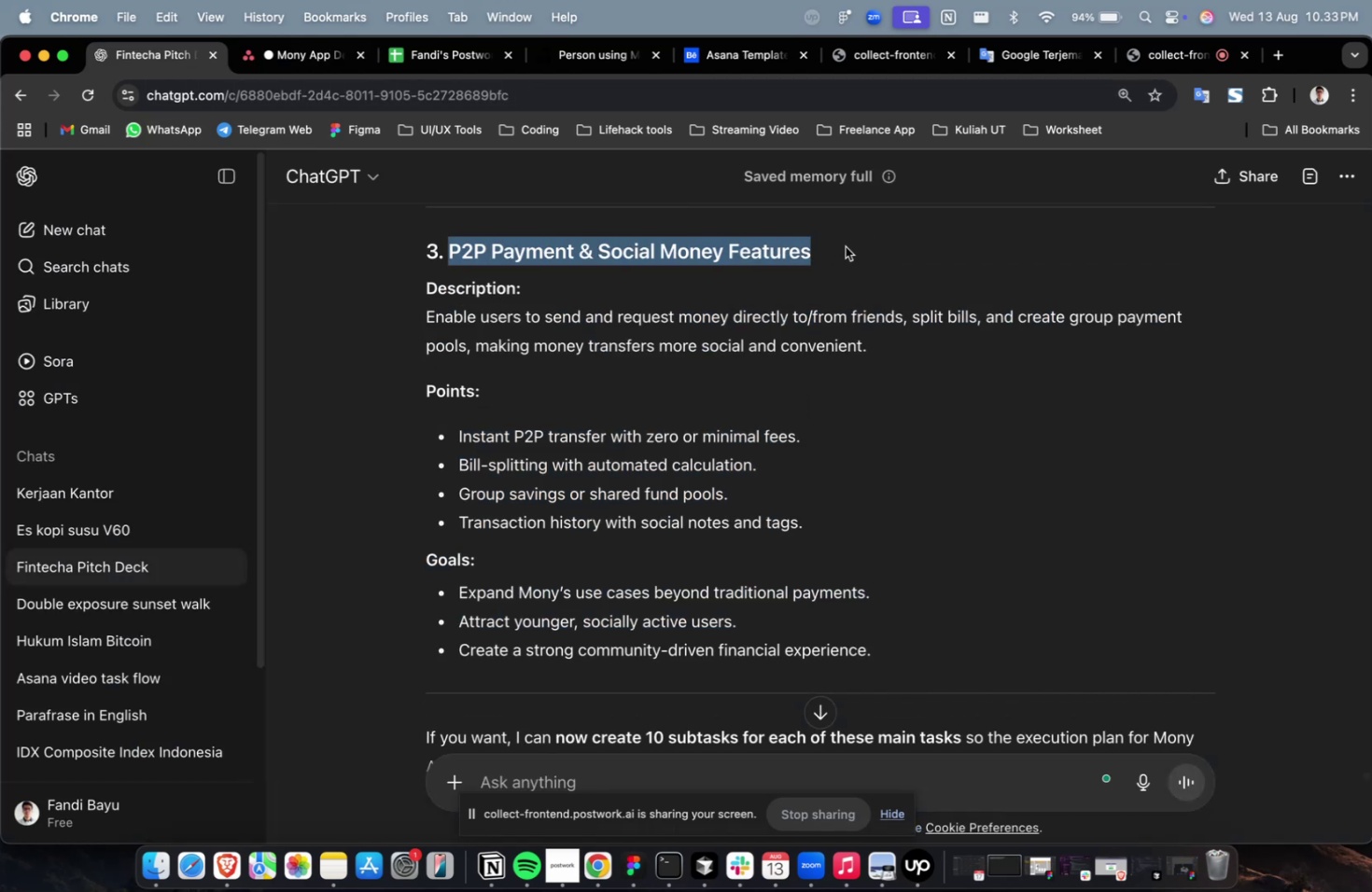 
key(Meta+C)
 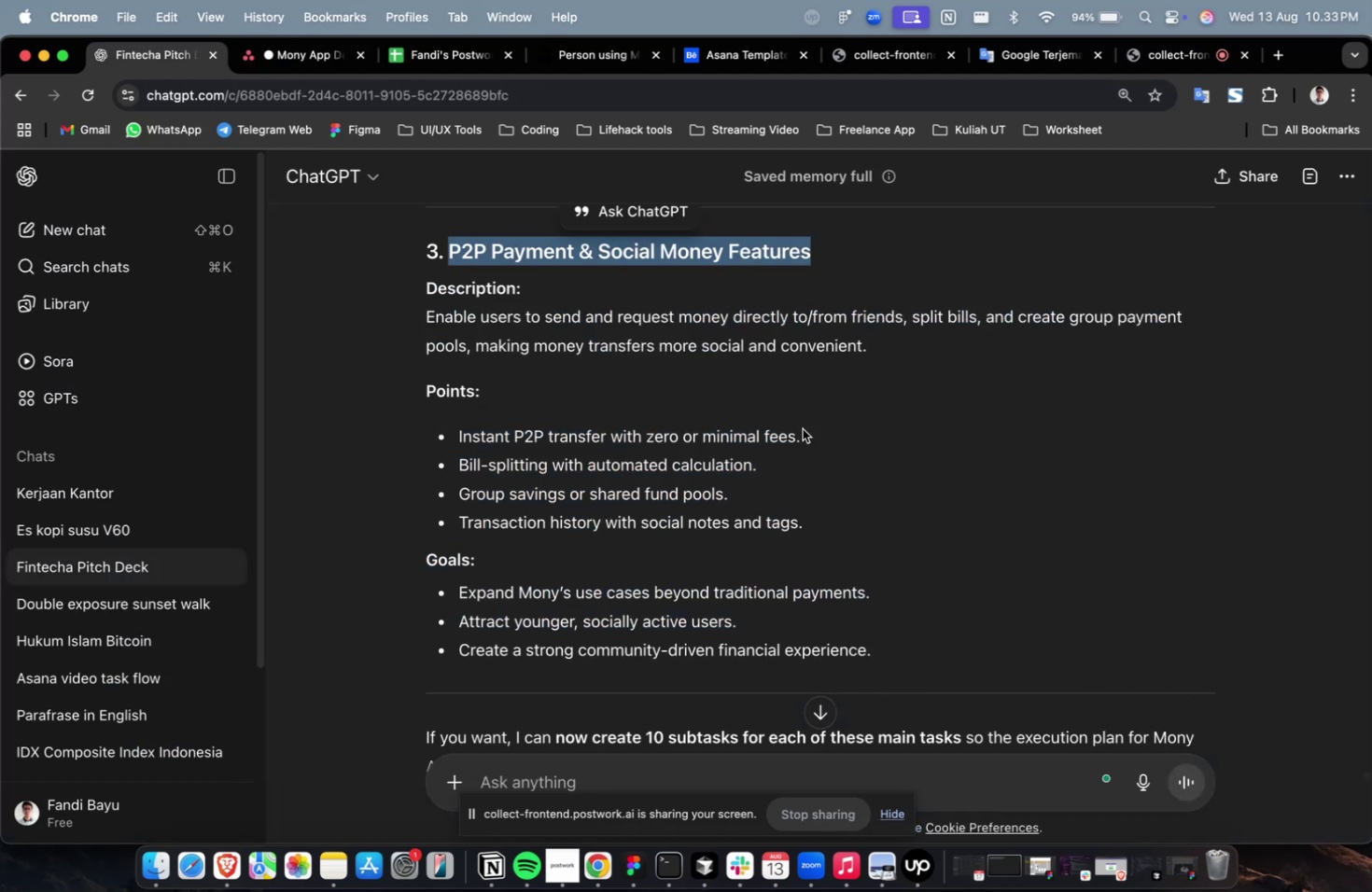 
key(Meta+C)
 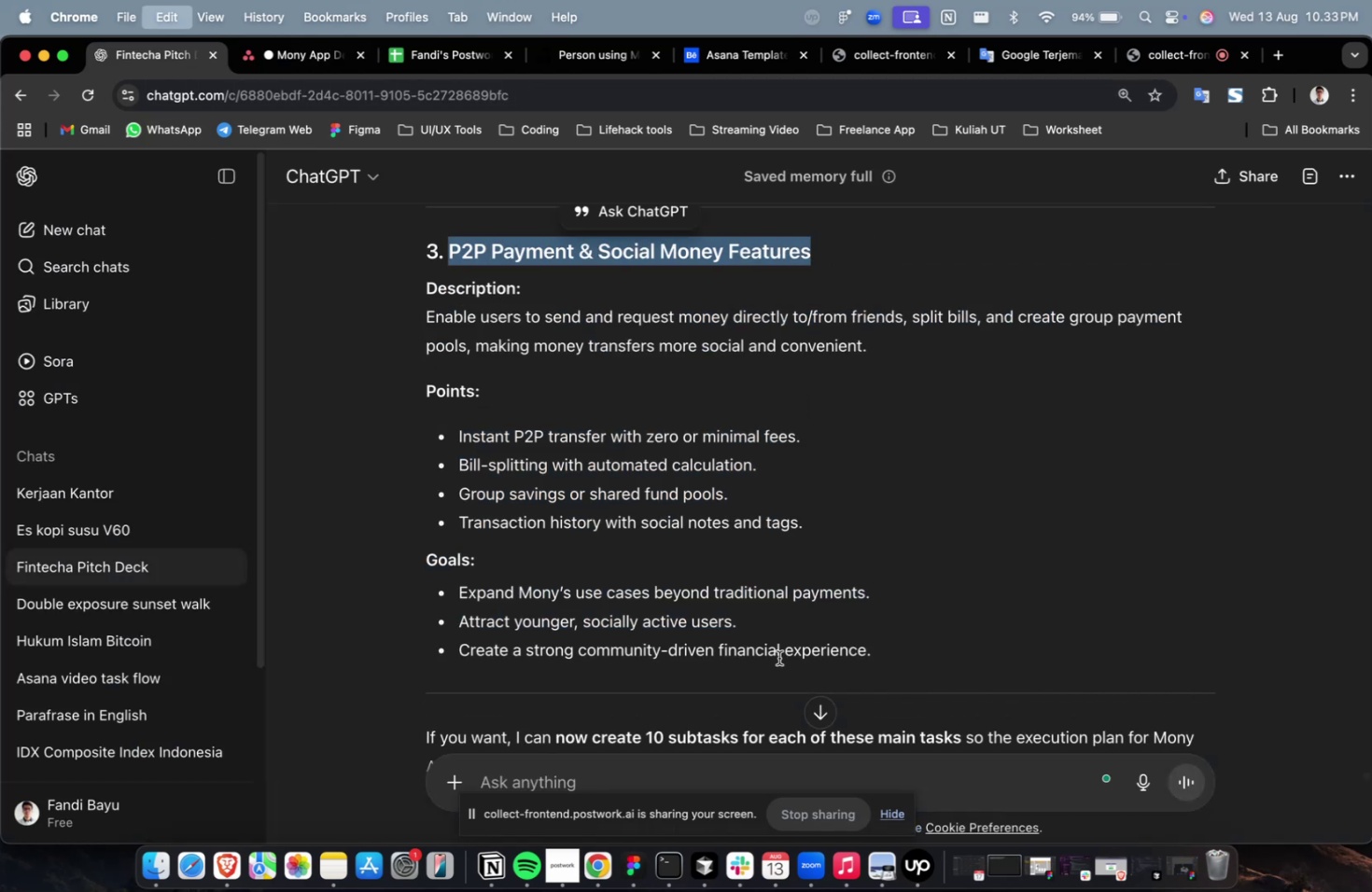 
key(Meta+C)
 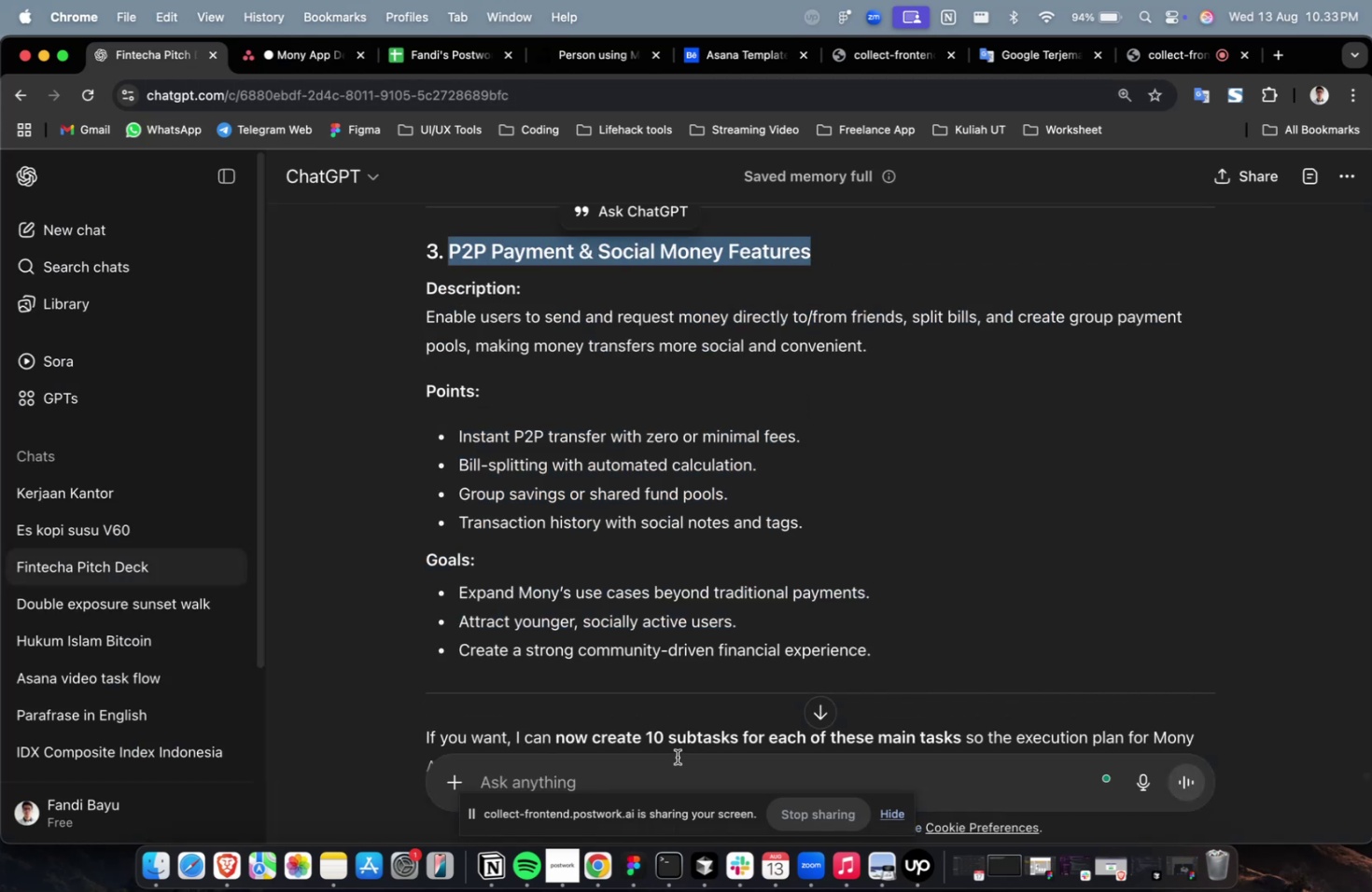 
left_click([667, 767])
 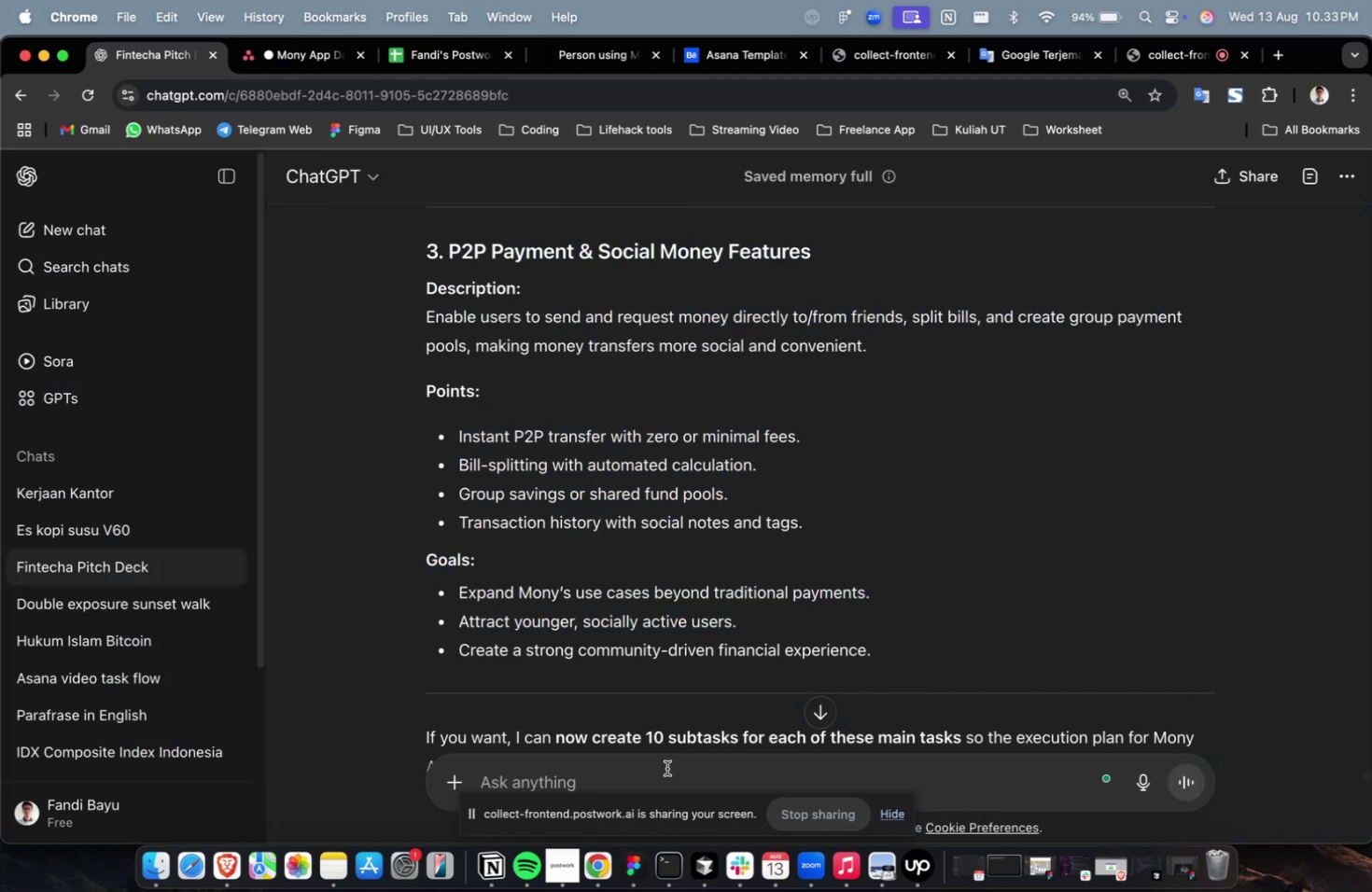 
type(plese )
 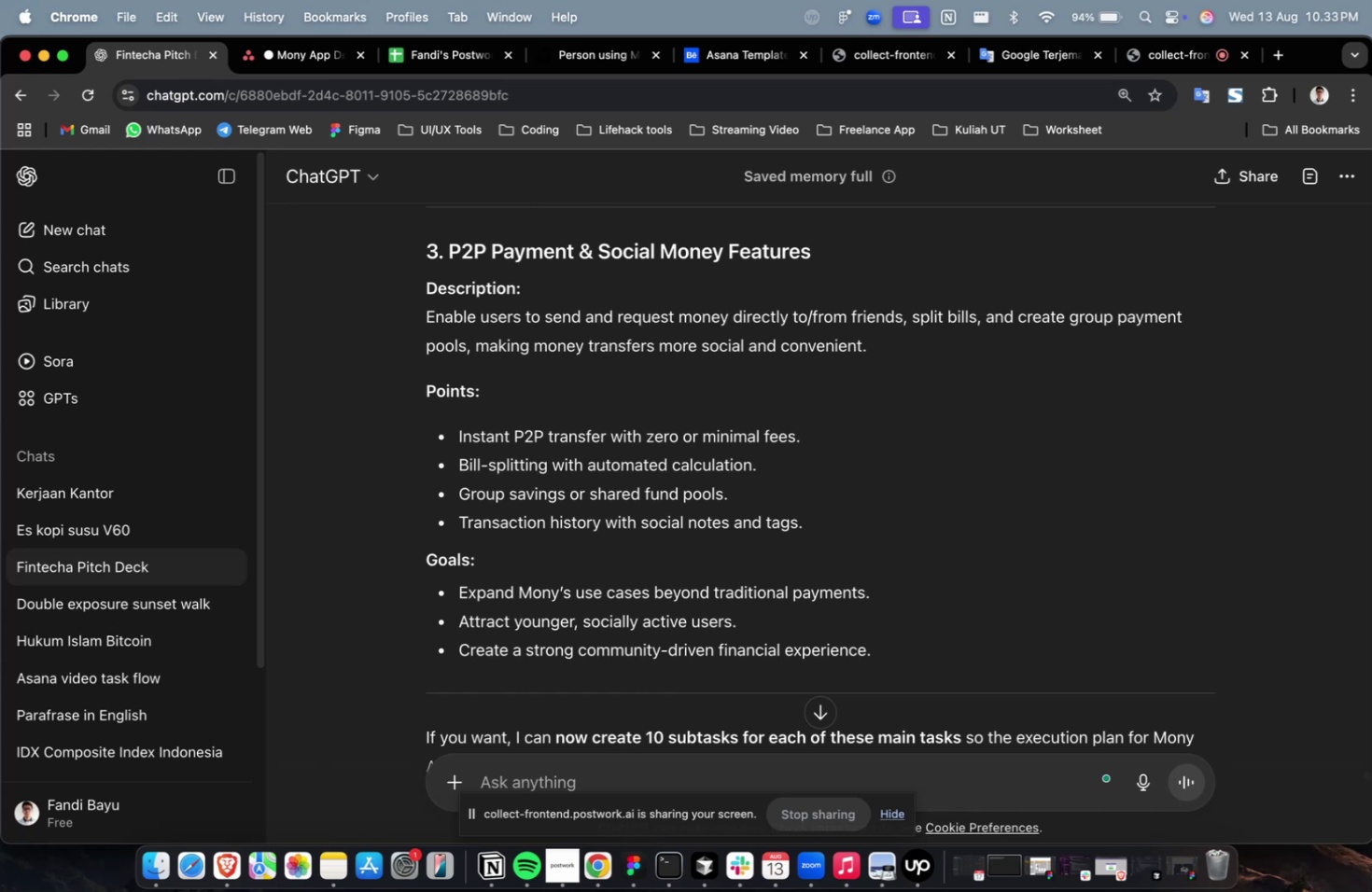 
key(Meta+CommandLeft)
 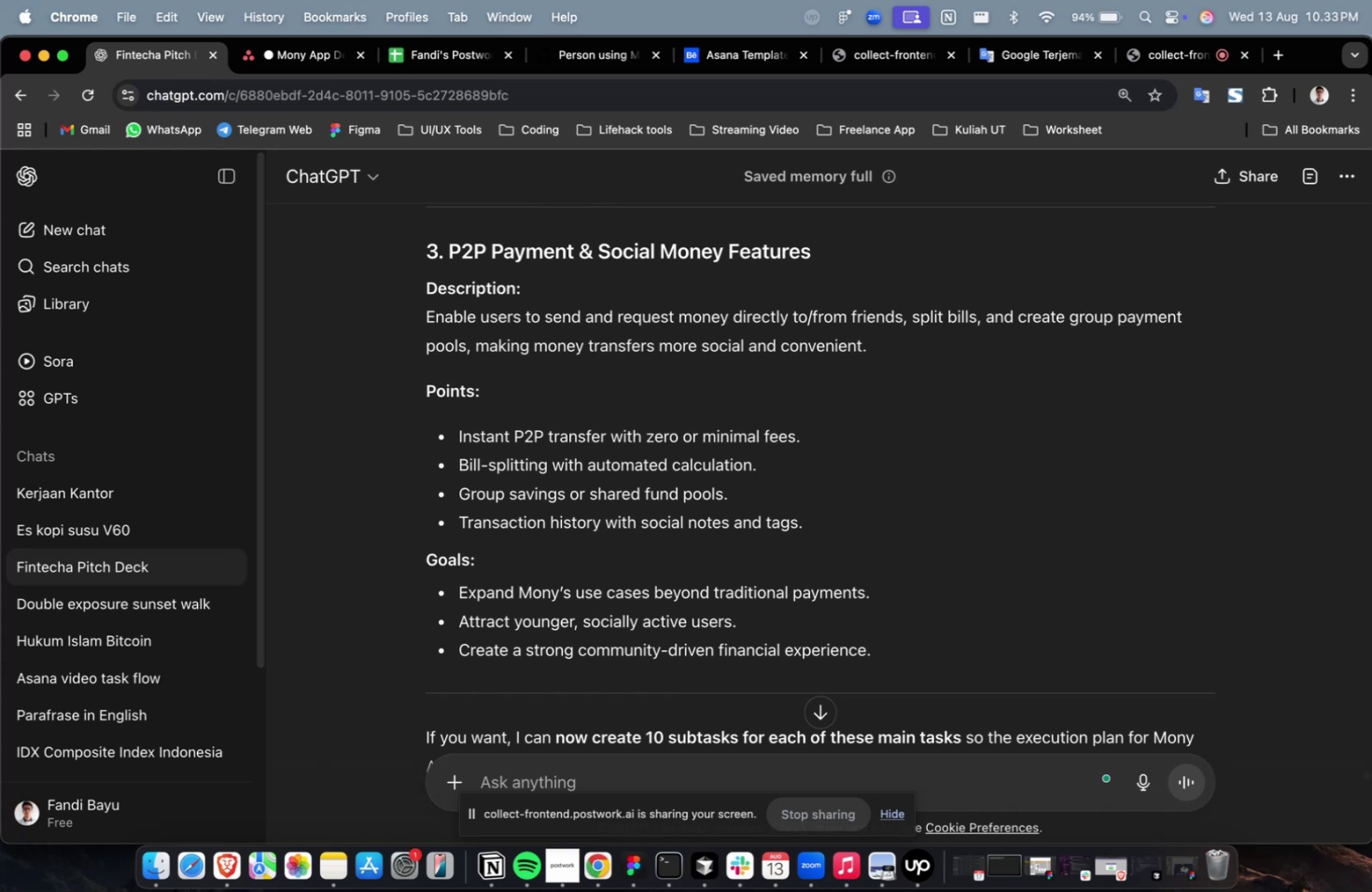 
key(Meta+A)
 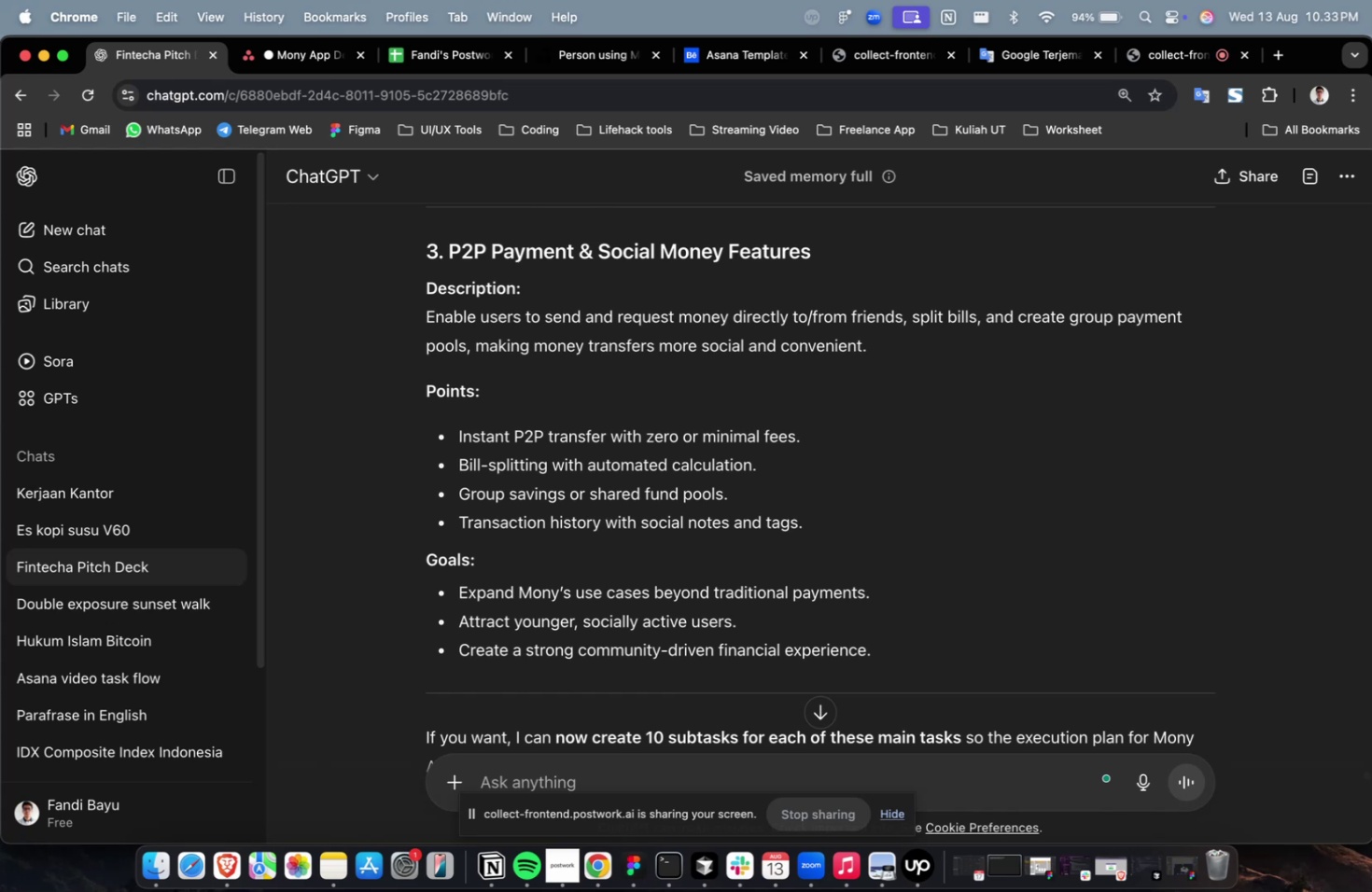 
type(please create 10 subtask for )
 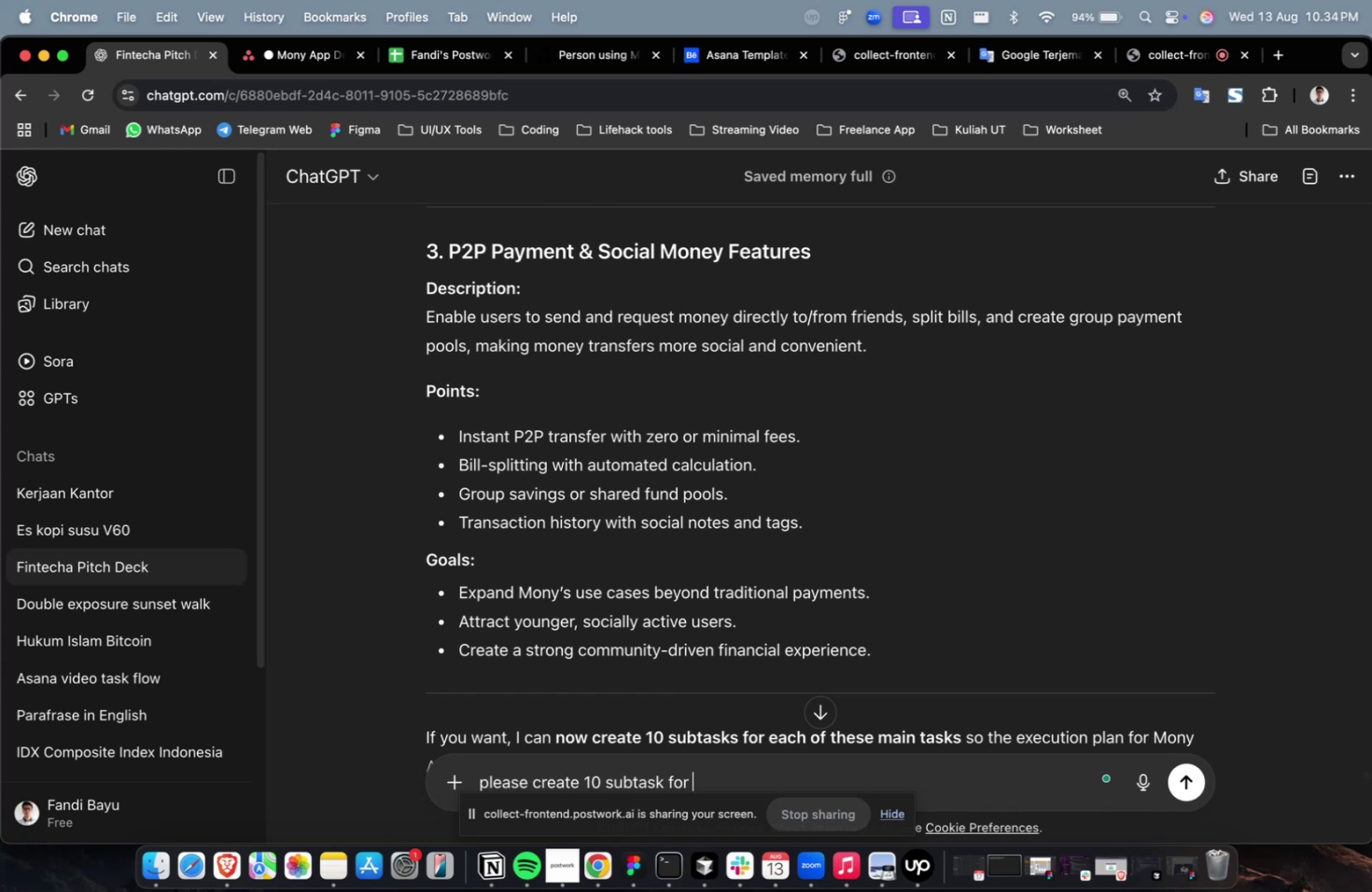 
key(Meta+V)
 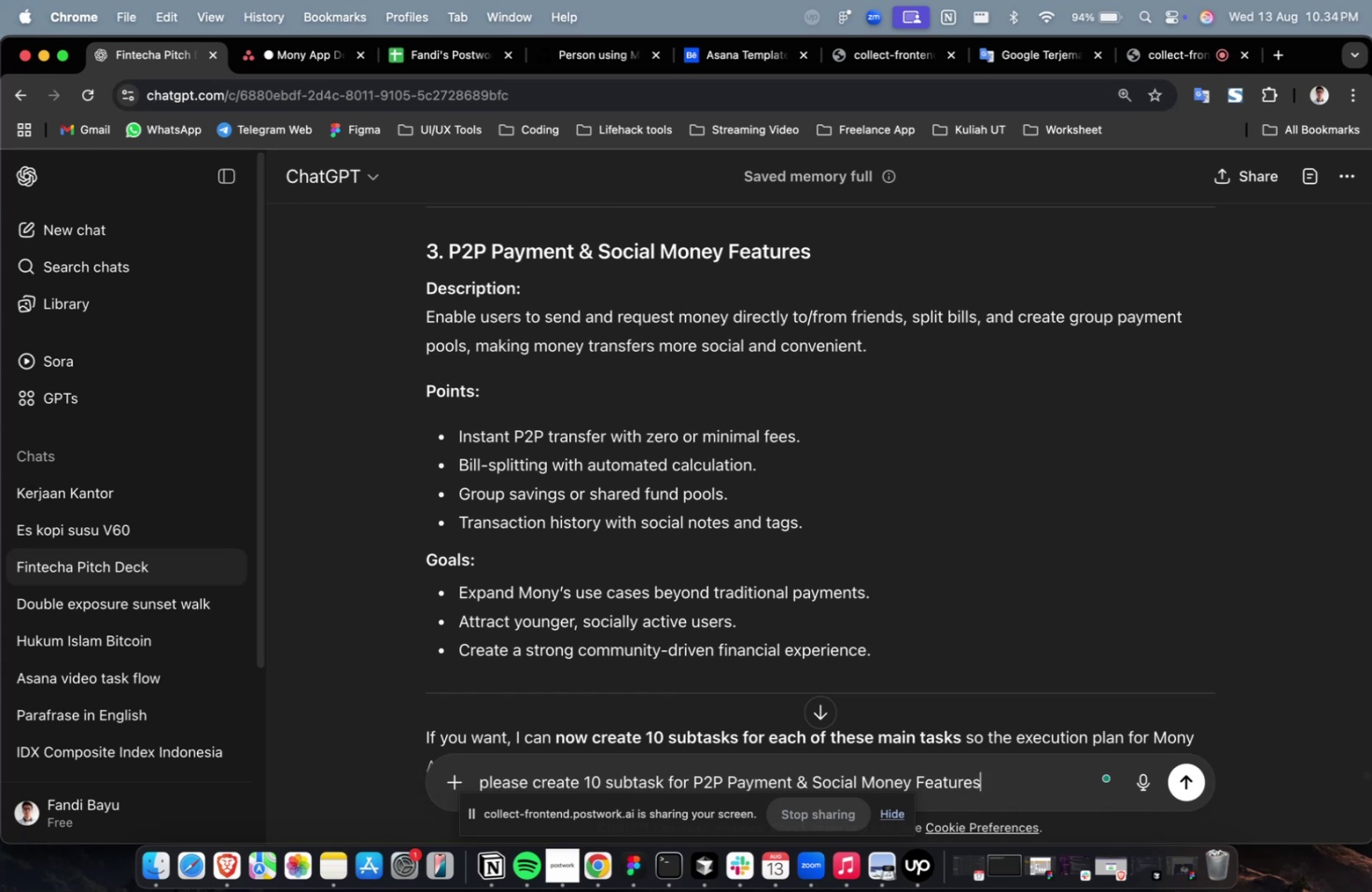 
type( with description, points, and goals)
 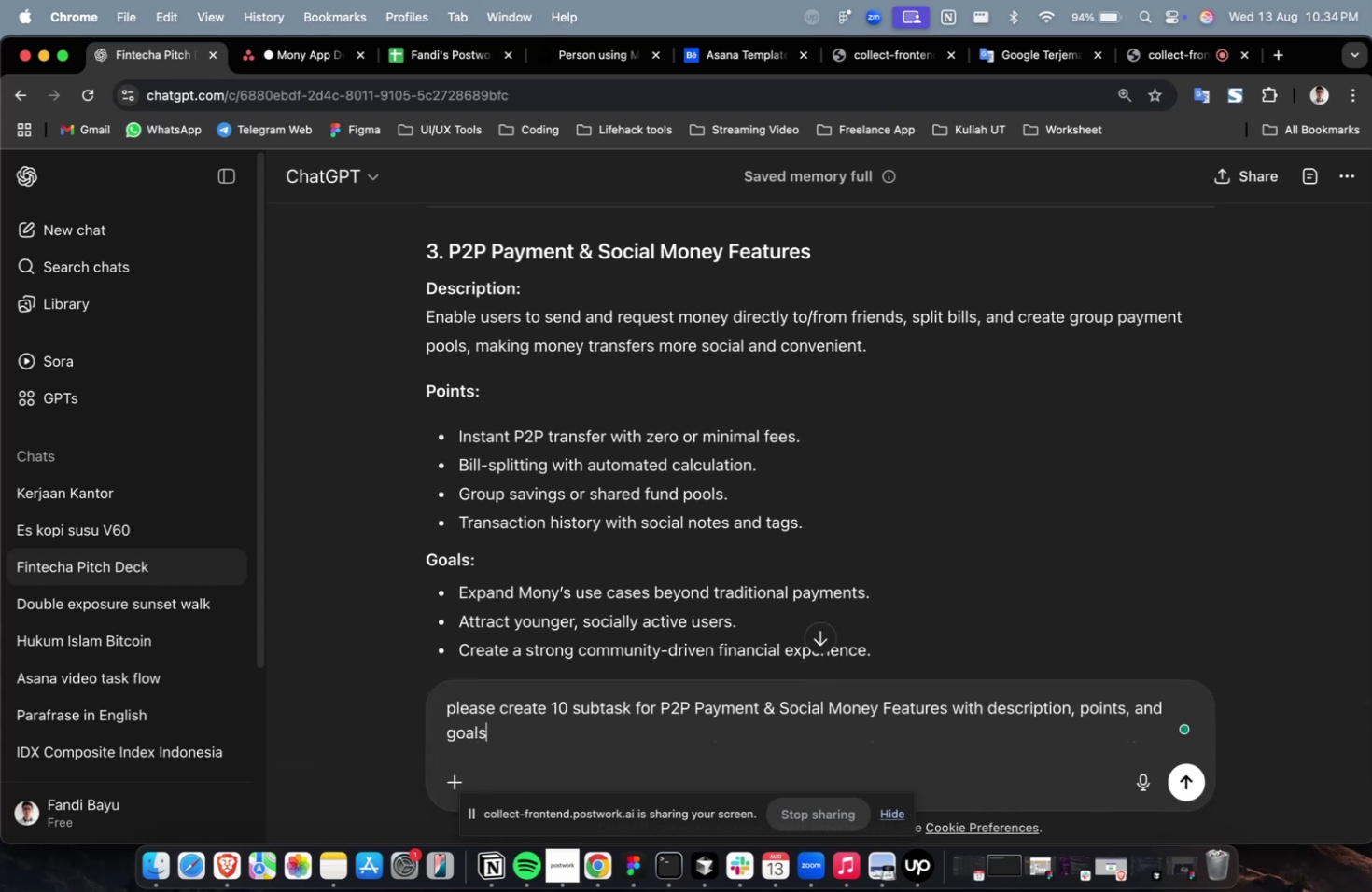 
key(Enter)
 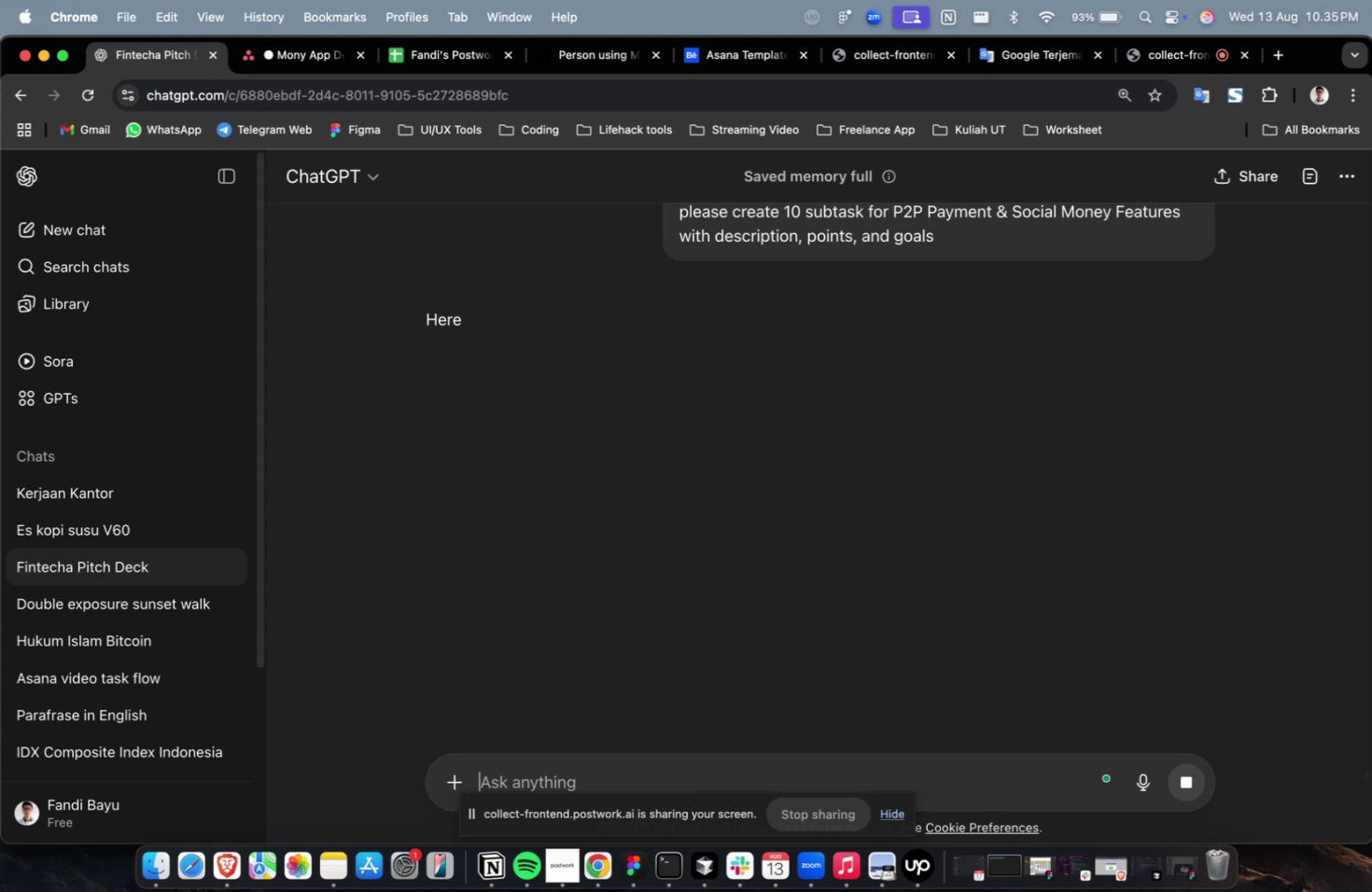 
wait(70.68)
 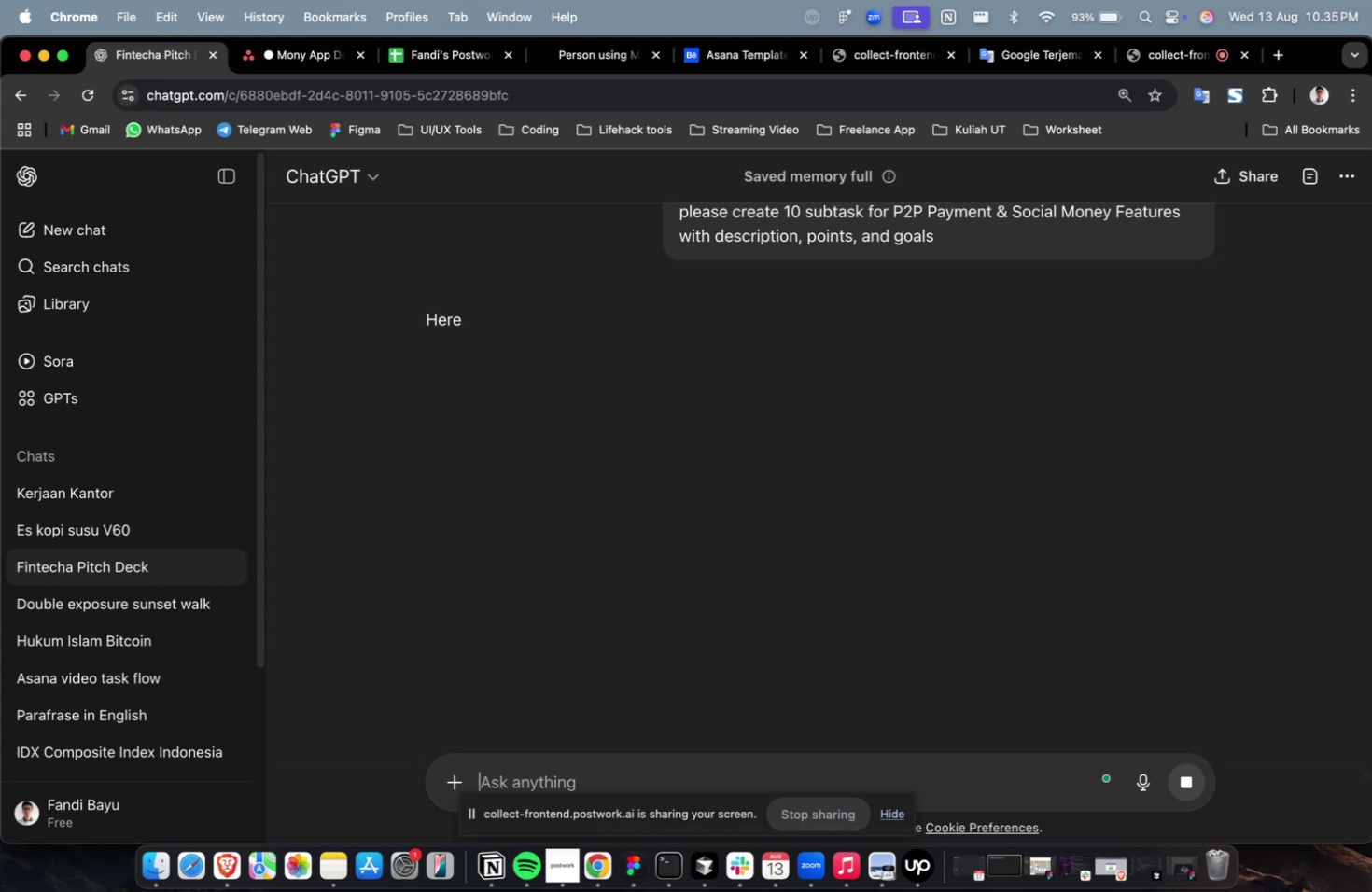 
scroll: coordinate [593, 560], scroll_direction: up, amount: 2.0
 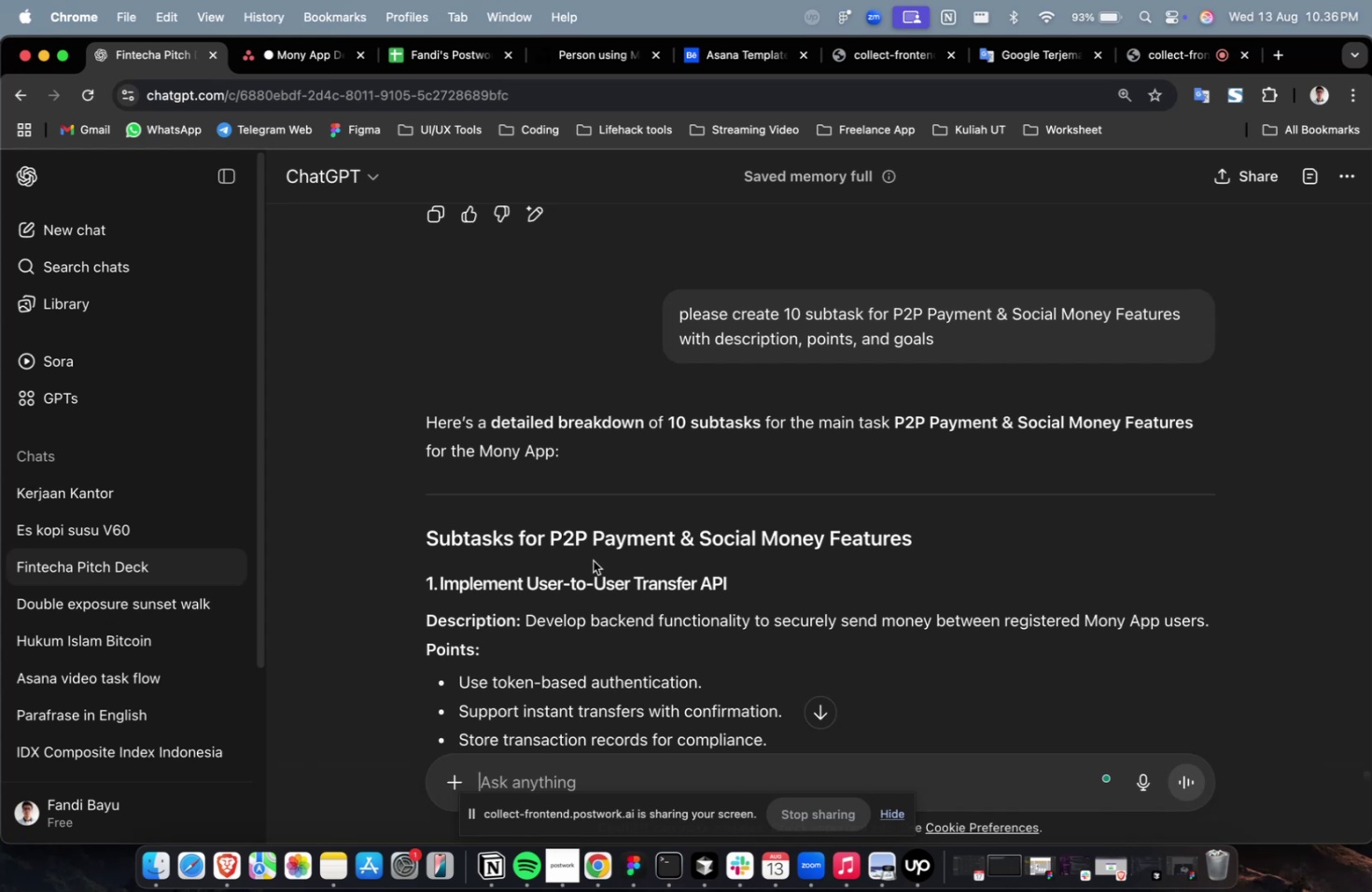 
wait(60.02)
 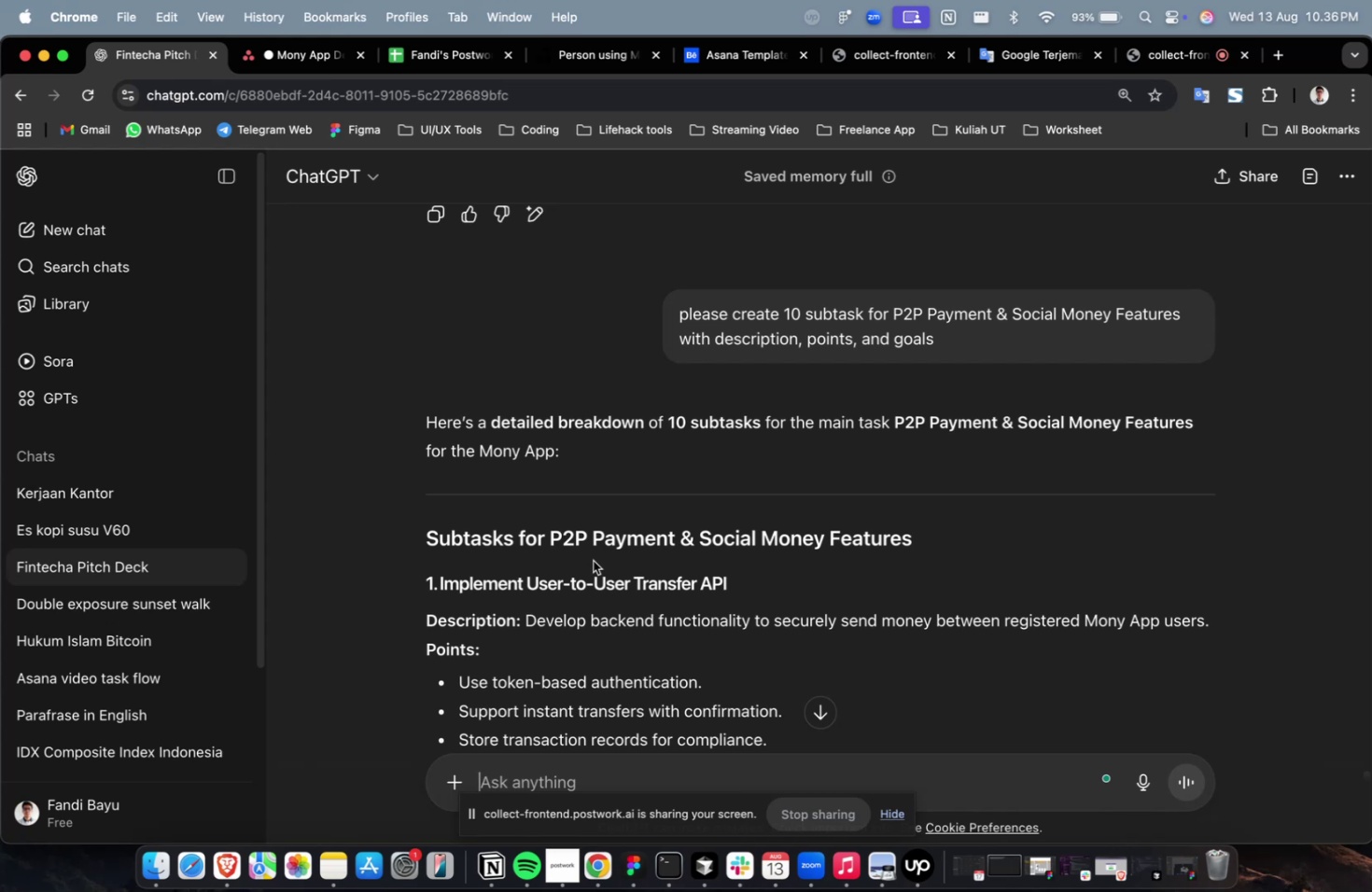 
scroll: coordinate [628, 573], scroll_direction: down, amount: 5.0
 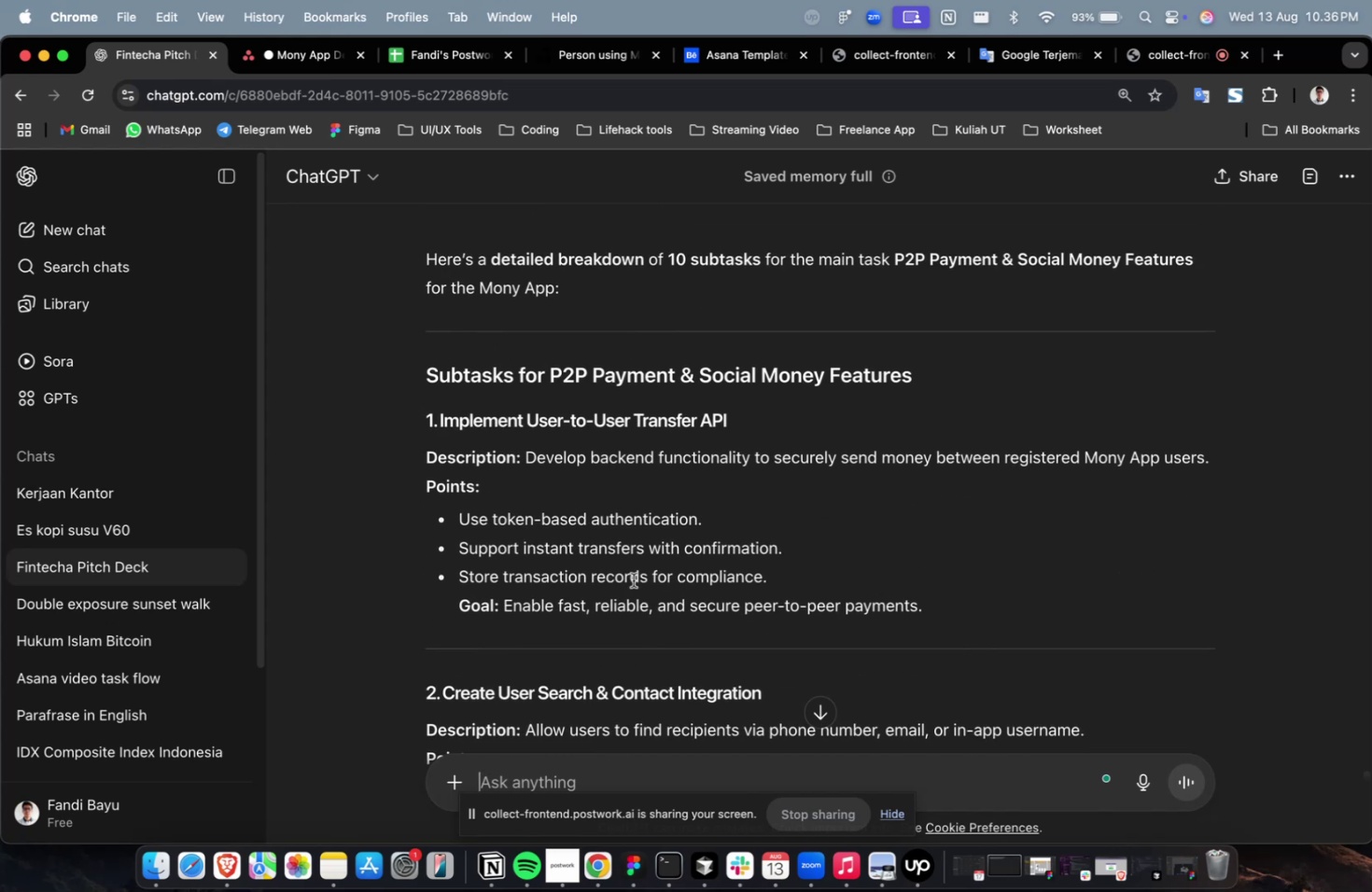 
scroll: coordinate [648, 581], scroll_direction: up, amount: 4.0
 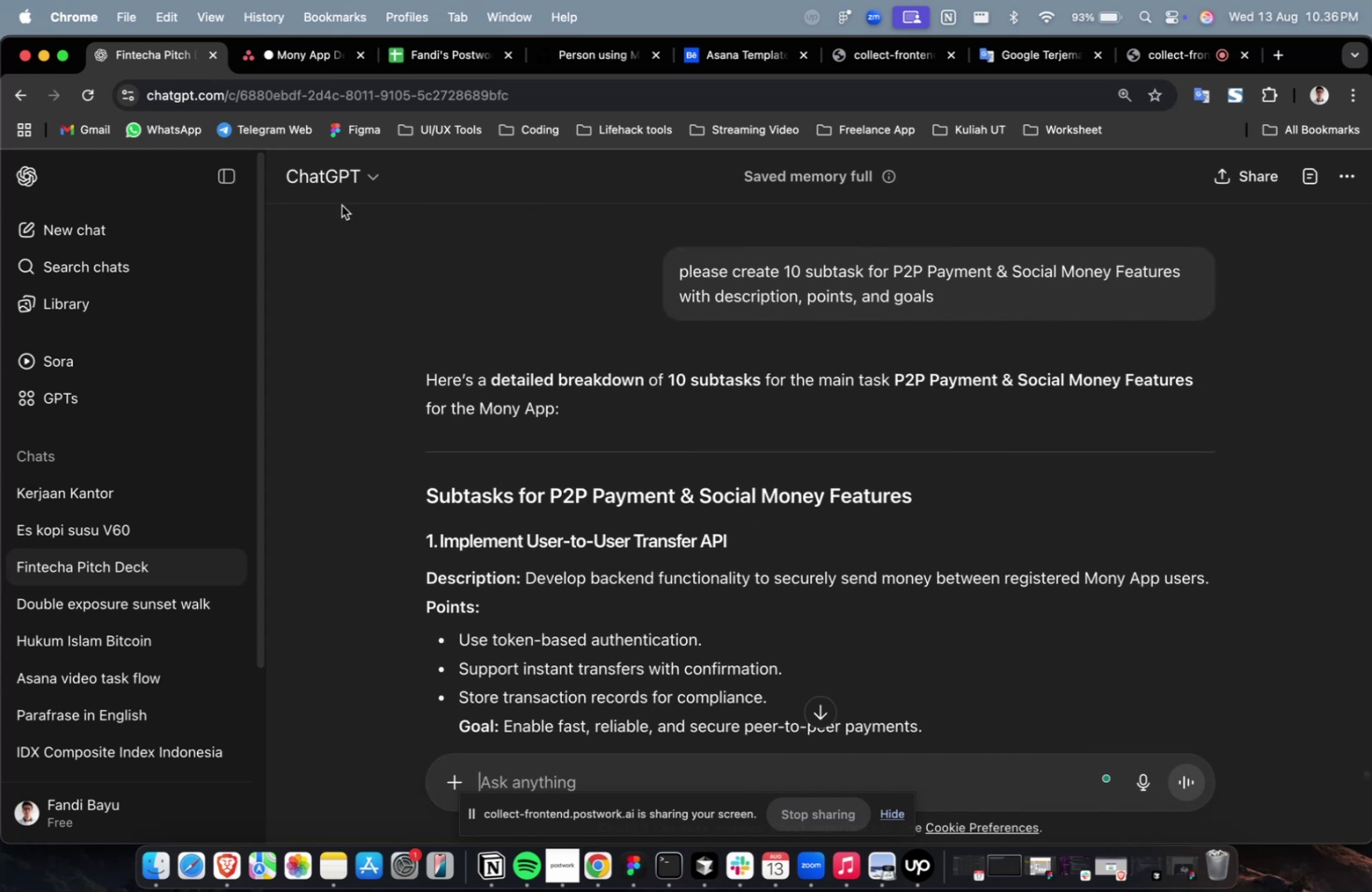 
left_click([316, 61])
 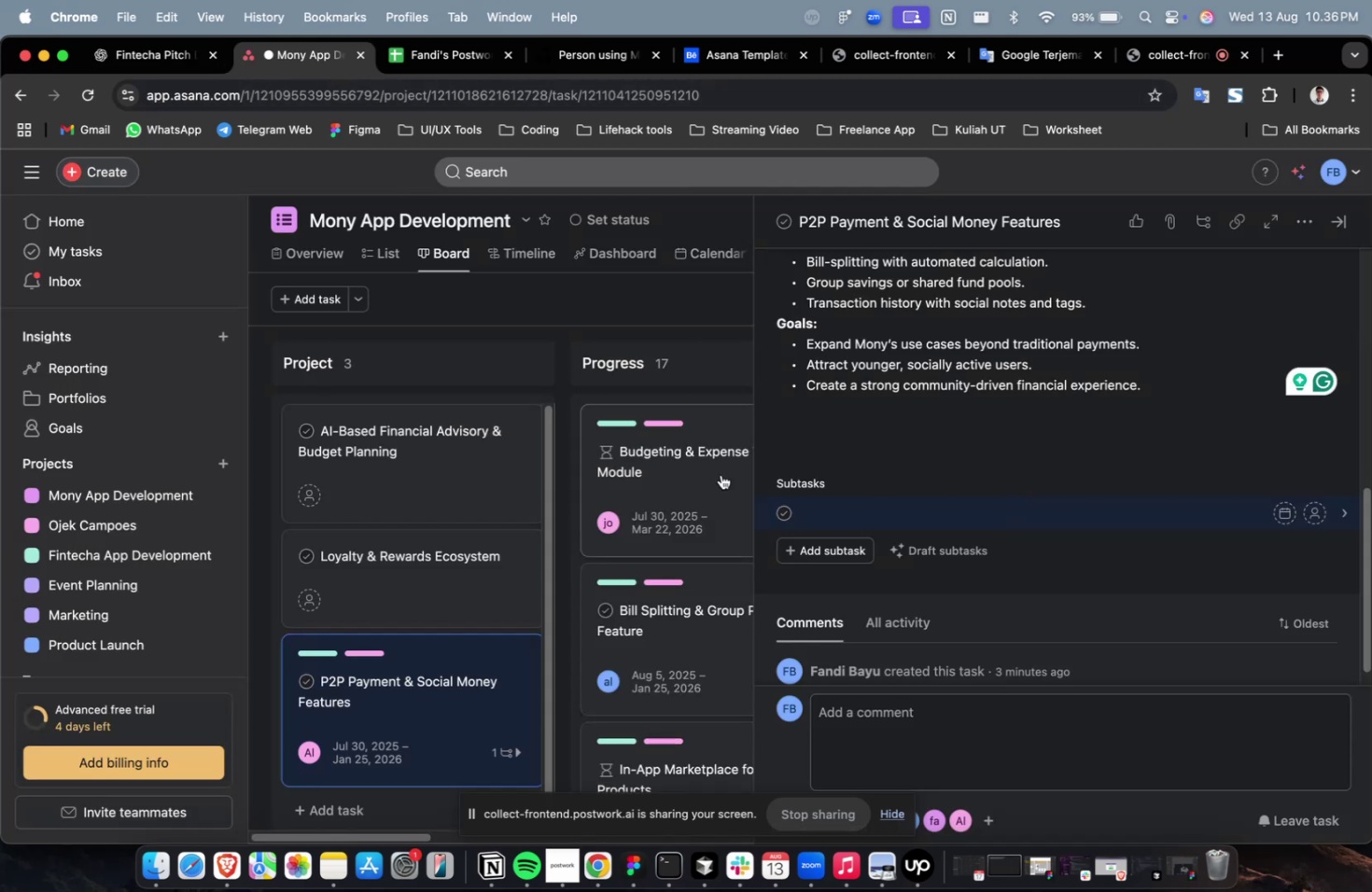 
scroll: coordinate [789, 522], scroll_direction: none, amount: 0.0
 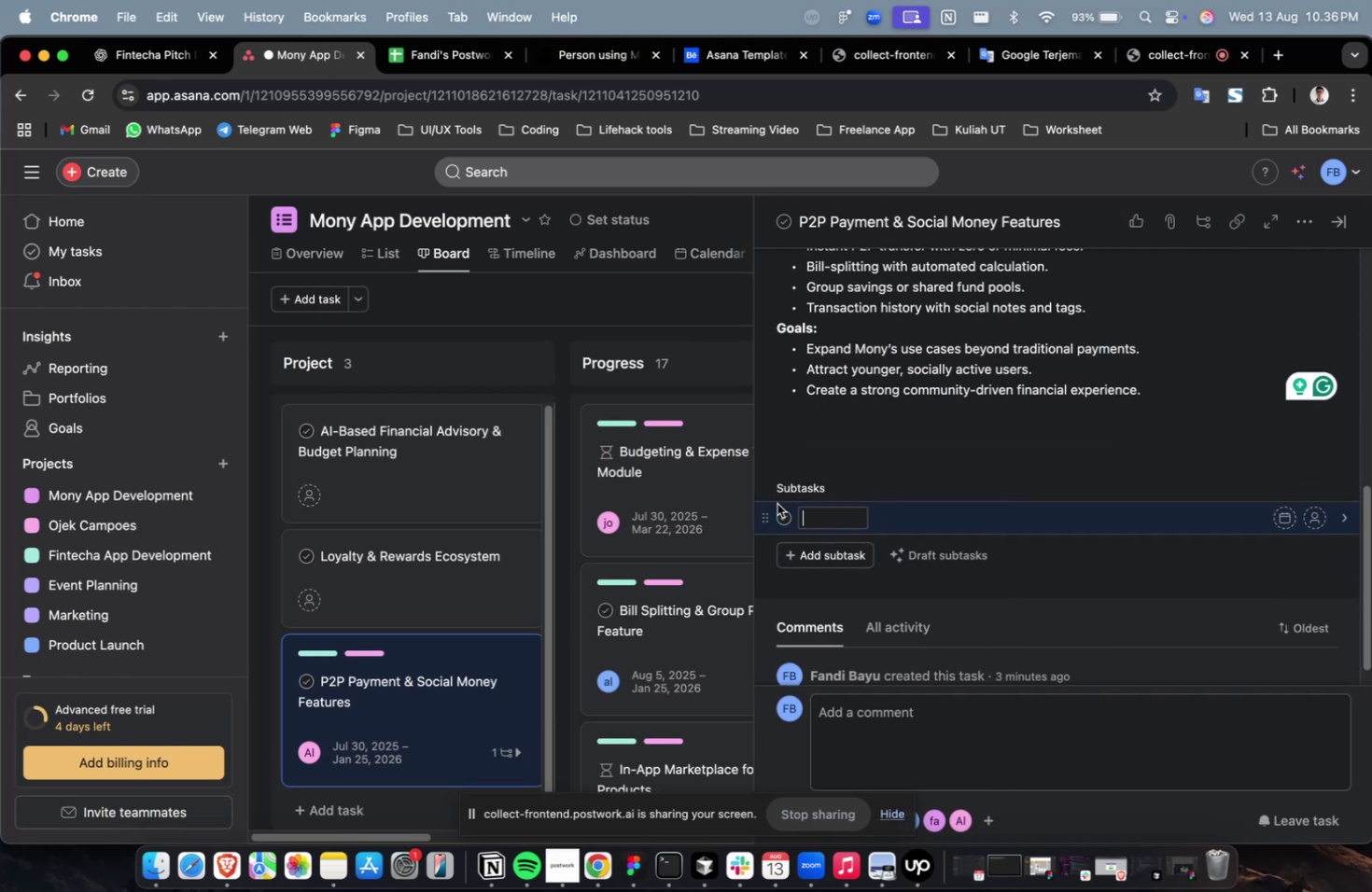 
wait(14.81)
 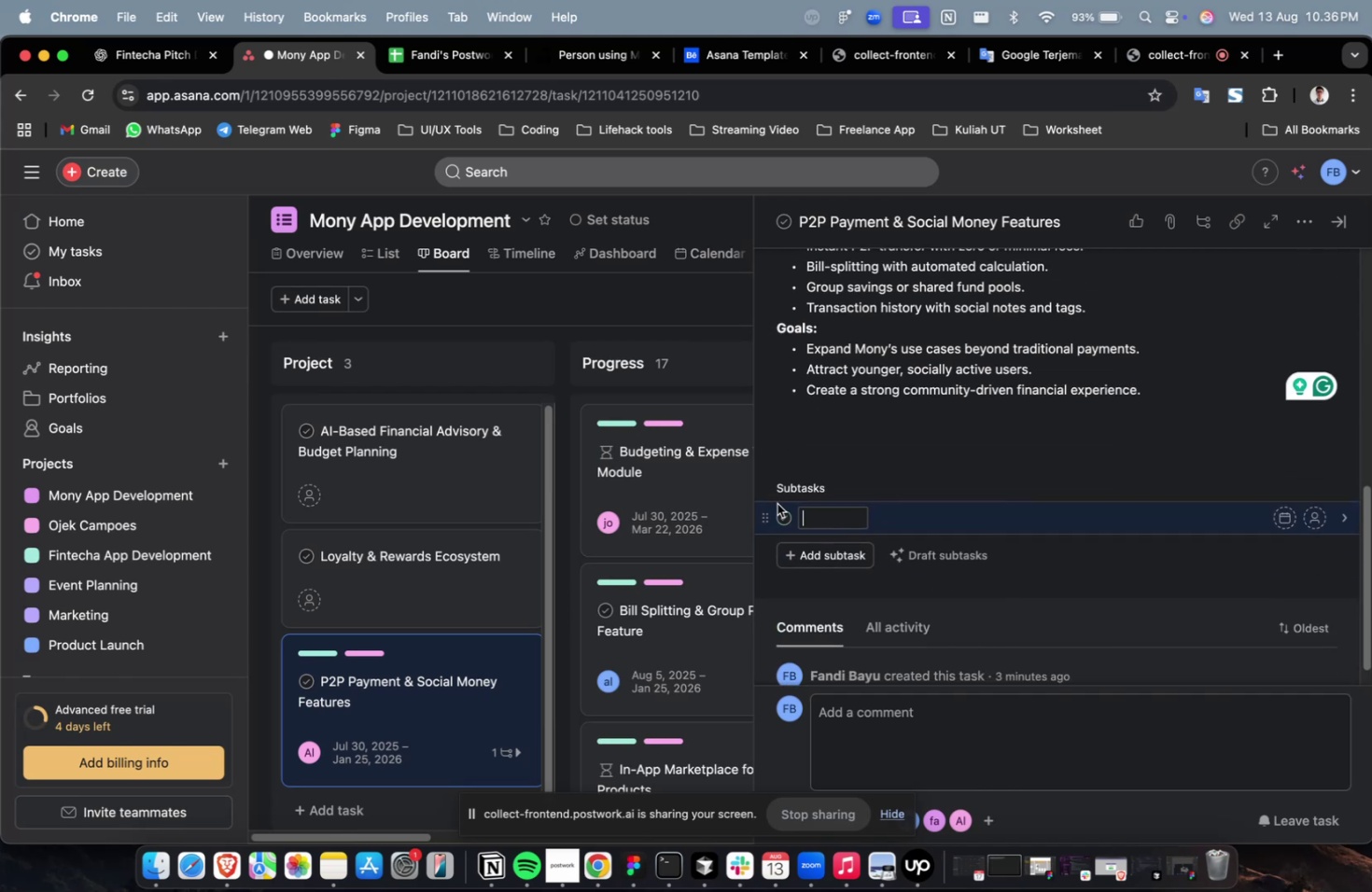 
key(Meta+CommandLeft)
 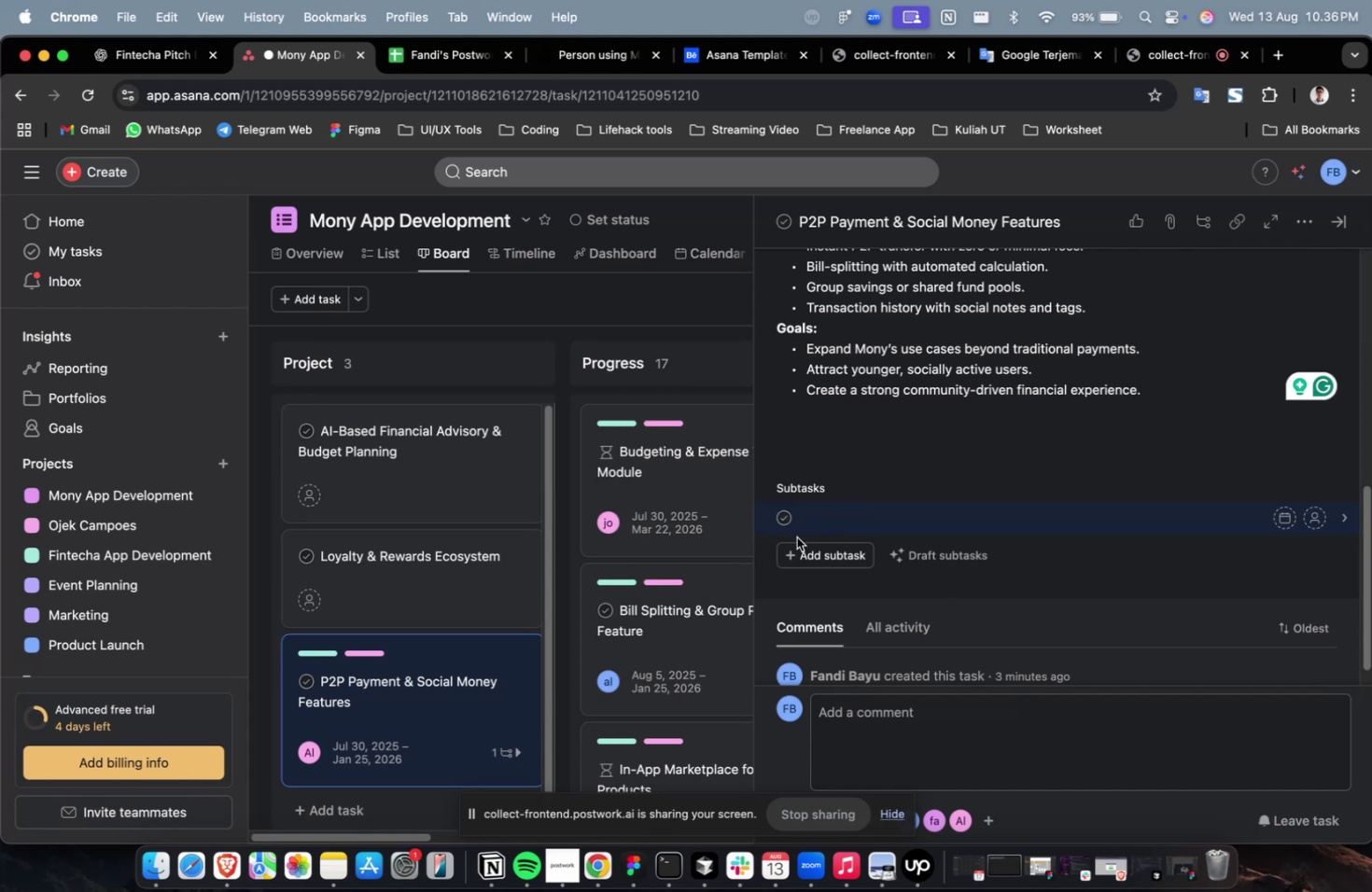 
key(Meta+V)
 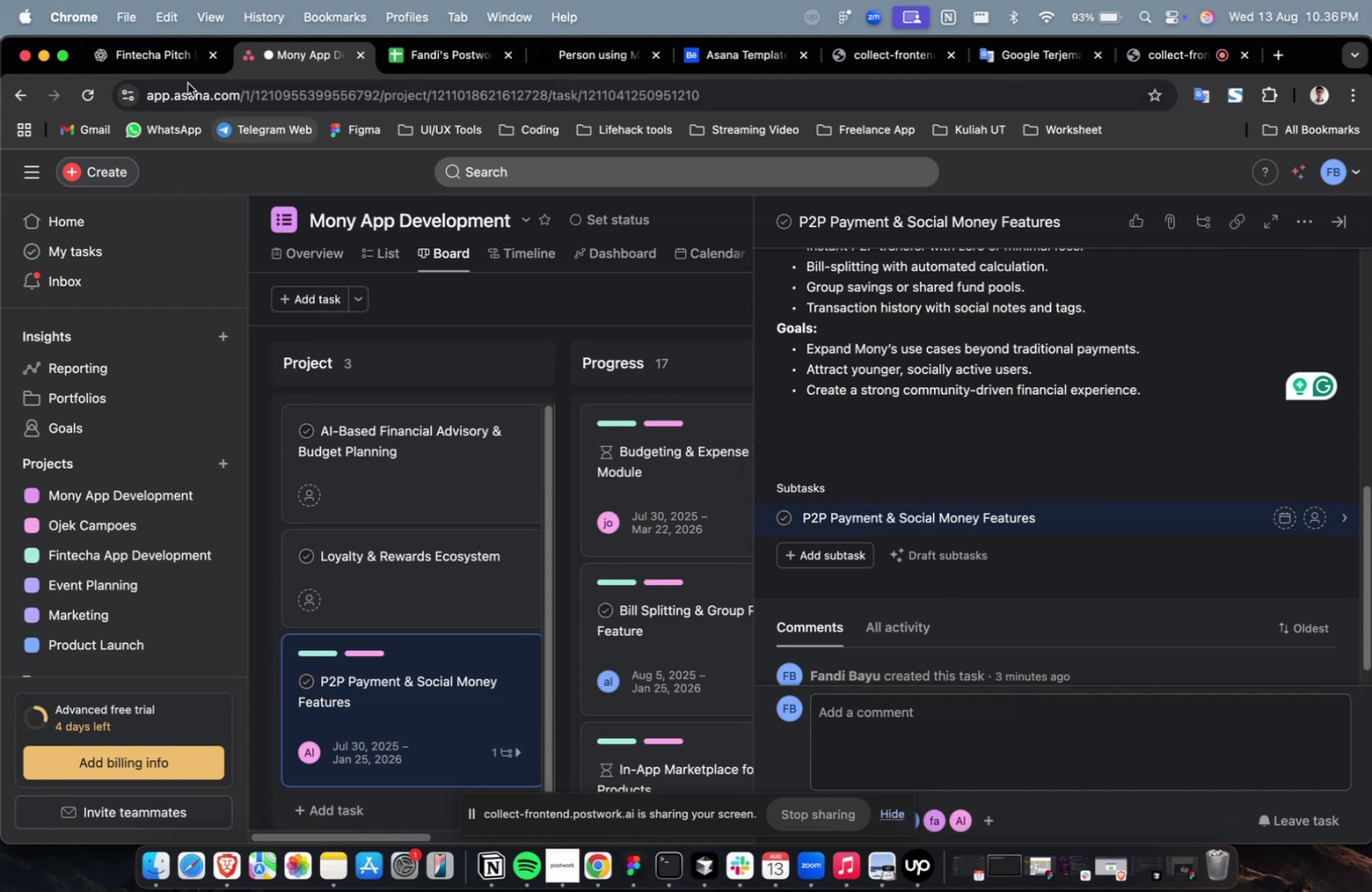 
left_click([161, 56])
 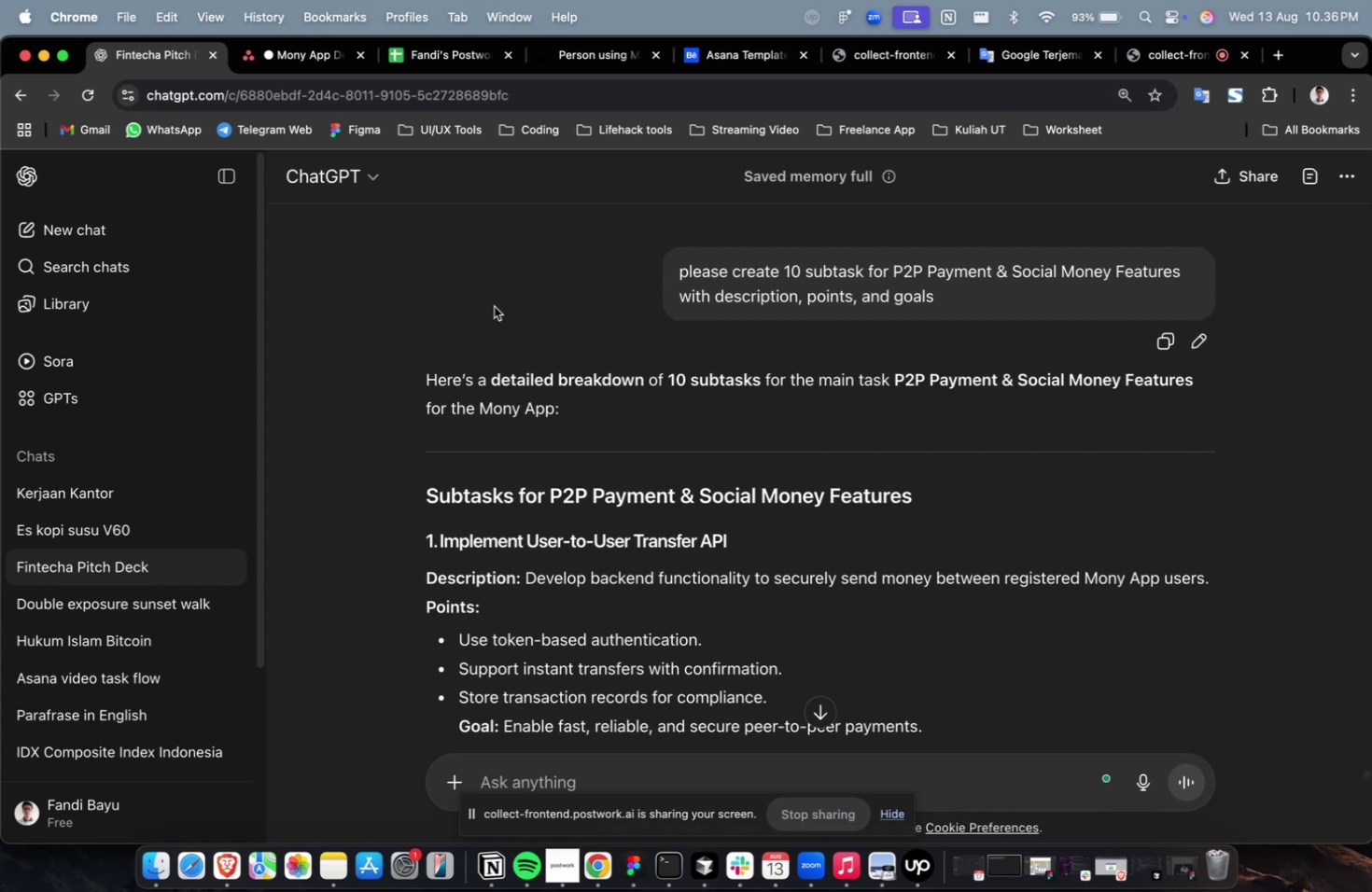 
wait(12.61)
 